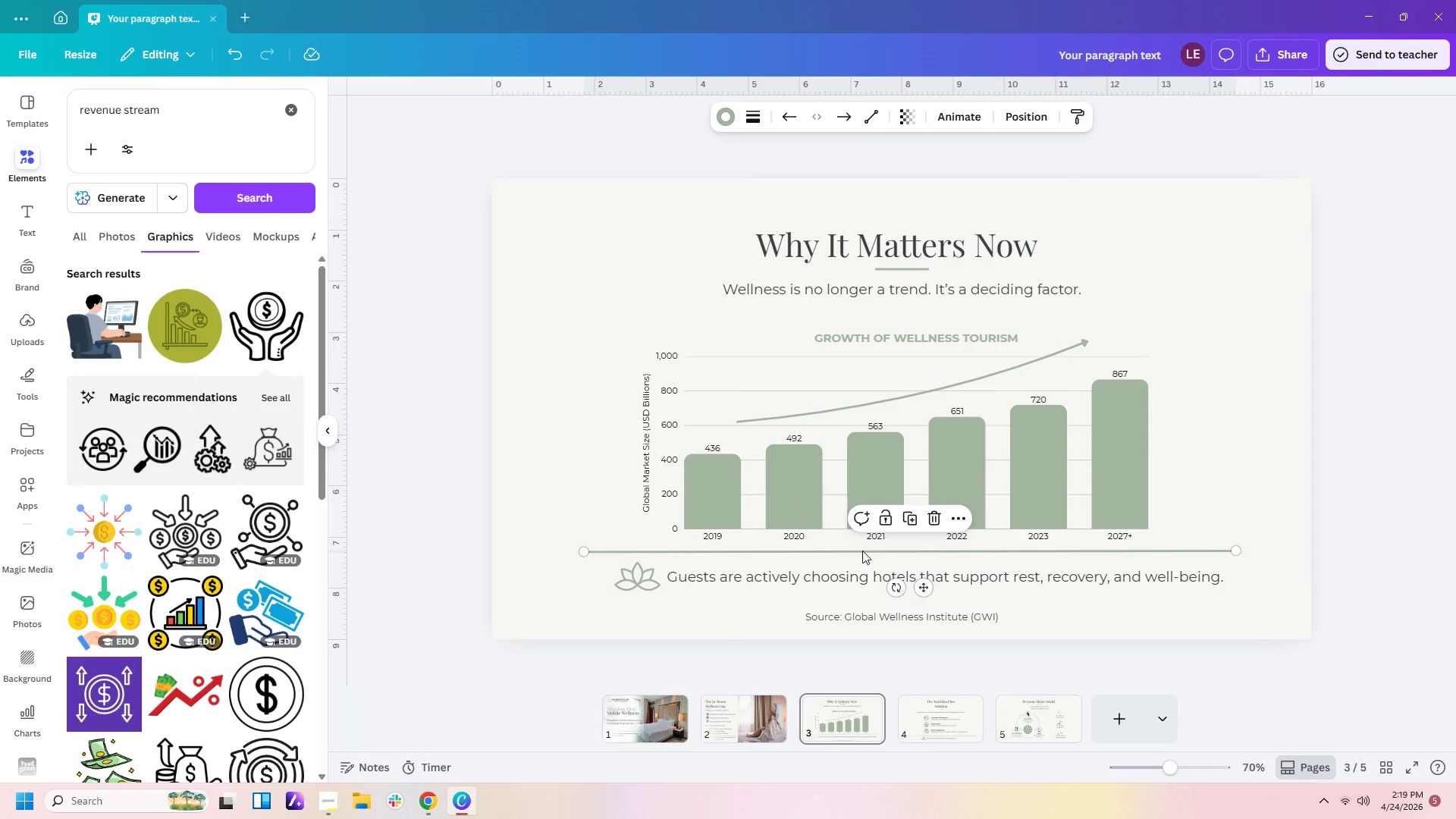 
key(Control+C)
 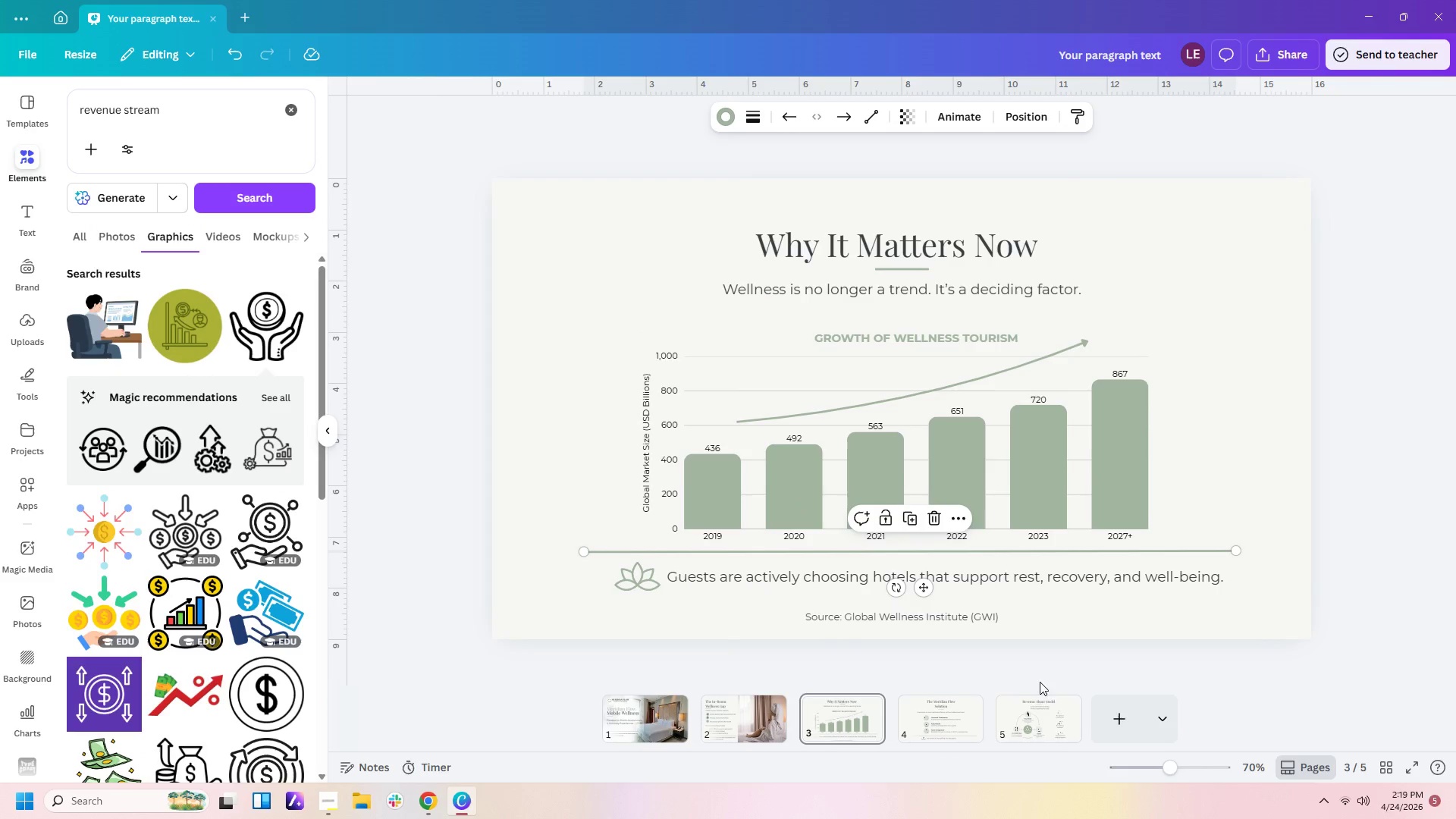 
left_click([1044, 723])
 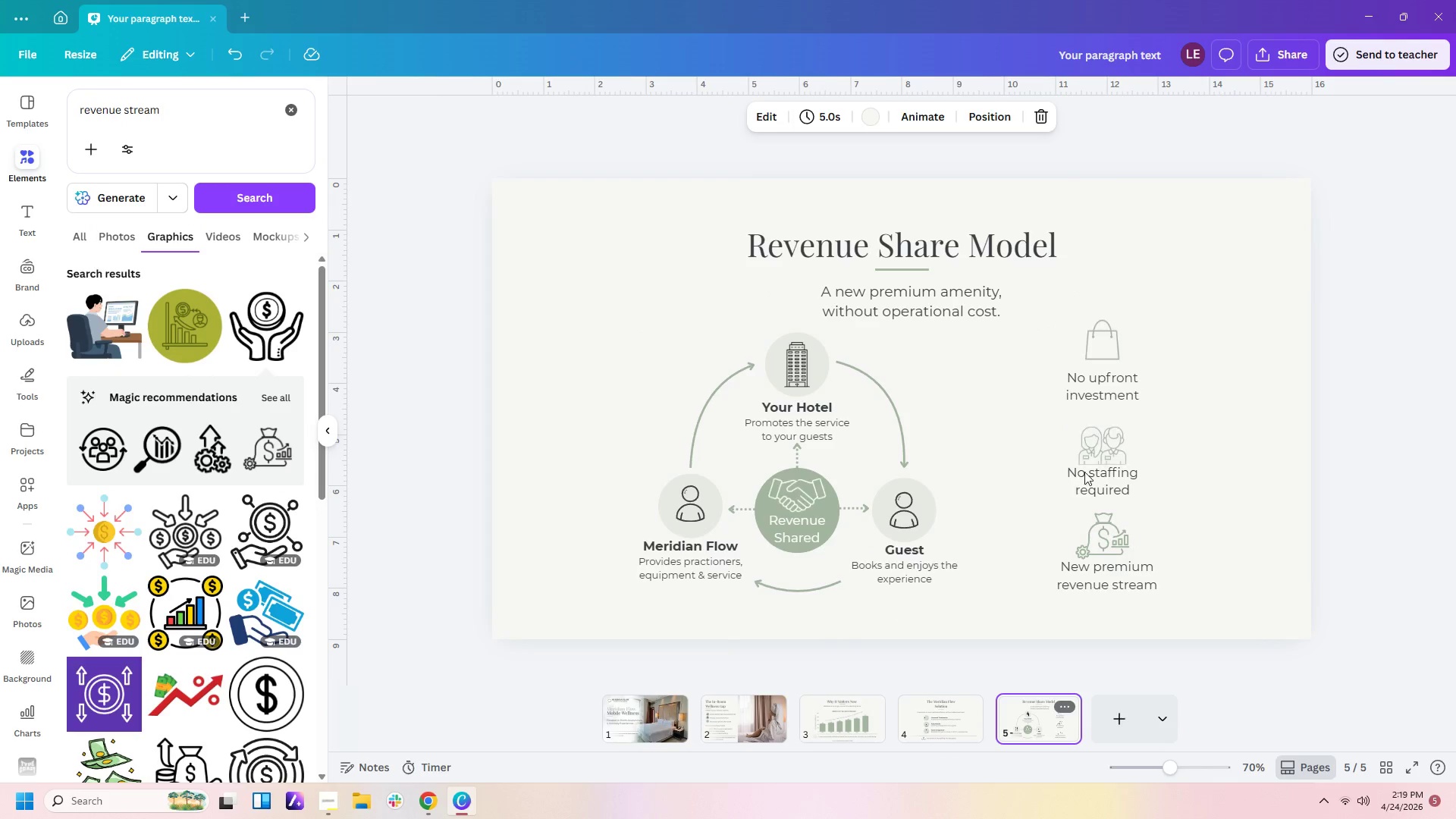 
key(Control+V)
 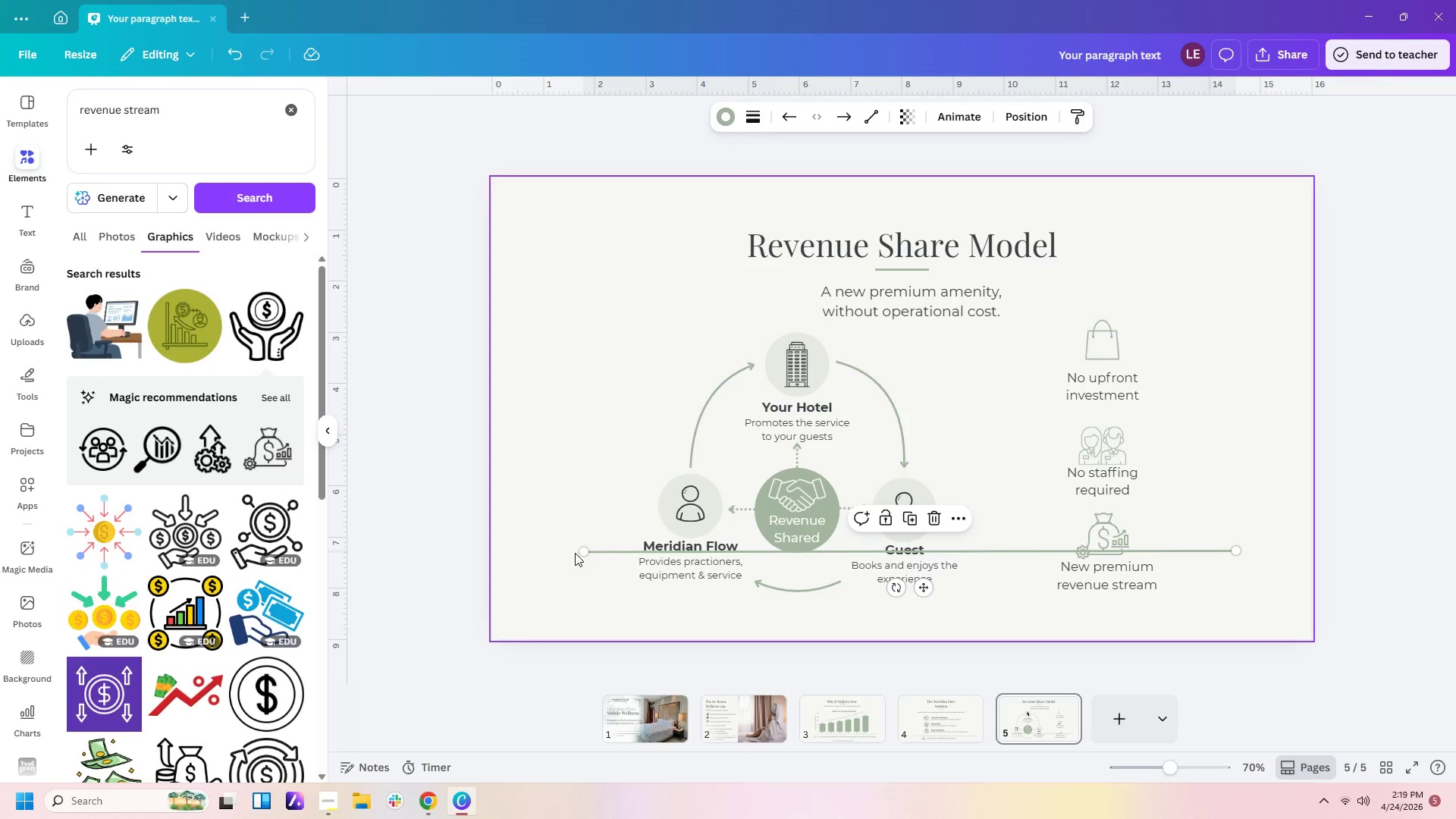 
left_click_drag(start_coordinate=[582, 553], to_coordinate=[978, 346])
 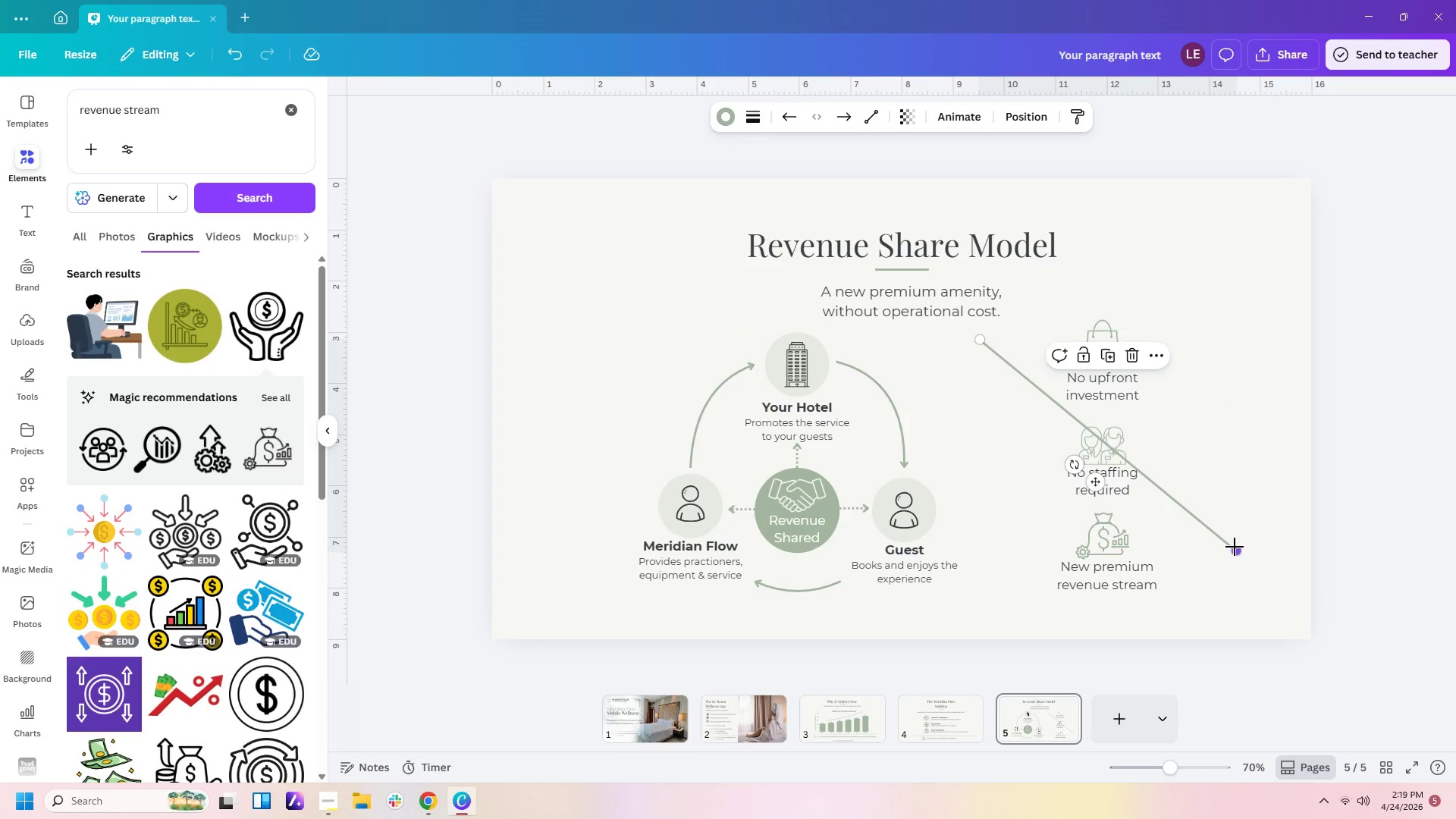 
left_click_drag(start_coordinate=[1235, 548], to_coordinate=[977, 593])
 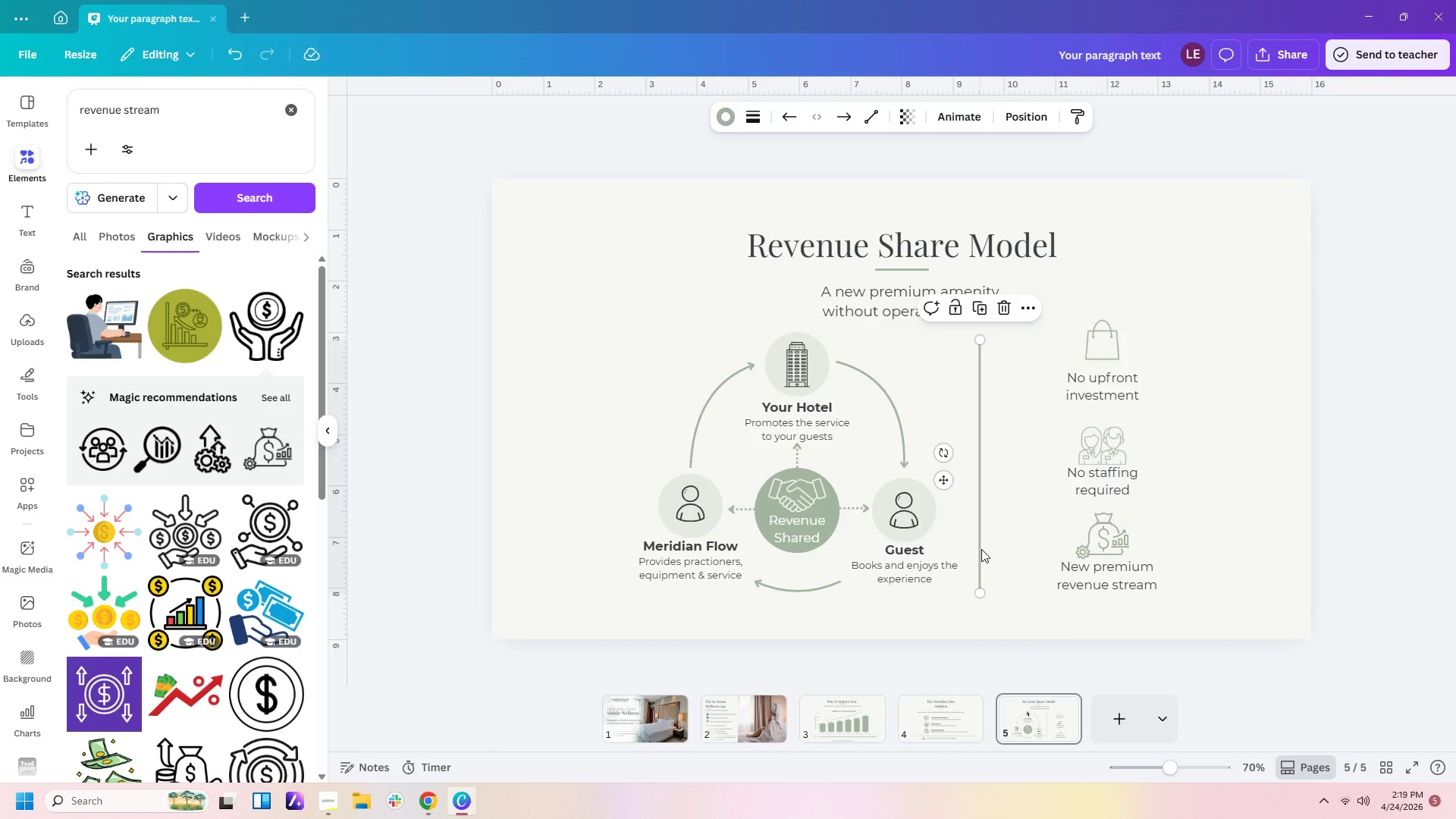 
double_click([981, 549])
 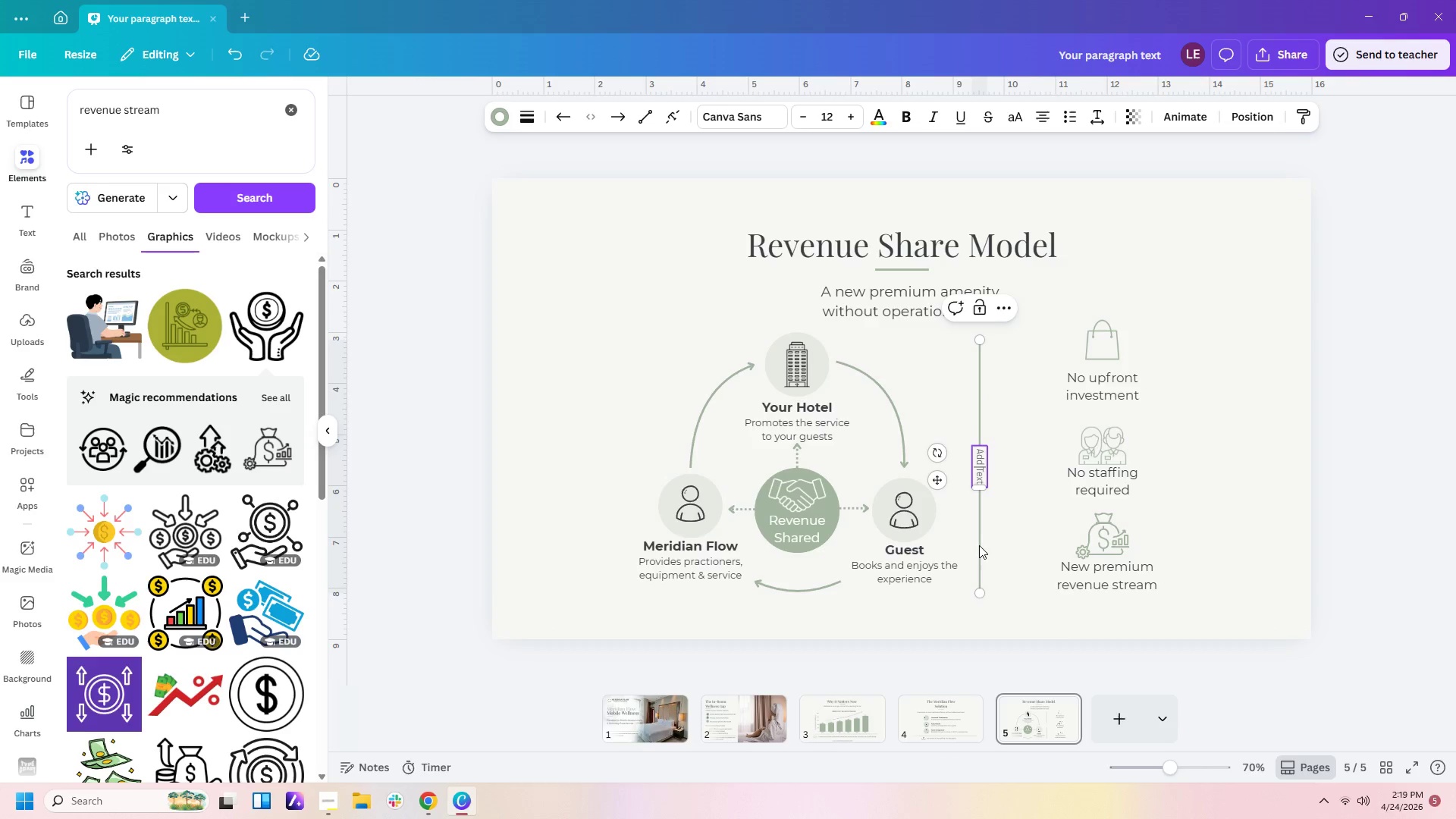 
left_click_drag(start_coordinate=[979, 545], to_coordinate=[998, 544])
 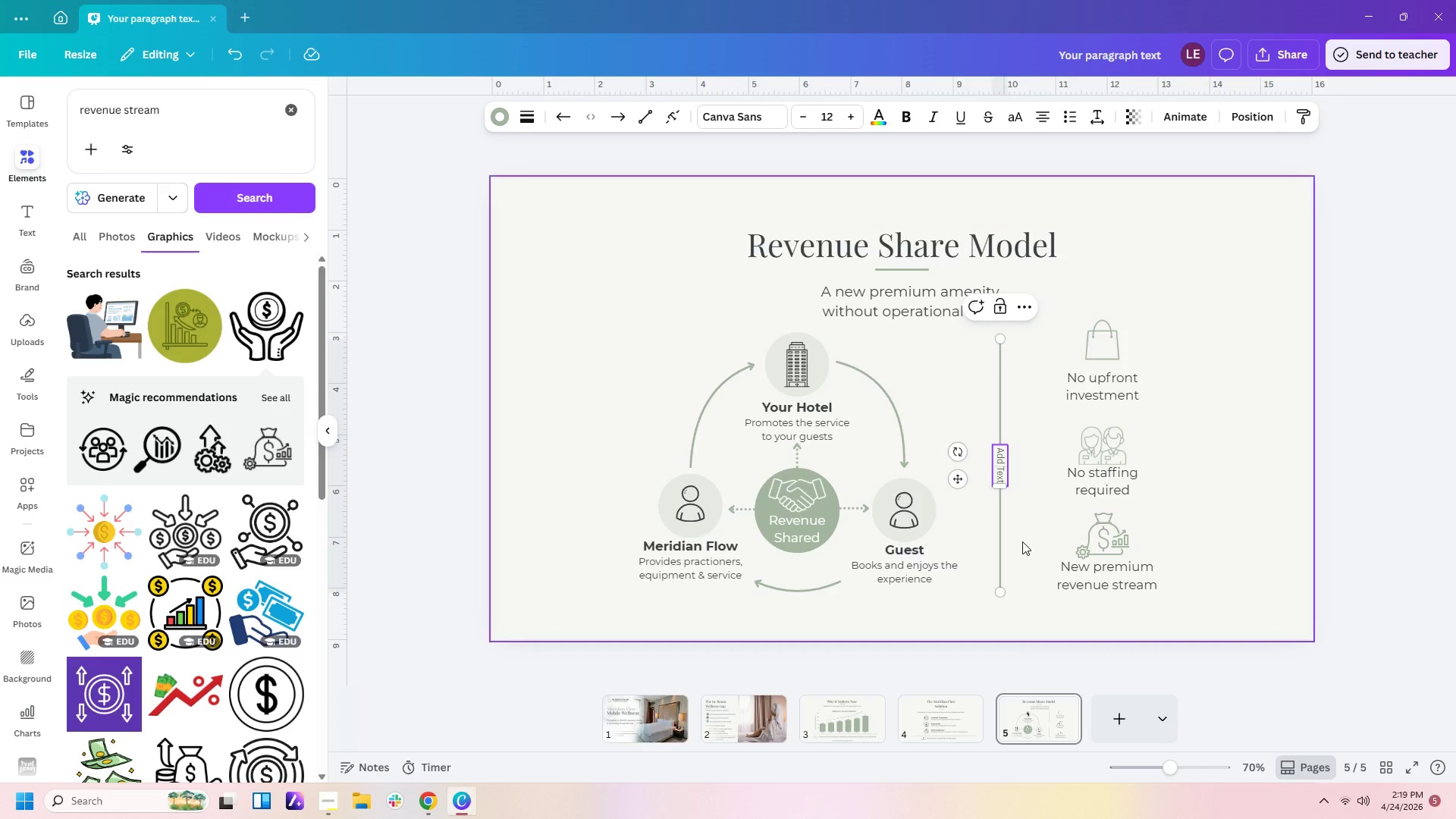 
left_click([1022, 541])
 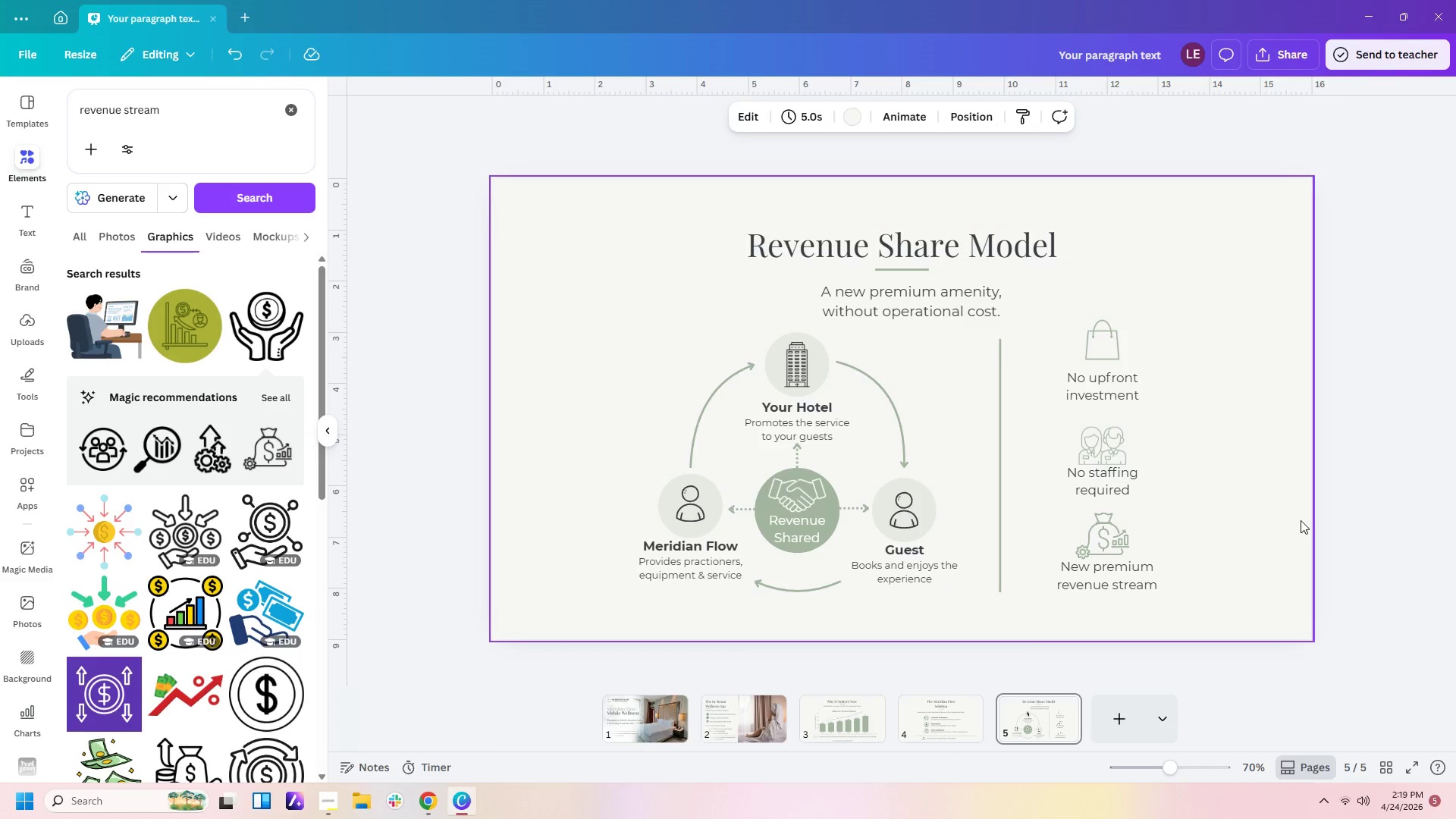 
left_click([1312, 522])
 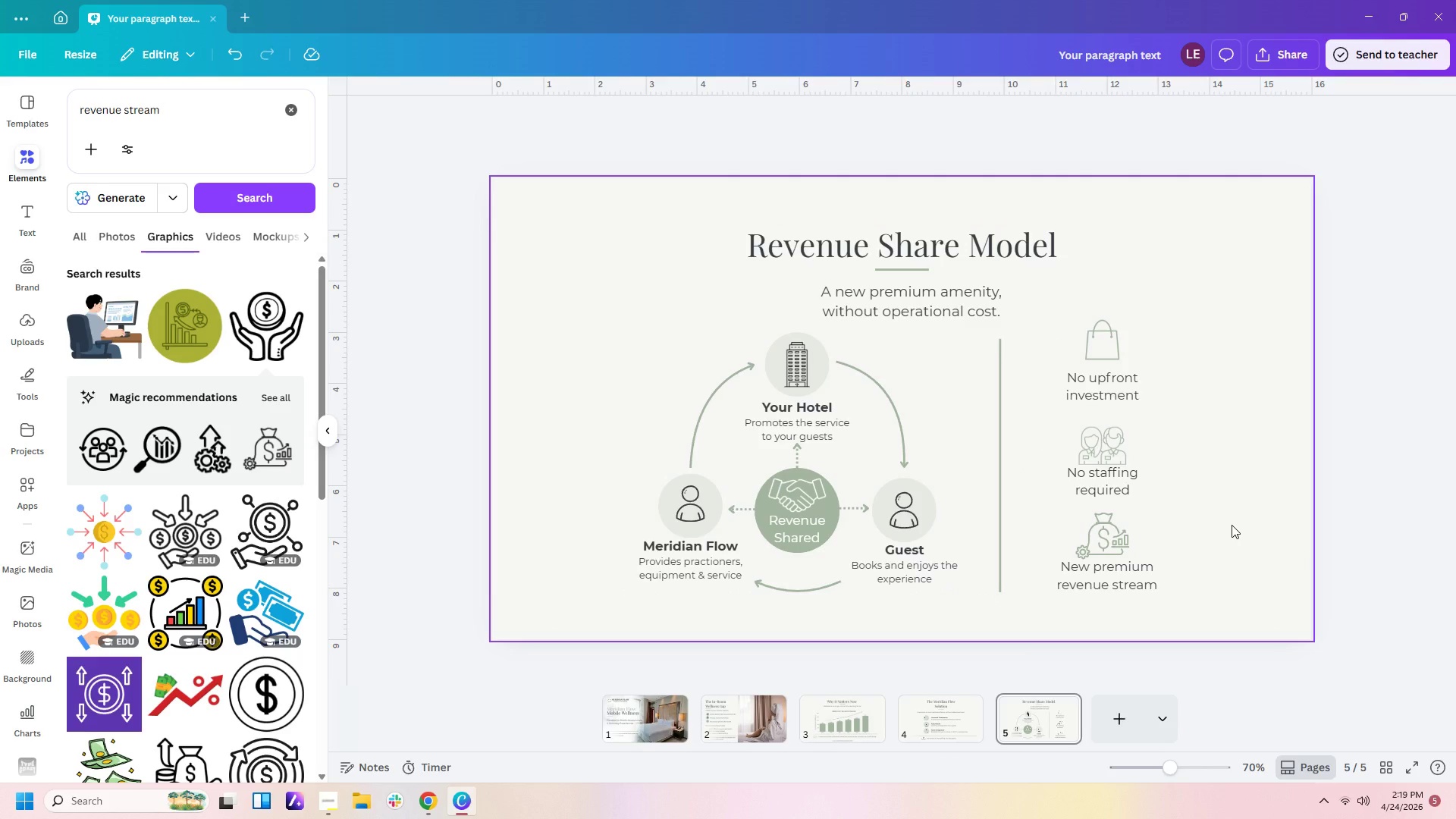 
left_click_drag(start_coordinate=[1107, 345], to_coordinate=[1104, 353])
 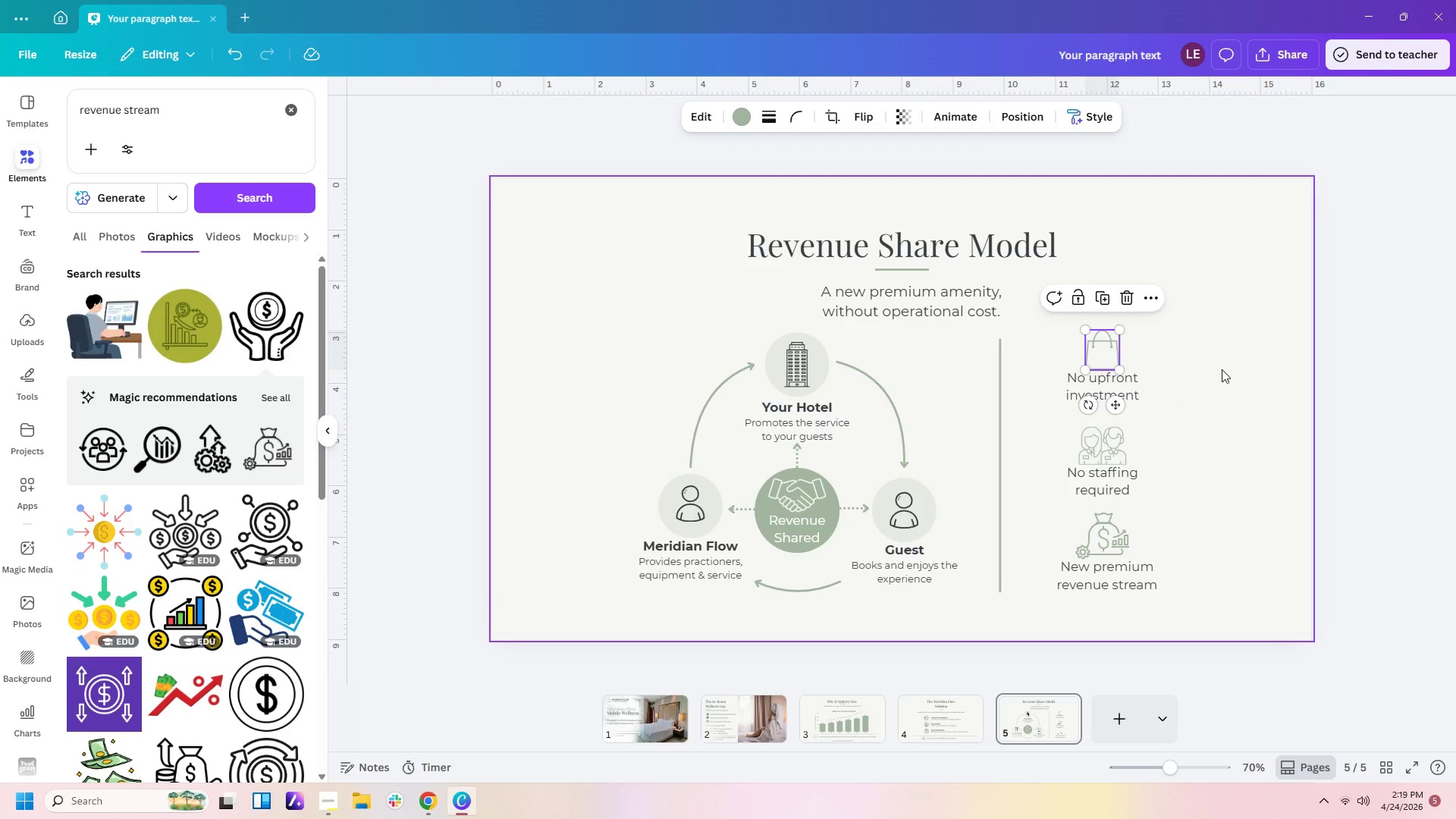 
left_click([1222, 369])
 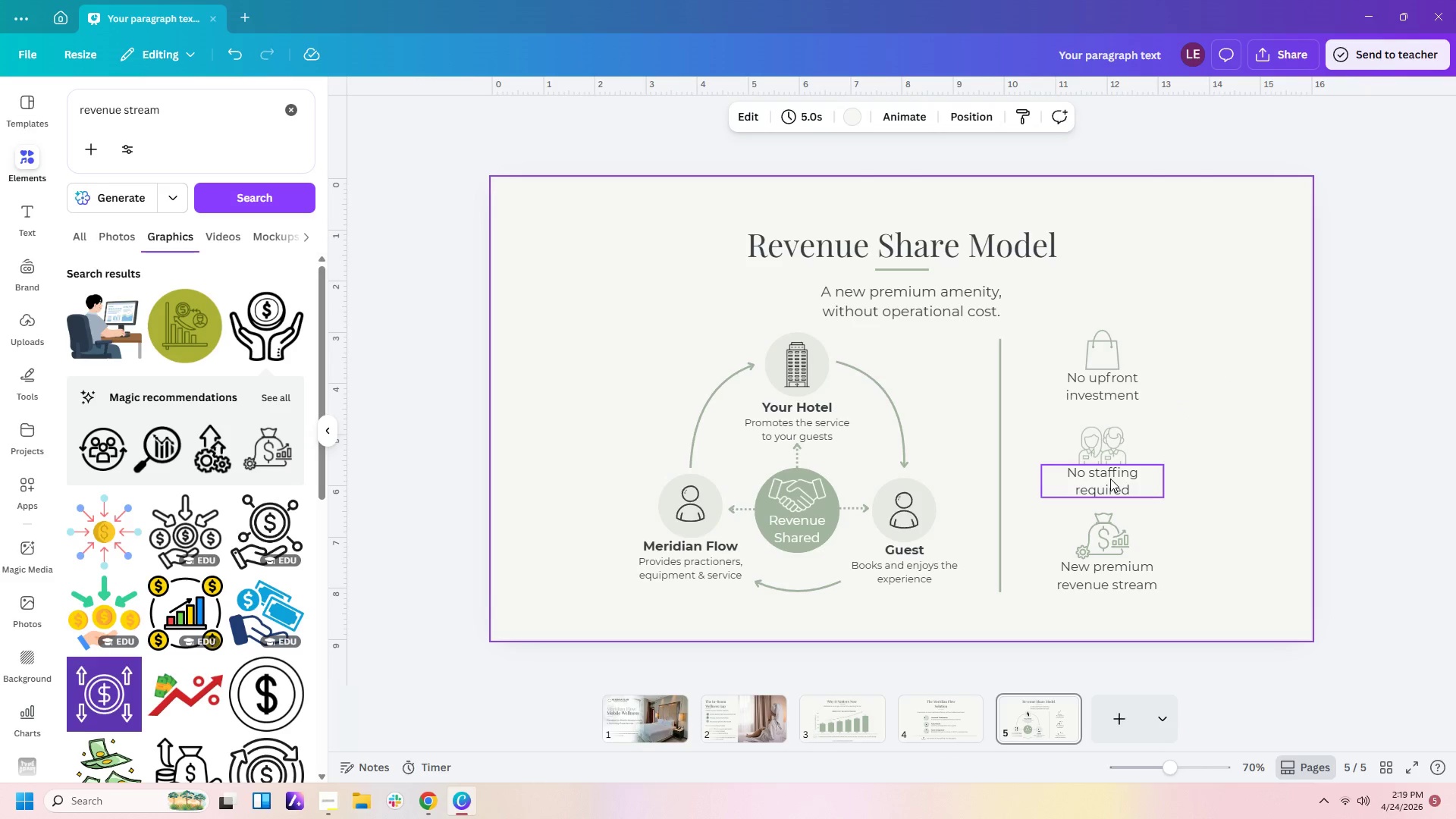 
left_click([1216, 447])
 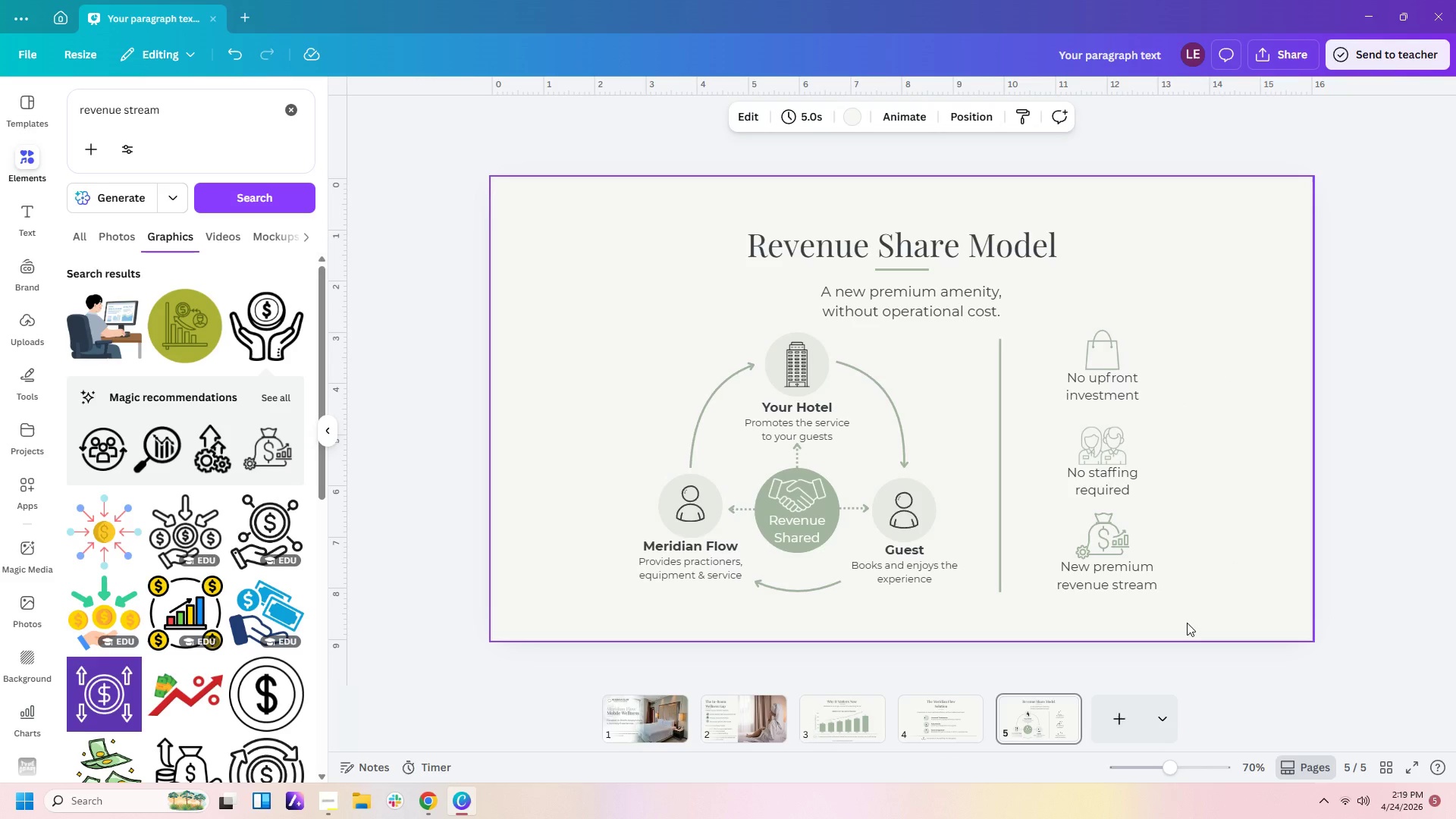 
left_click([1188, 621])
 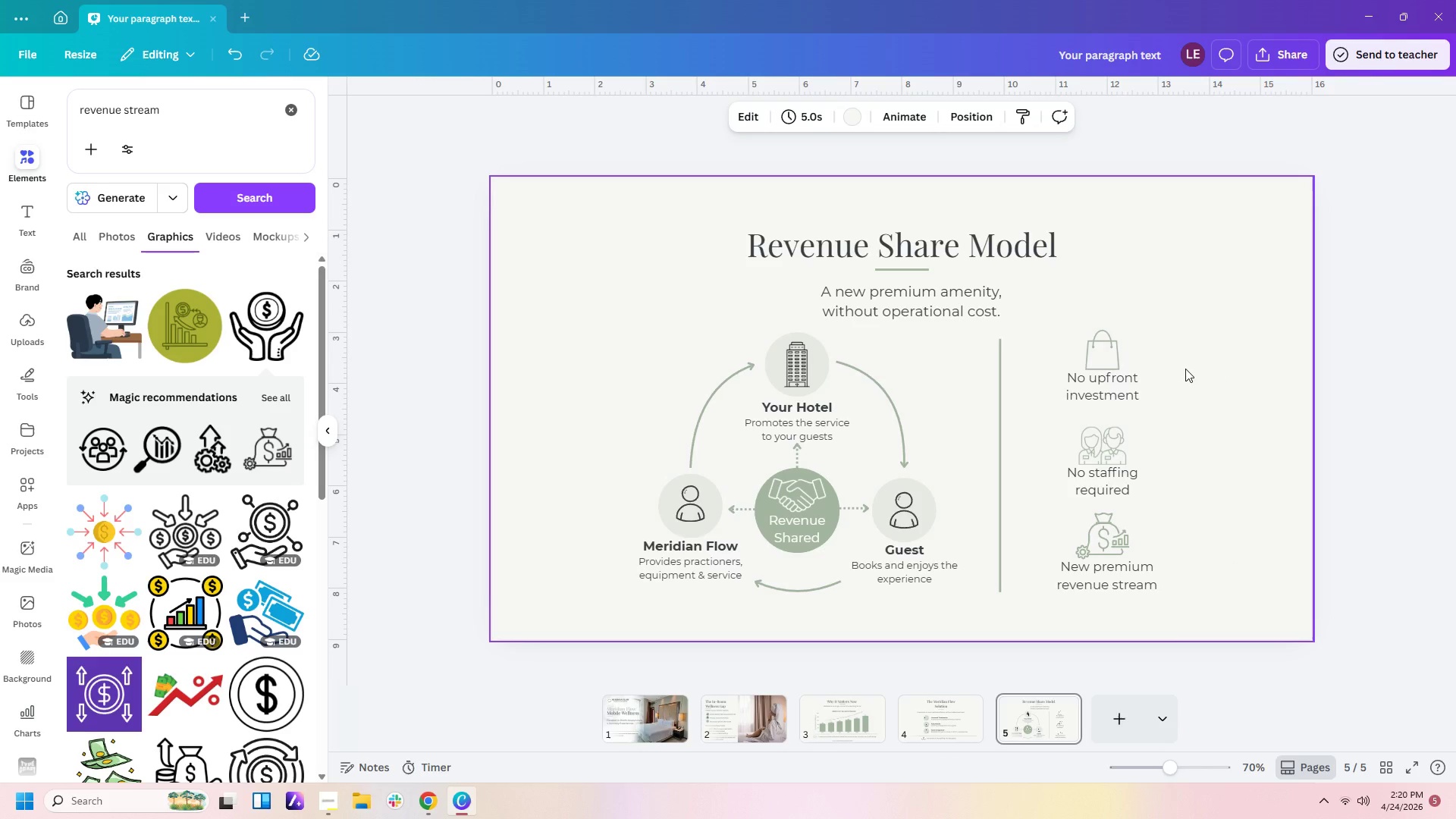 
left_click_drag(start_coordinate=[1030, 337], to_coordinate=[1134, 390])
 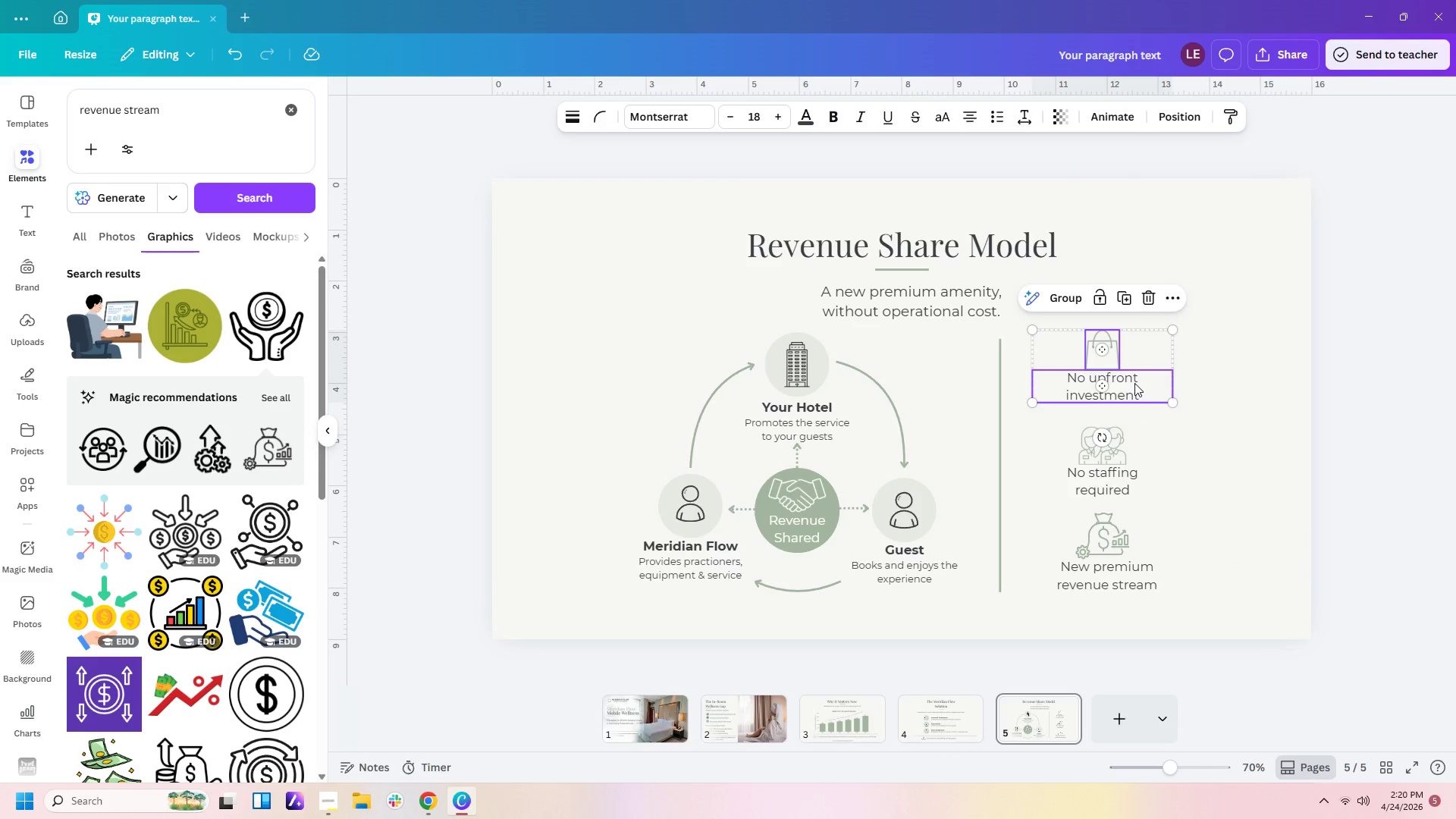 
left_click_drag(start_coordinate=[1134, 383], to_coordinate=[1134, 393])
 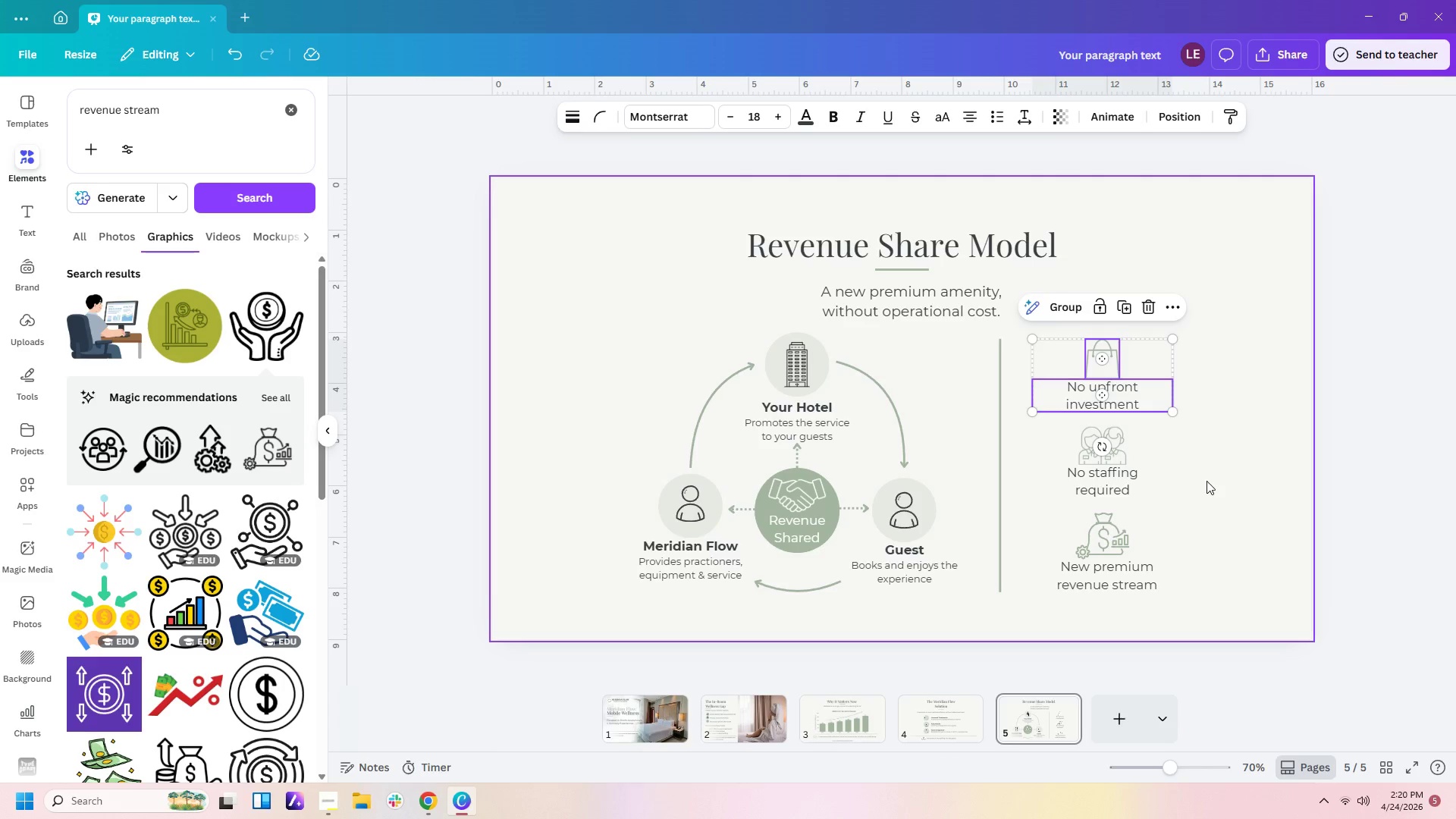 
left_click([1207, 481])
 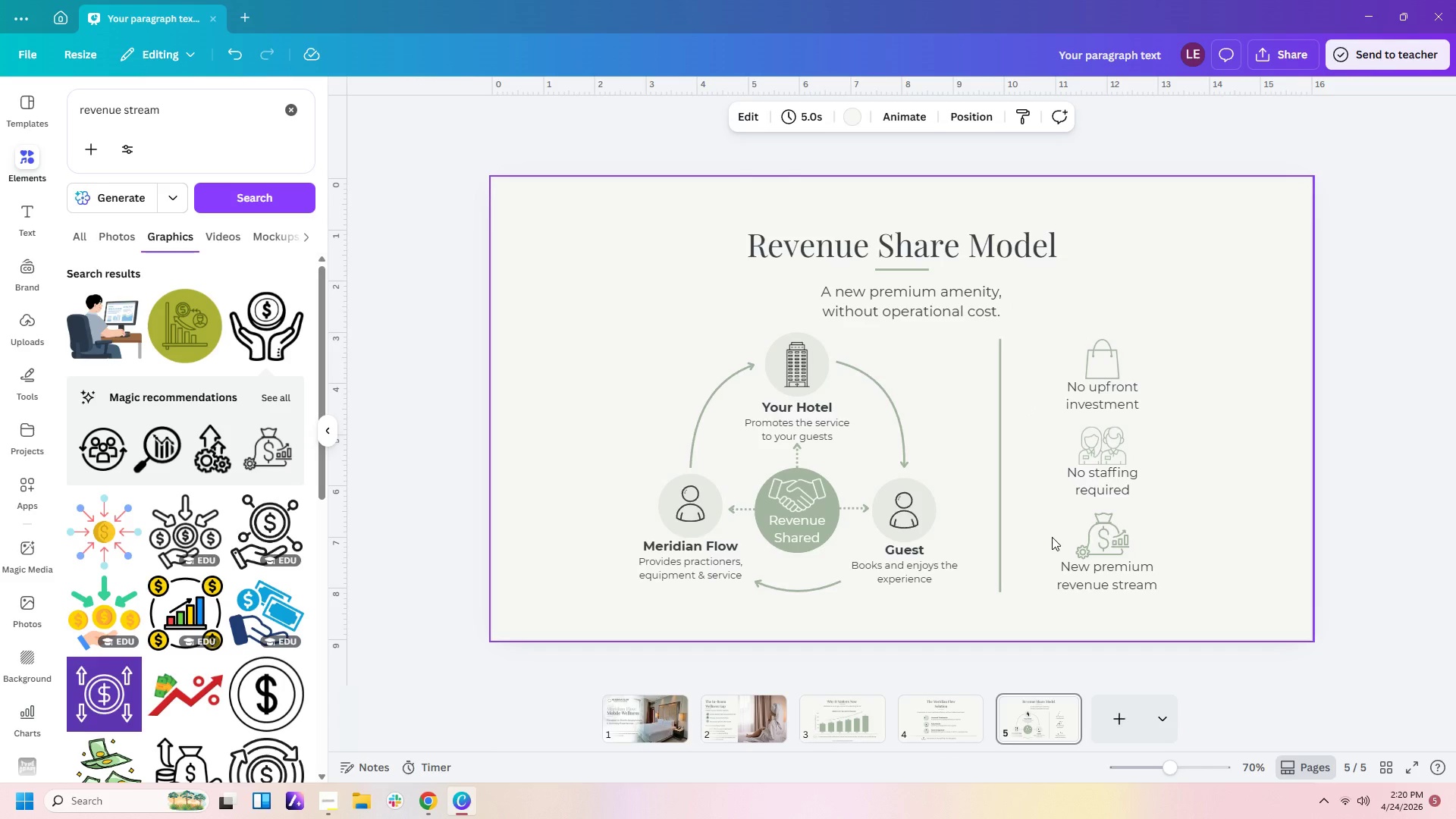 
left_click_drag(start_coordinate=[1052, 537], to_coordinate=[1134, 605])
 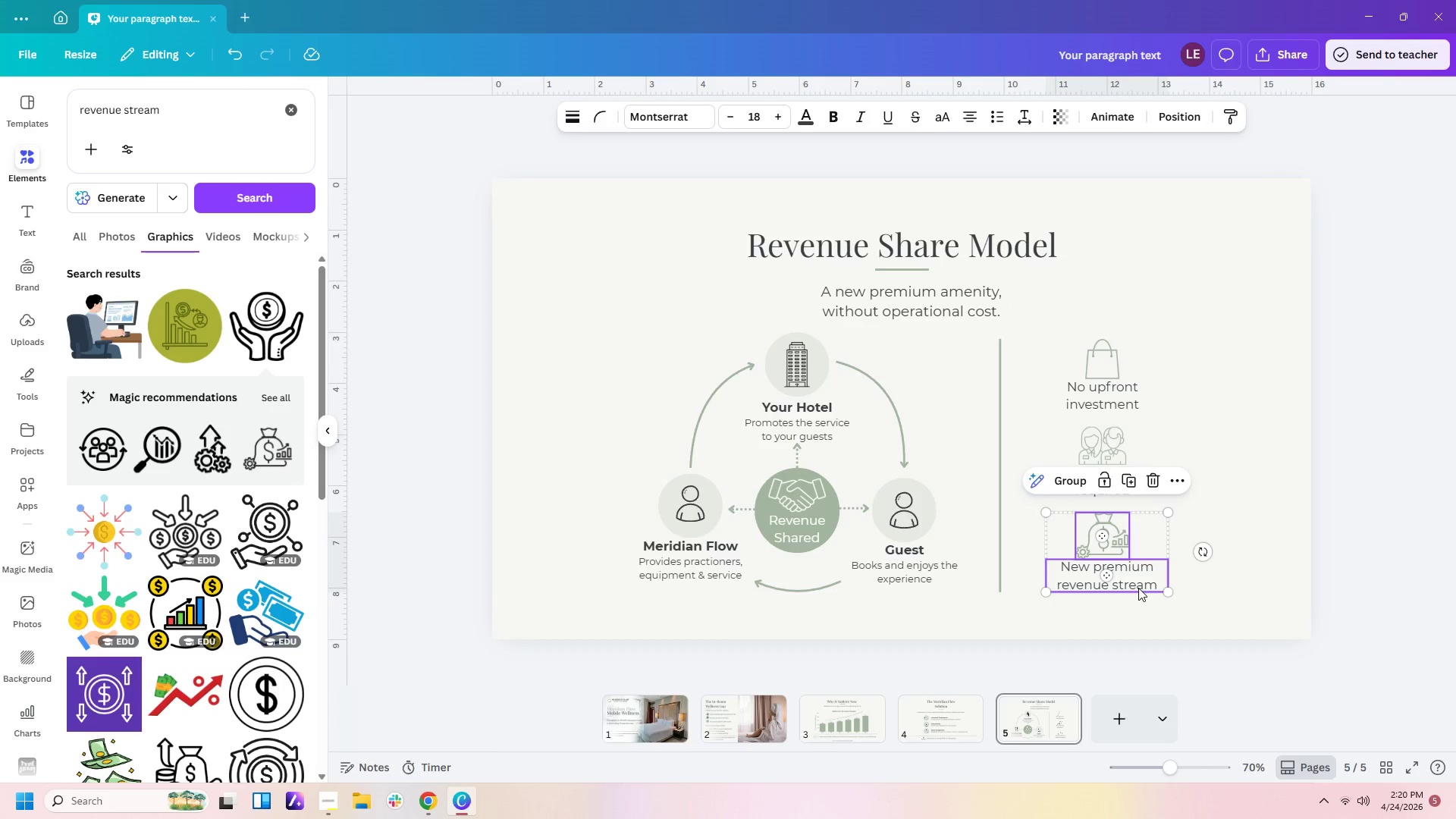 
left_click_drag(start_coordinate=[1138, 588], to_coordinate=[1138, 583])
 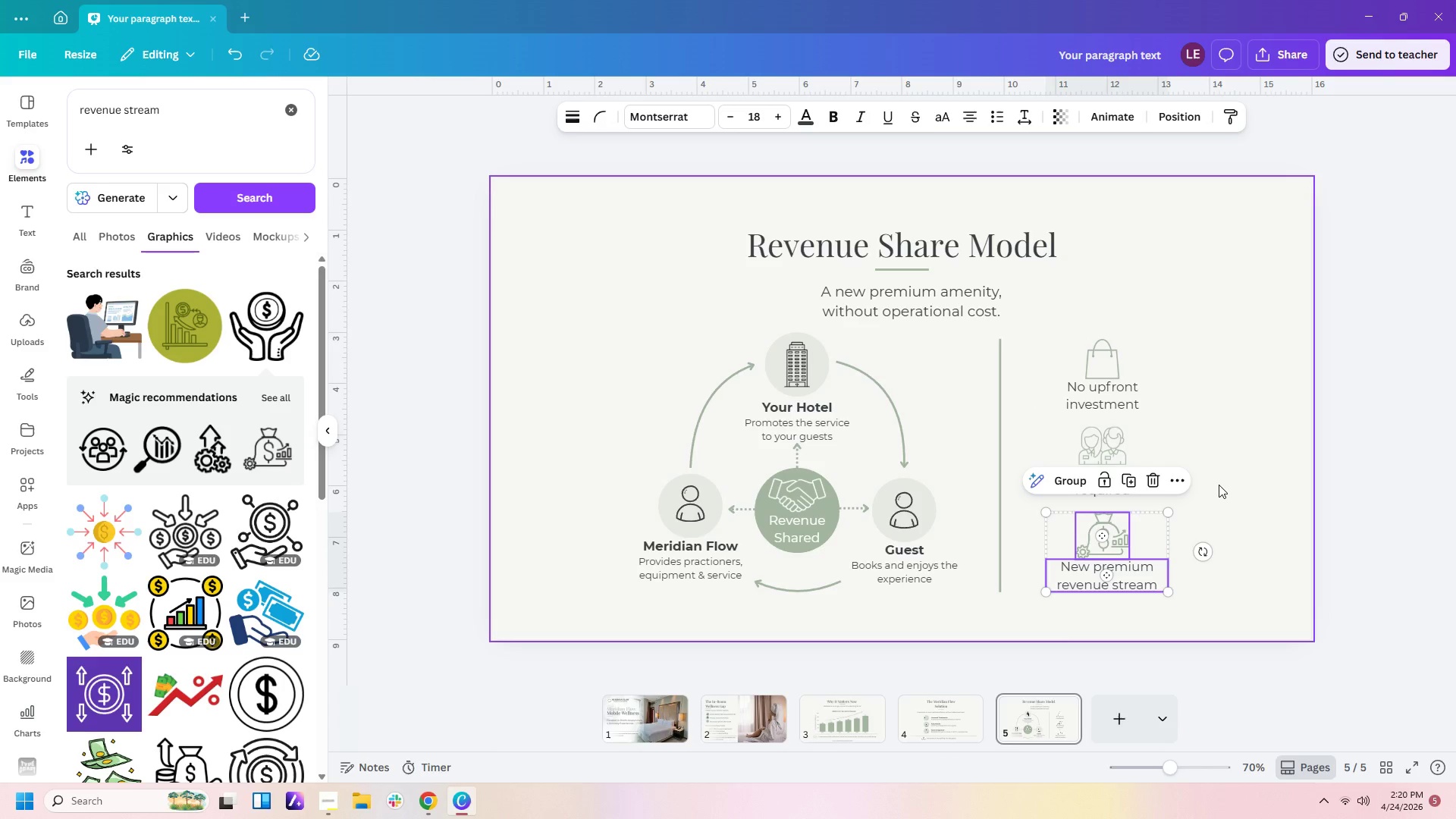 
left_click([1219, 485])
 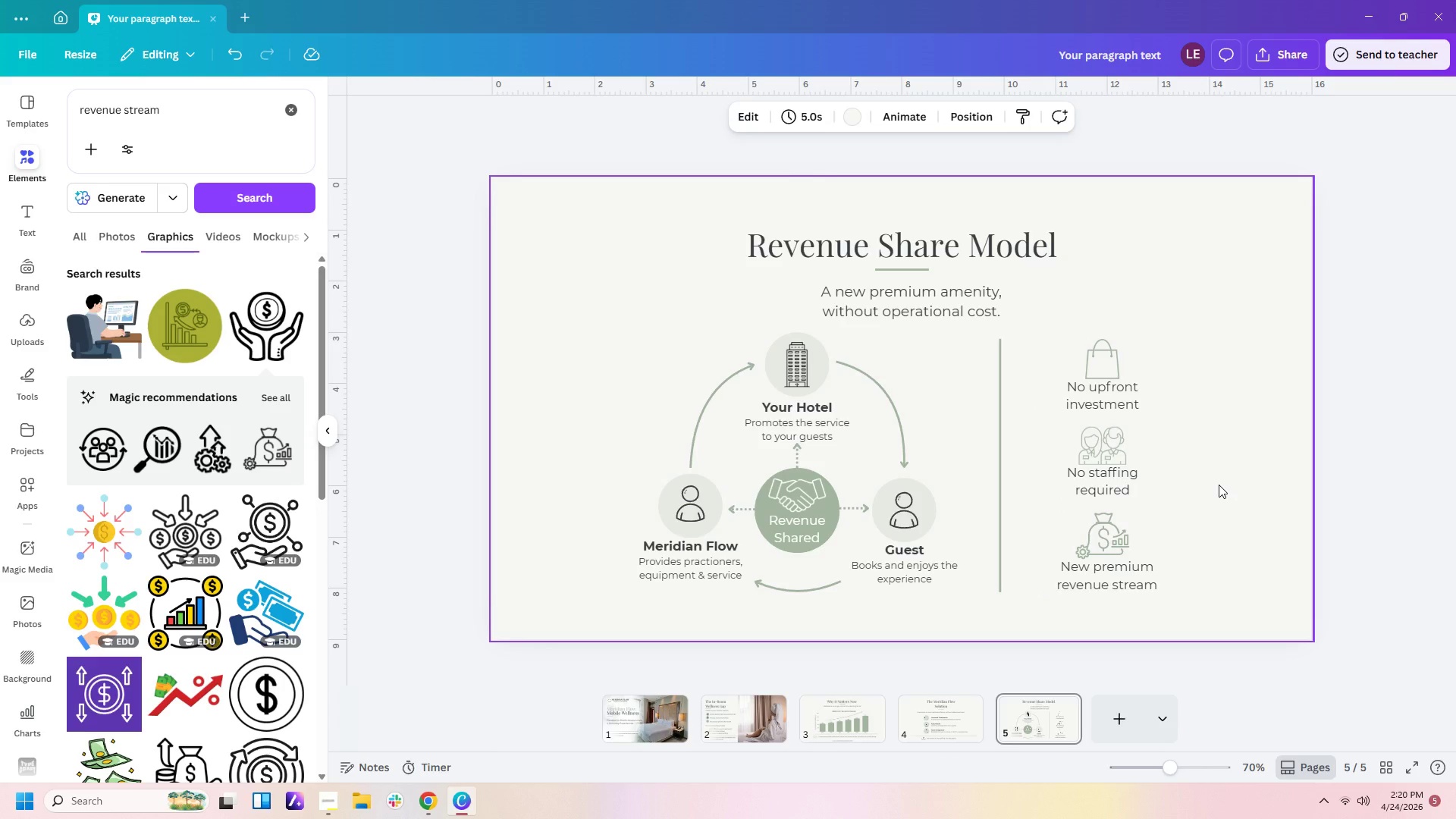 
wait(13.53)
 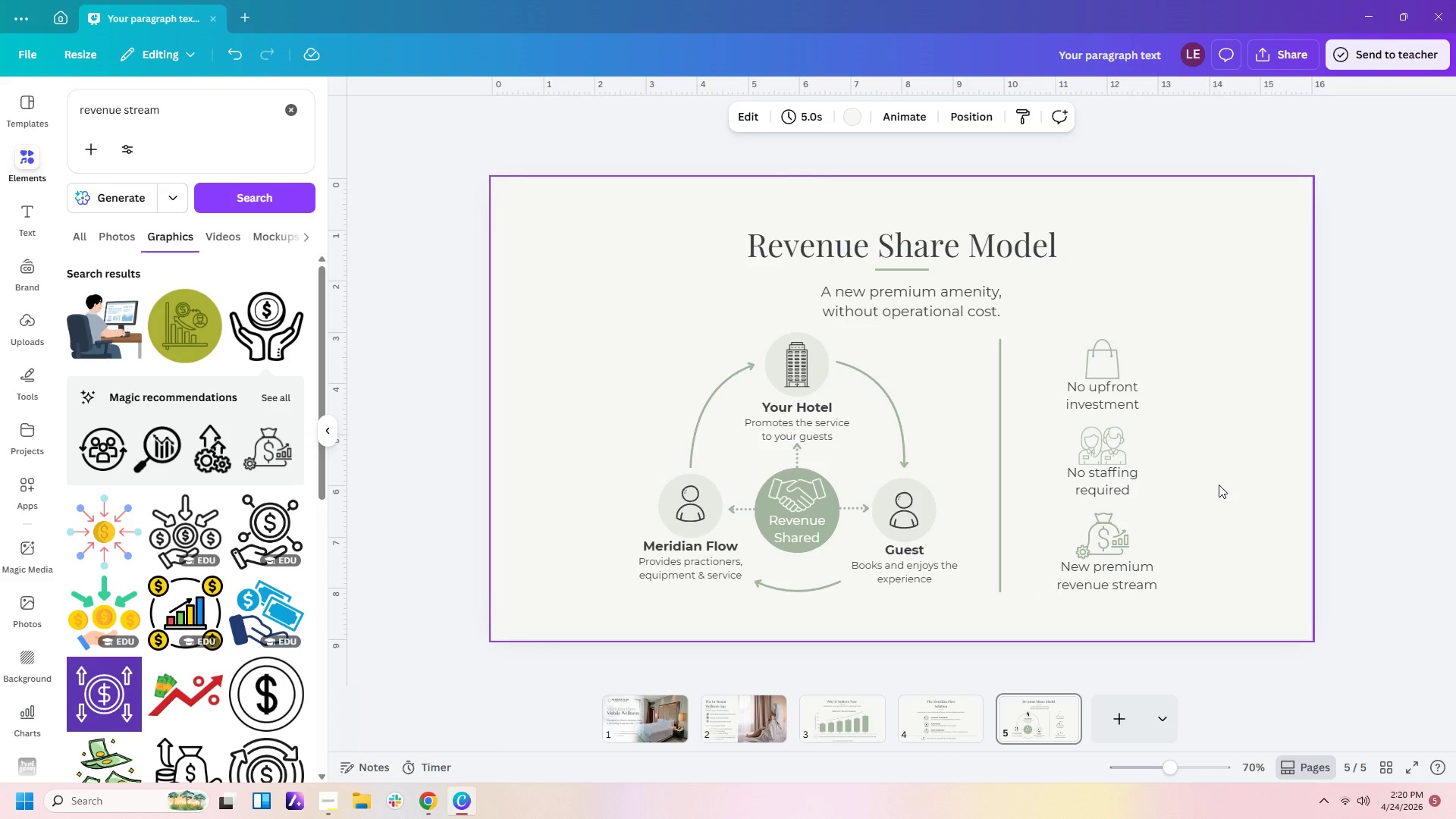 
scroll: coordinate [1247, 651], scroll_direction: up, amount: 1.0
 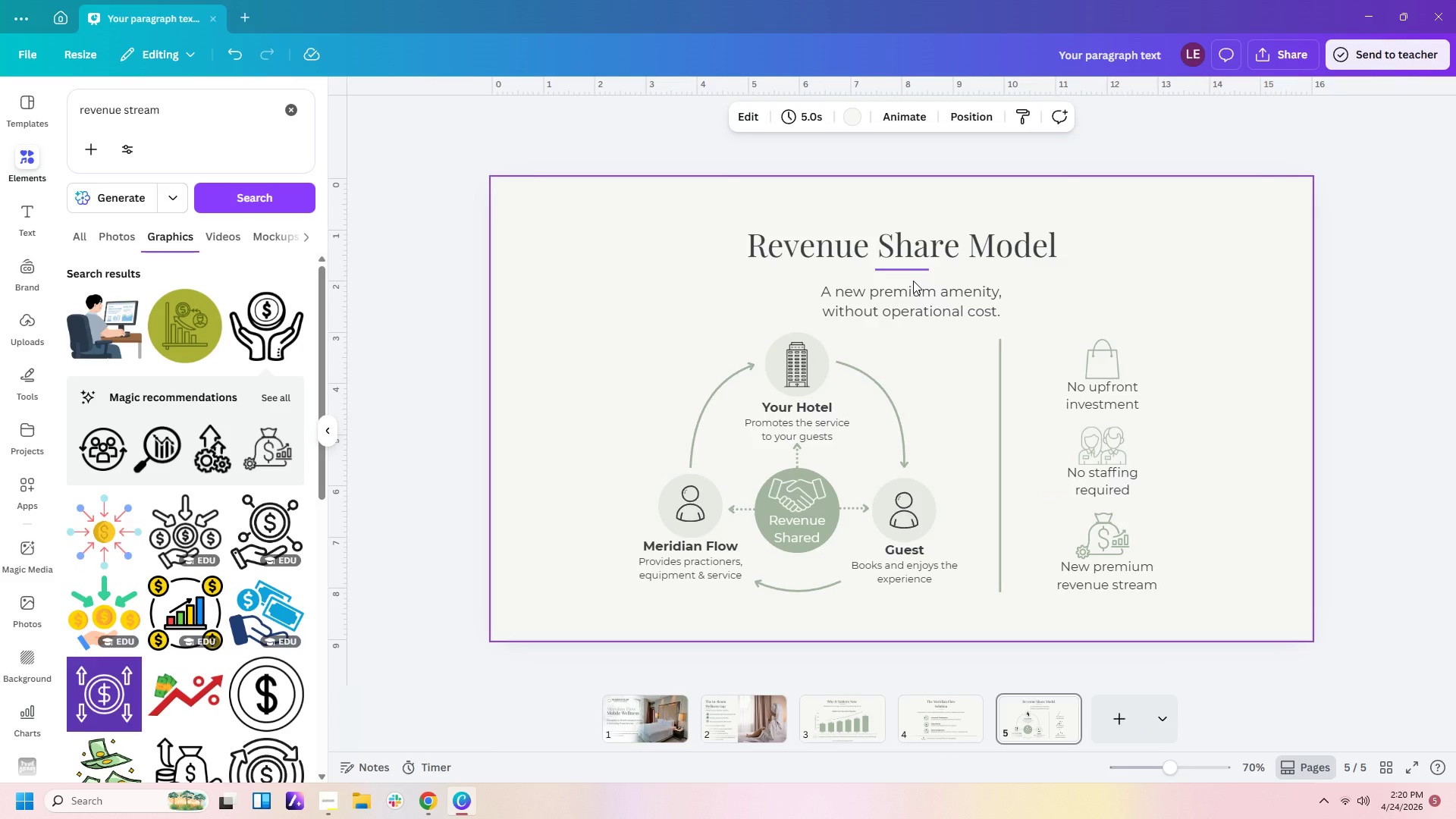 
left_click([902, 269])
 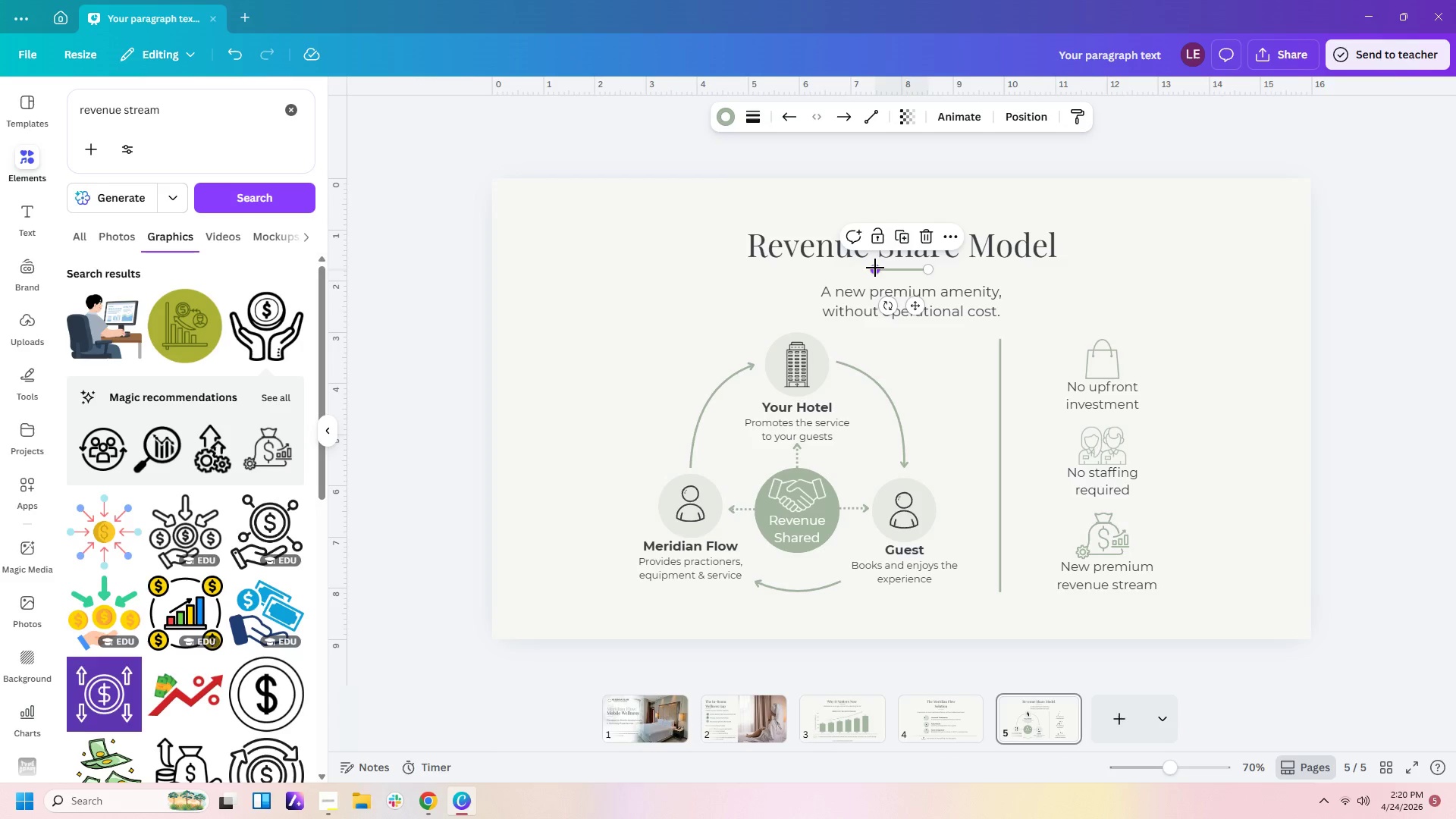 
left_click_drag(start_coordinate=[875, 268], to_coordinate=[742, 267])
 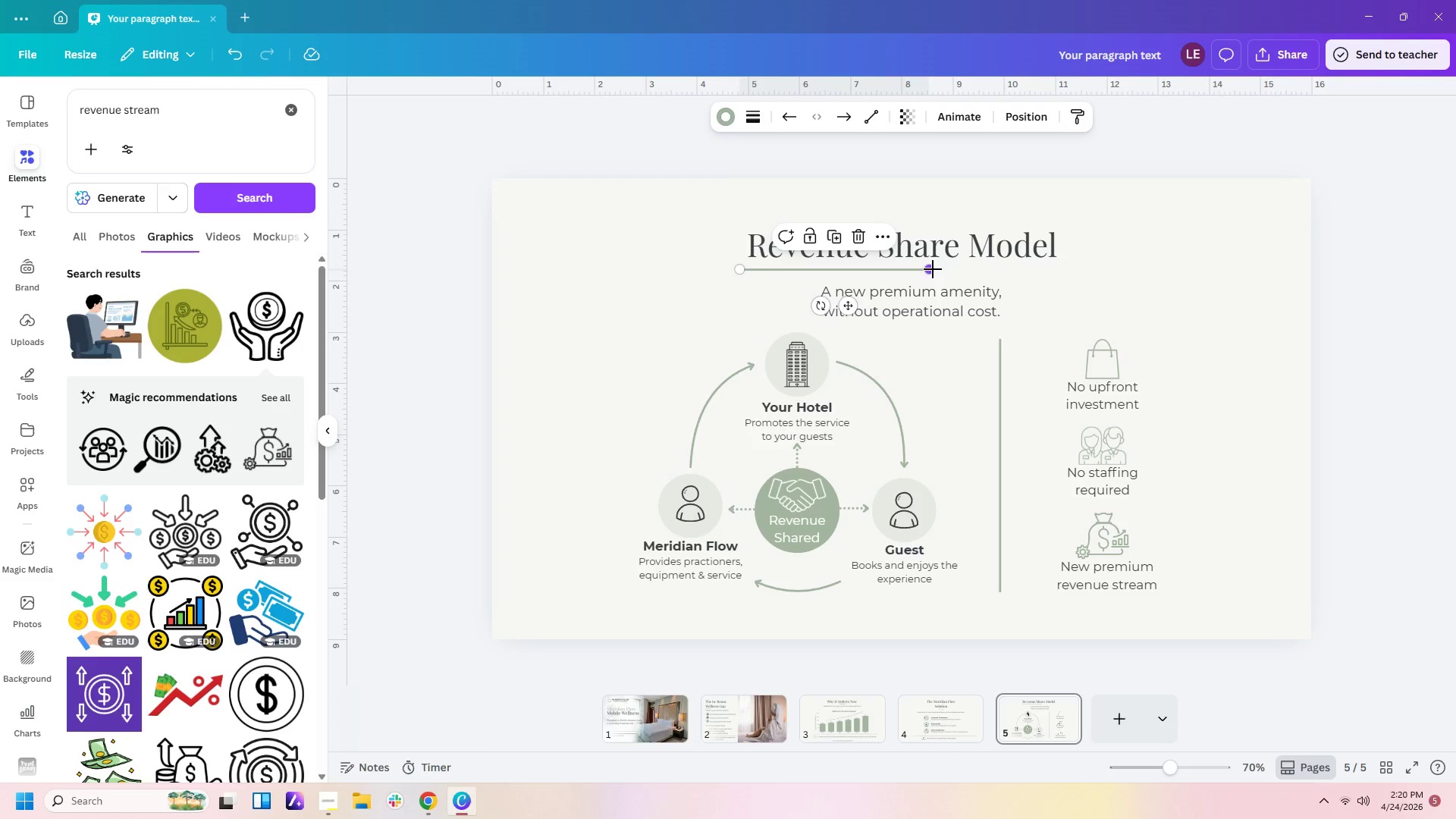 
left_click_drag(start_coordinate=[930, 270], to_coordinate=[1067, 271])
 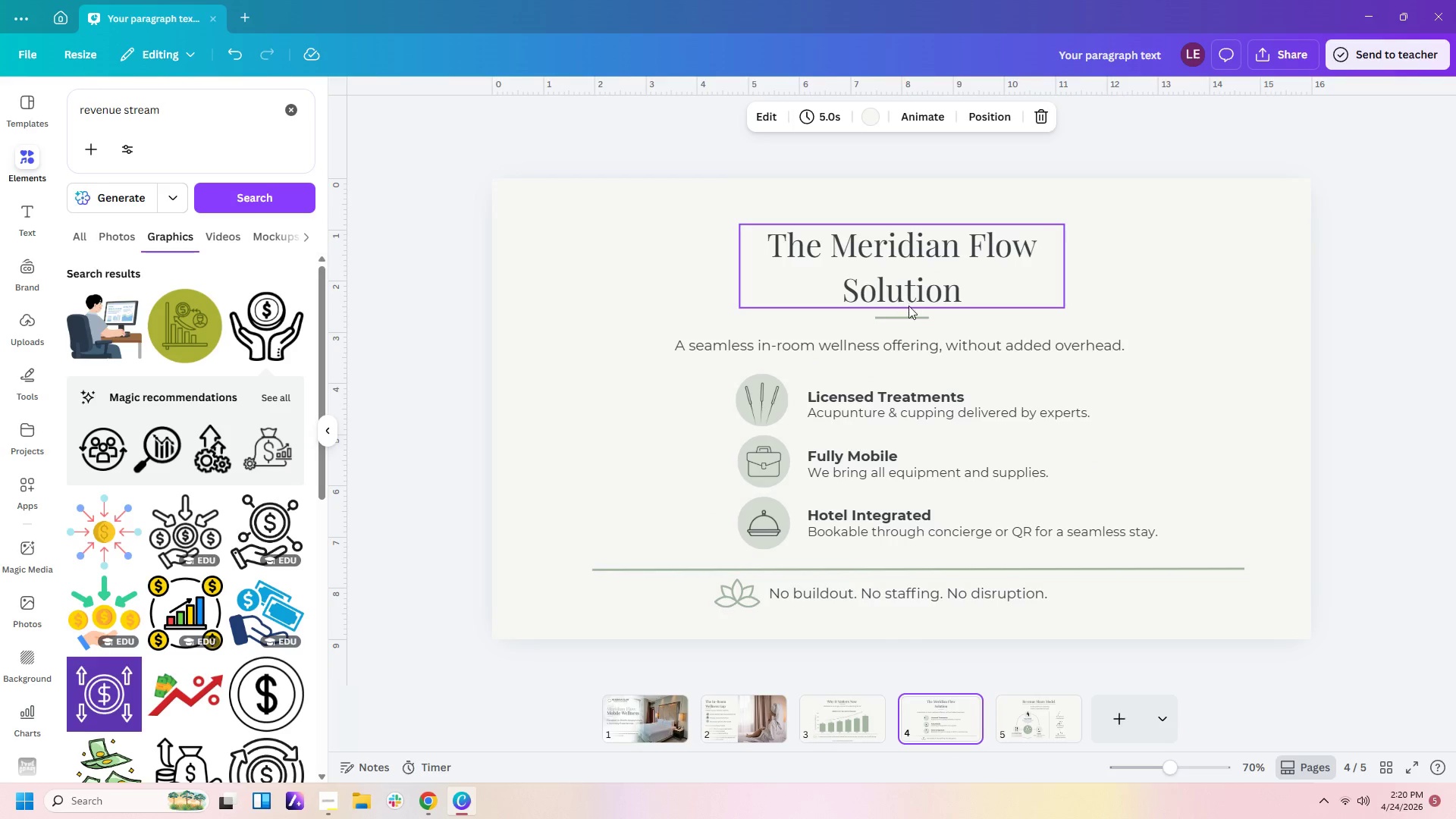 
left_click([909, 316])
 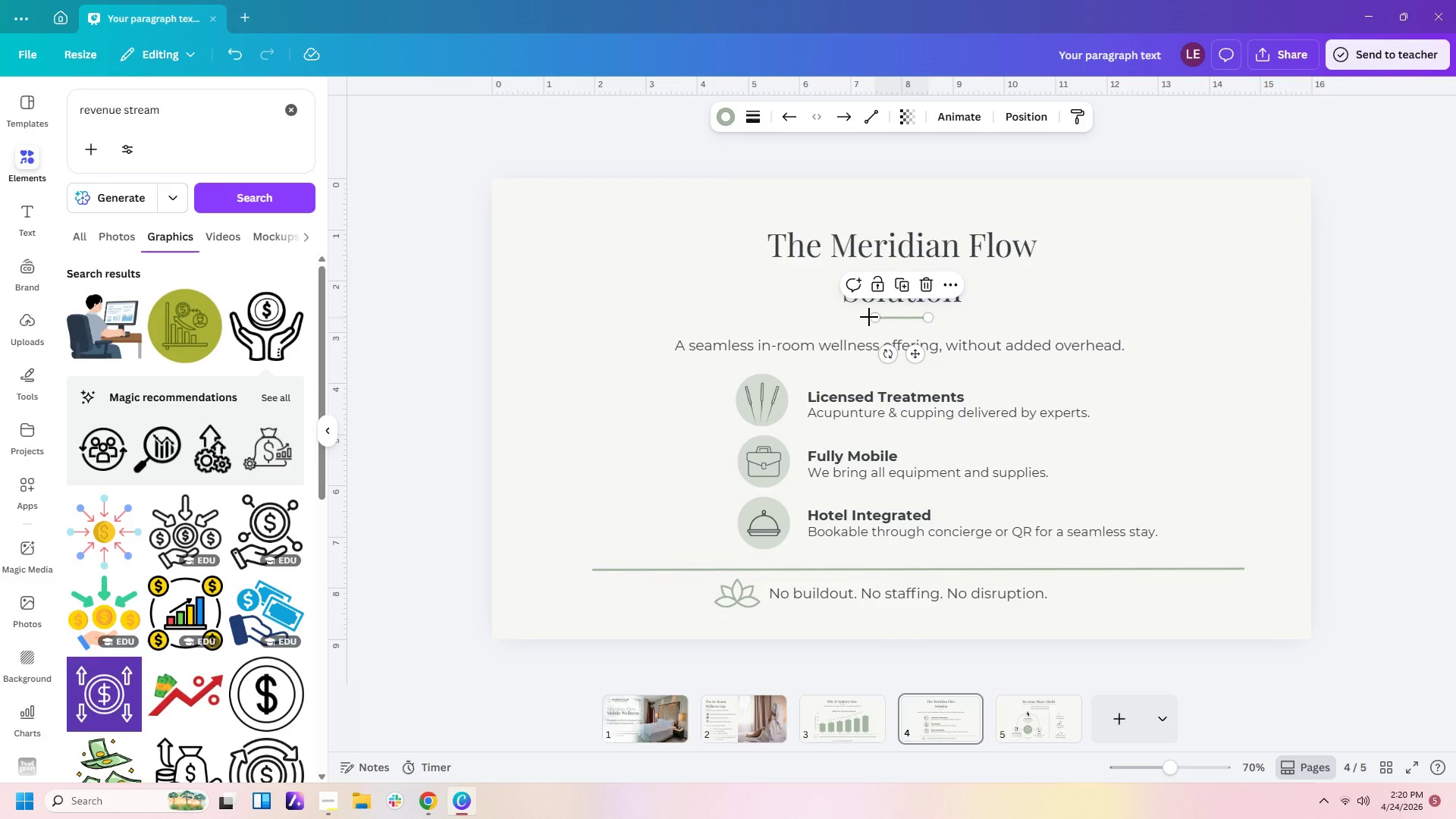 
left_click_drag(start_coordinate=[871, 317], to_coordinate=[768, 314])
 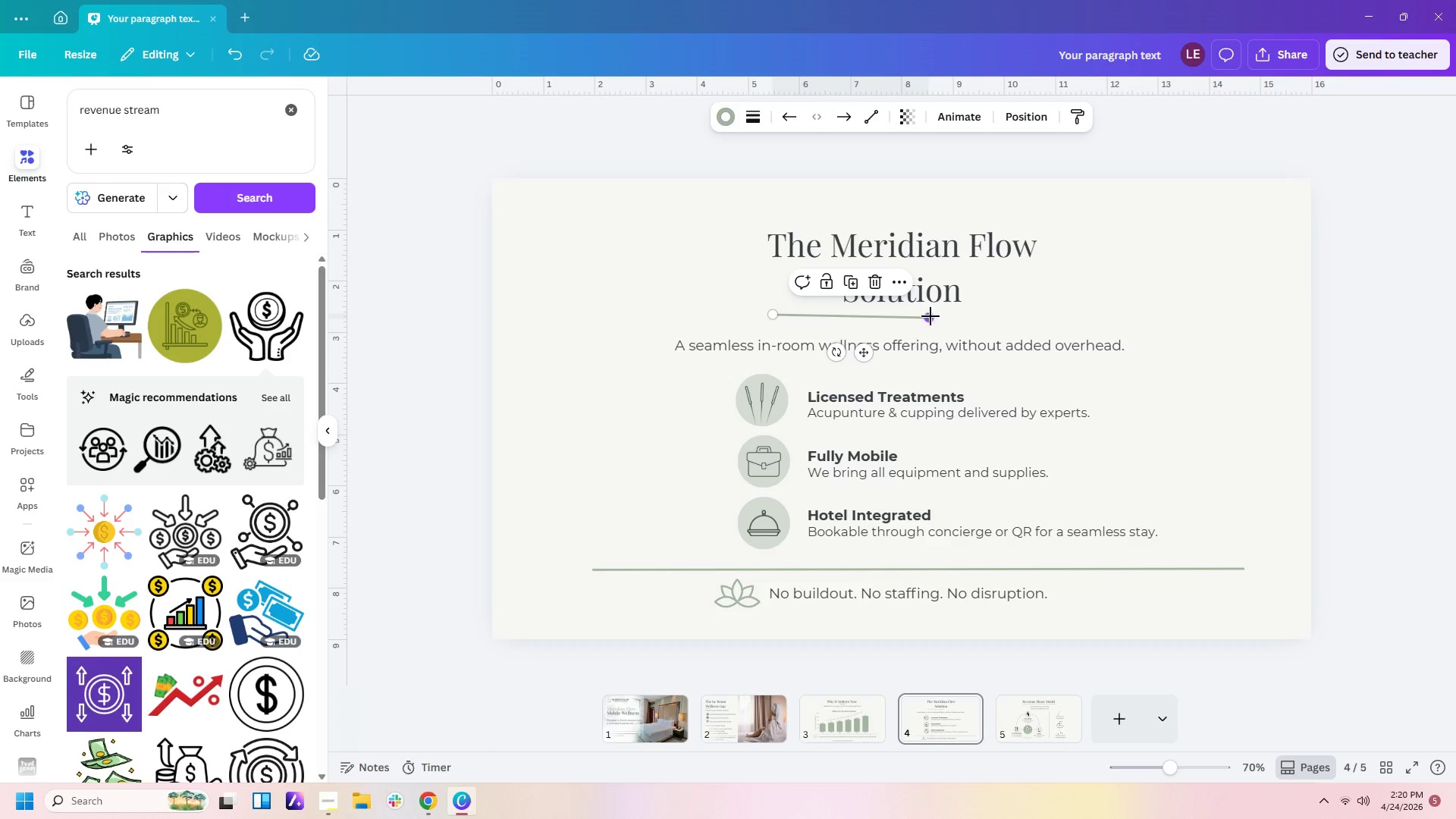 
left_click_drag(start_coordinate=[930, 316], to_coordinate=[1040, 313])
 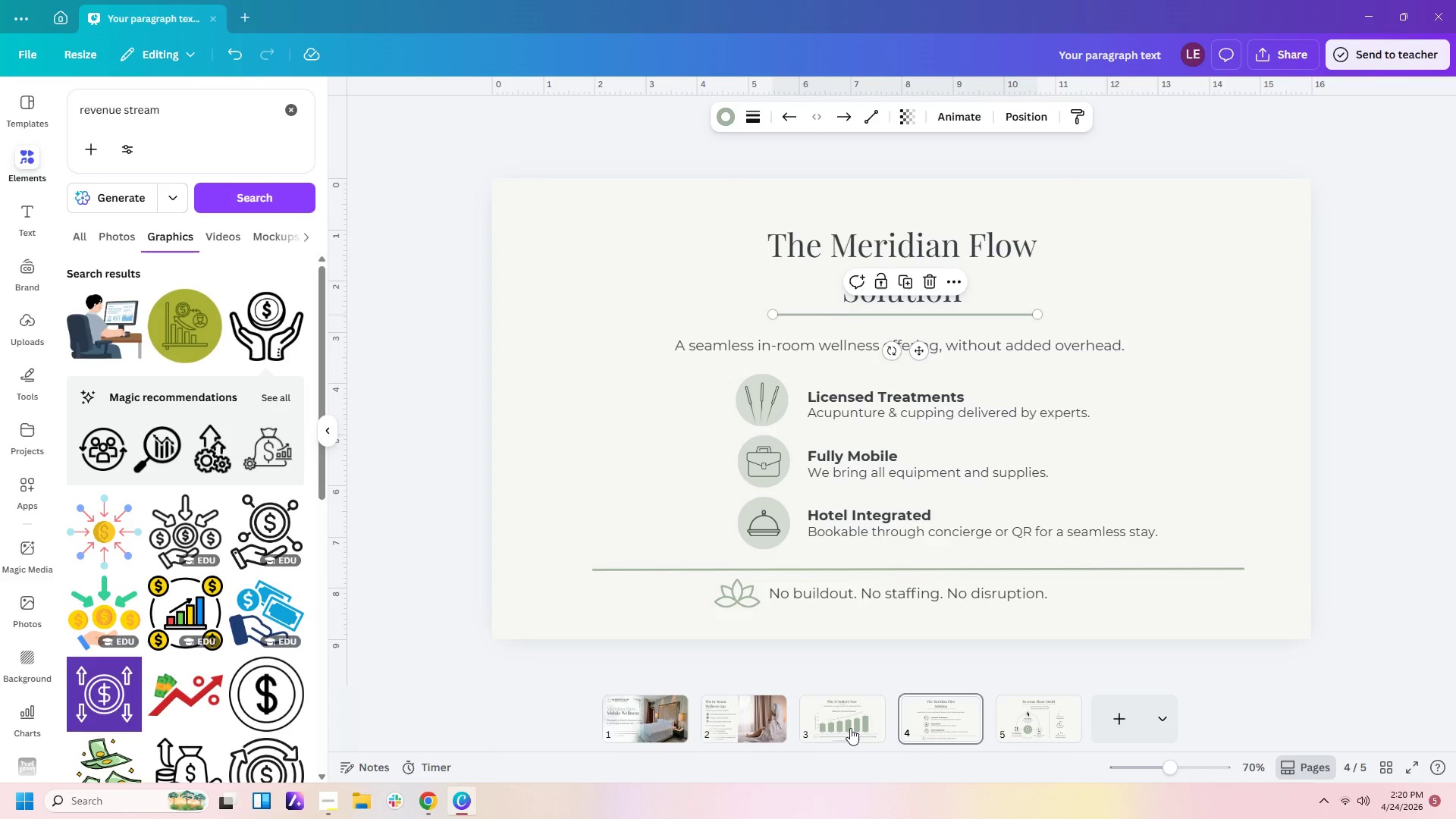 
left_click([843, 740])
 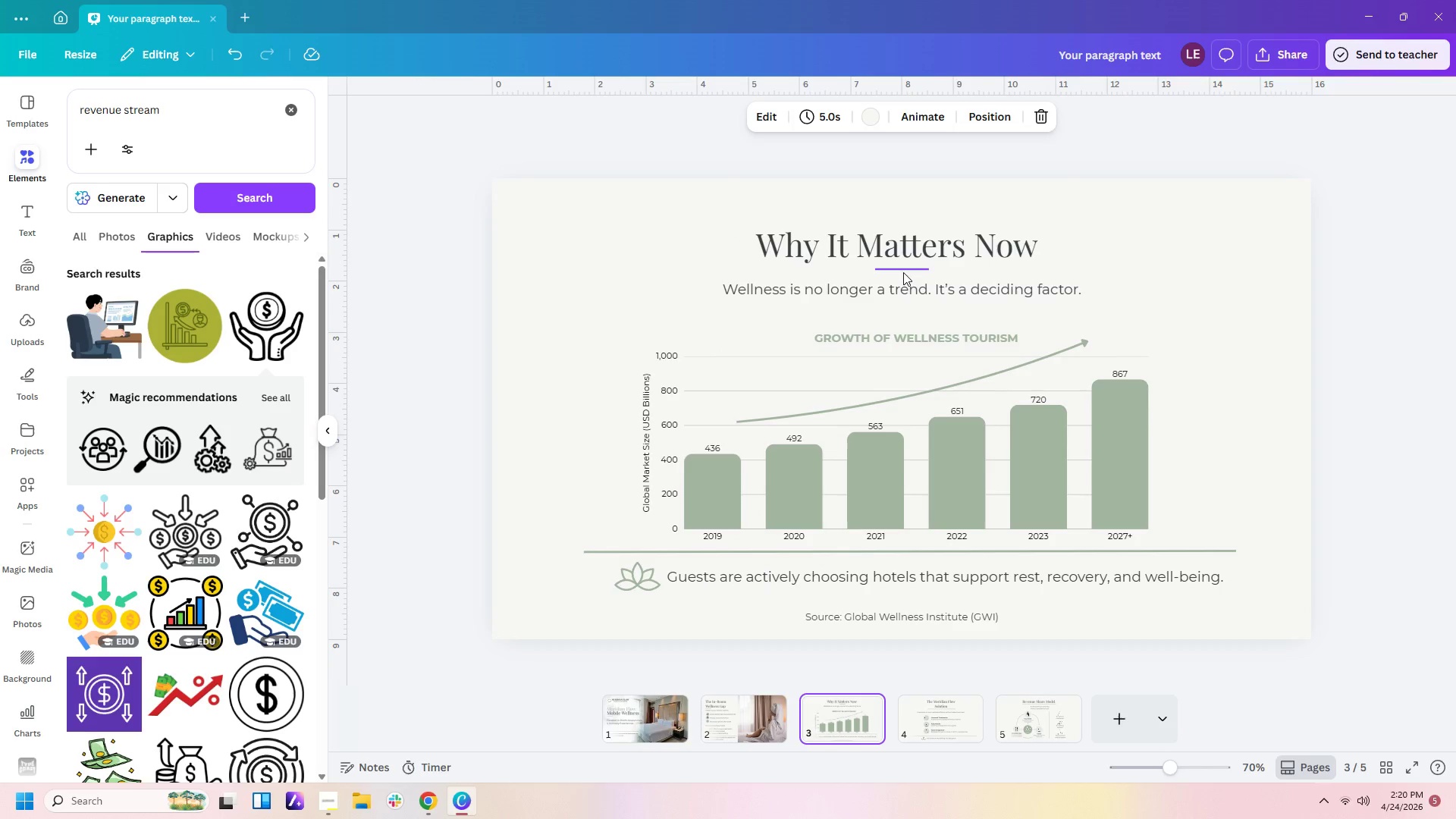 
left_click([903, 270])
 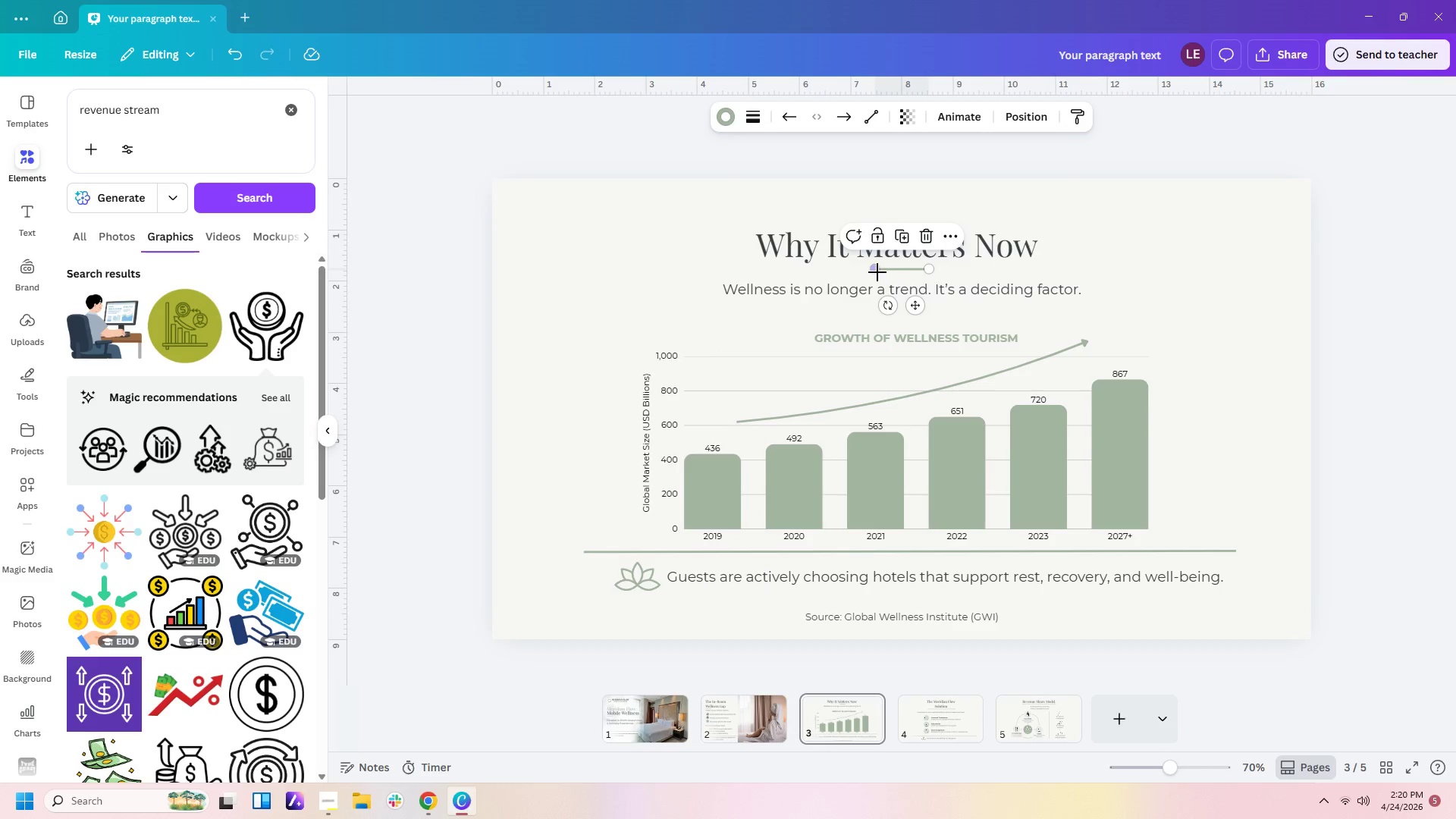 
left_click_drag(start_coordinate=[877, 272], to_coordinate=[757, 272])
 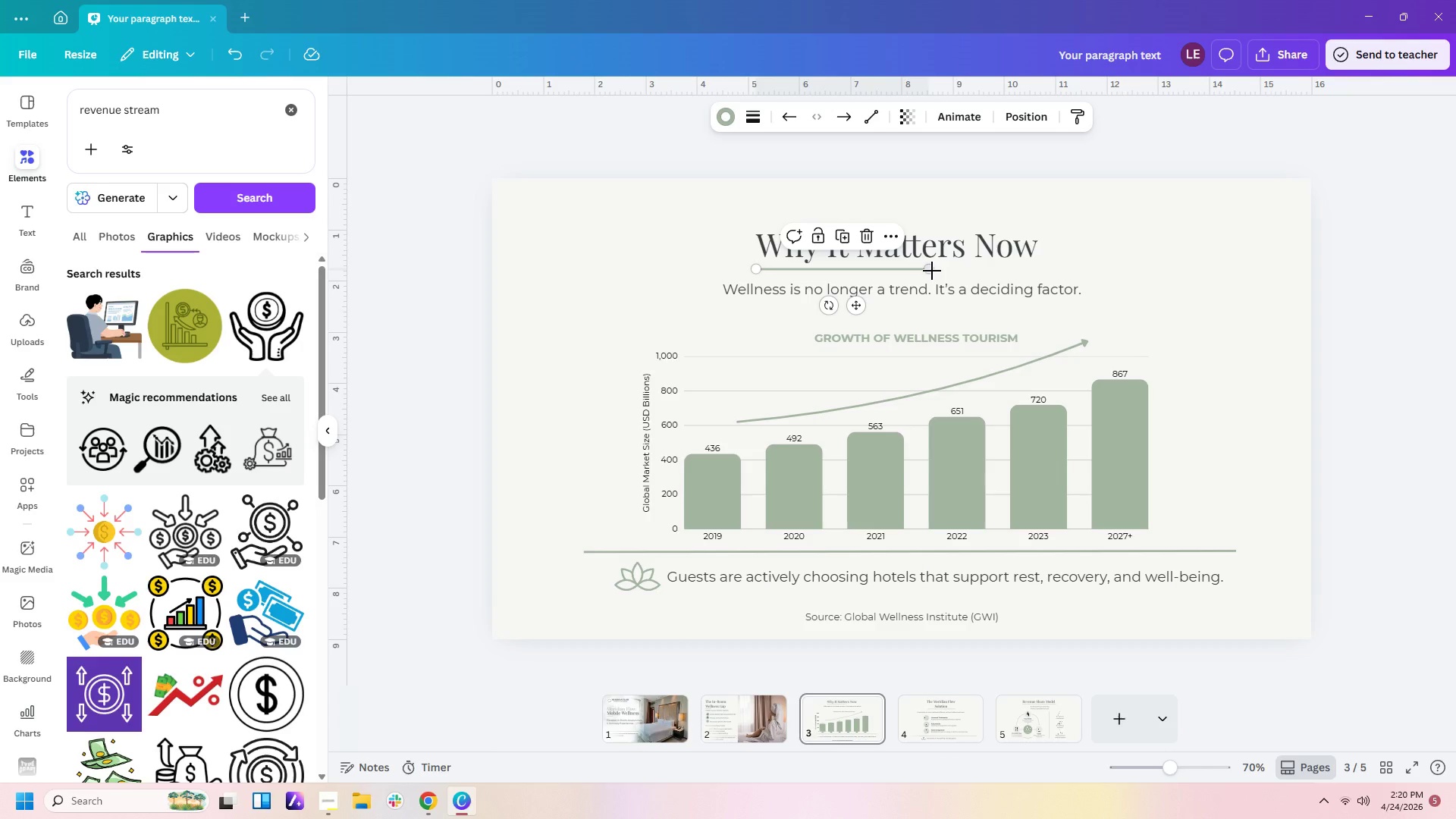 
left_click_drag(start_coordinate=[932, 271], to_coordinate=[1046, 275])
 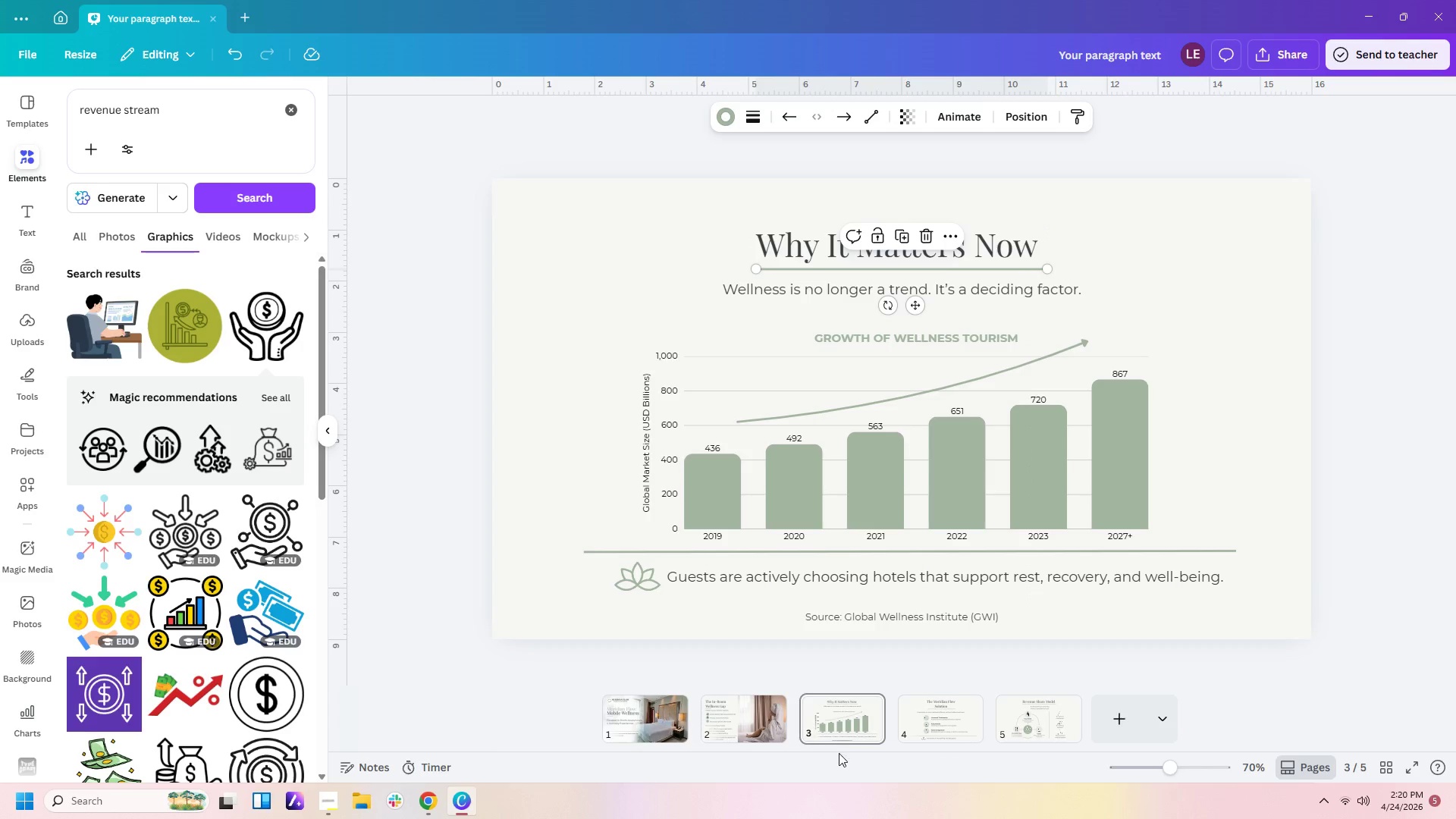 
left_click([761, 712])
 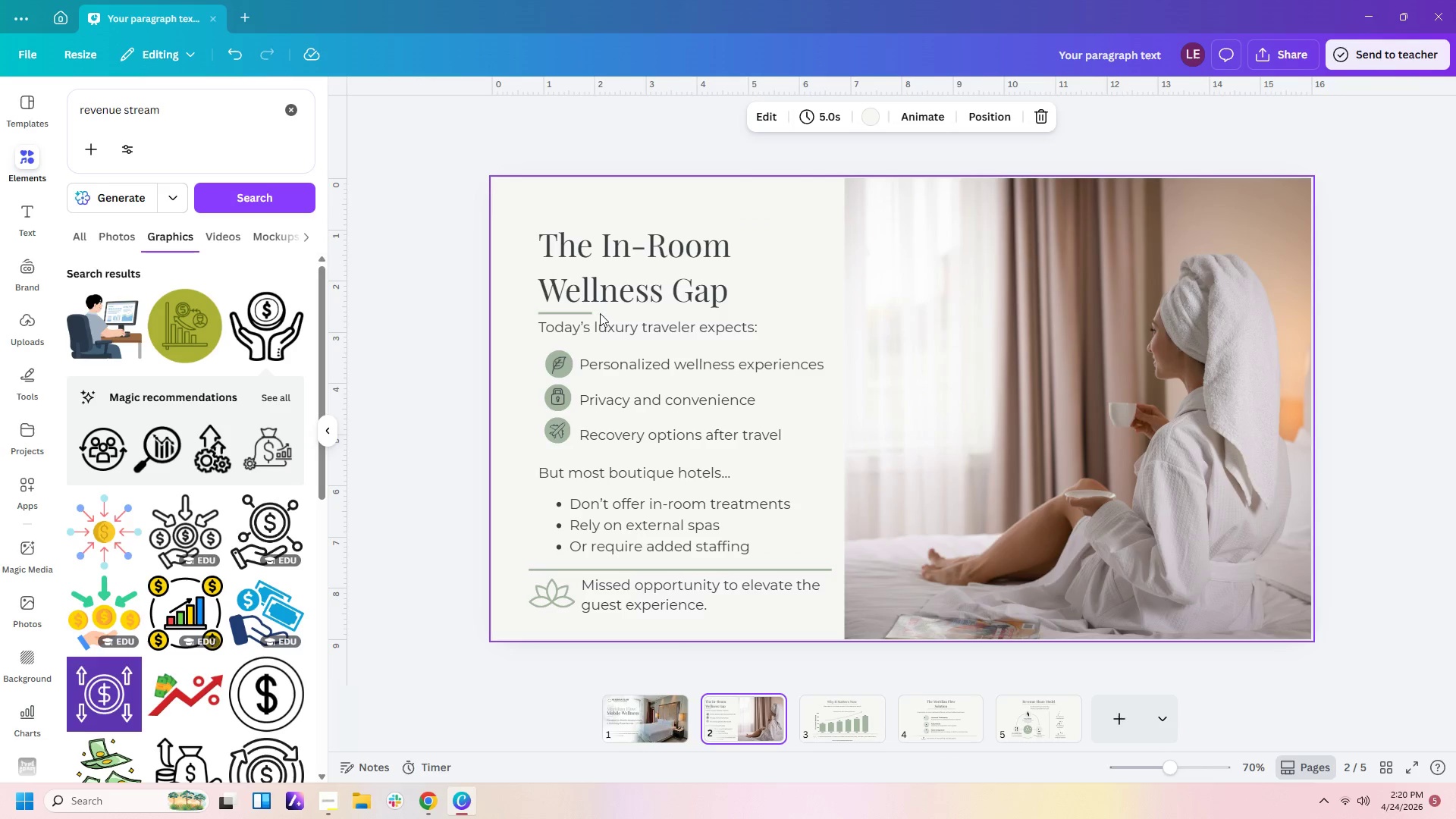 
left_click([590, 313])
 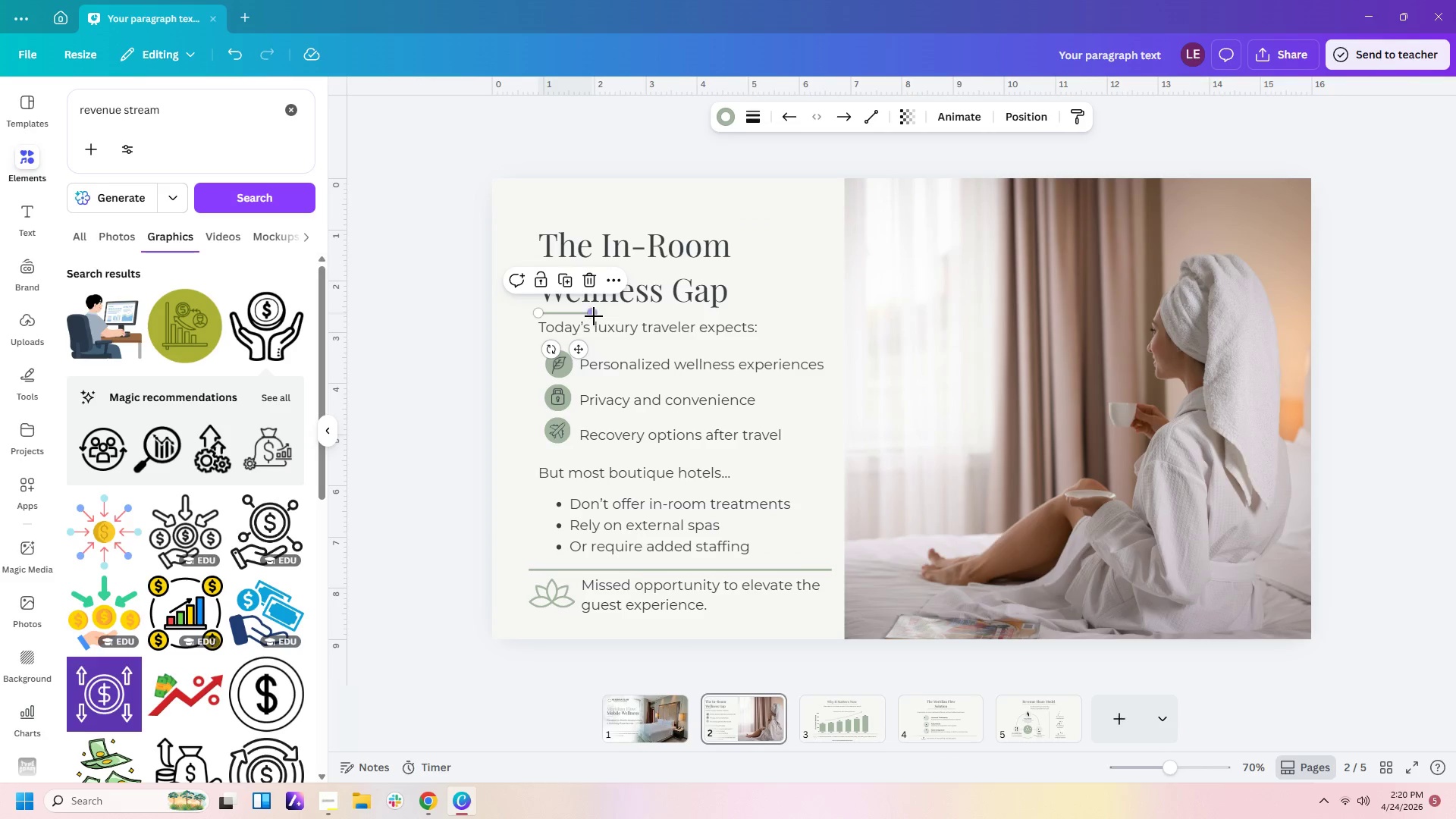 
left_click_drag(start_coordinate=[592, 316], to_coordinate=[730, 315])
 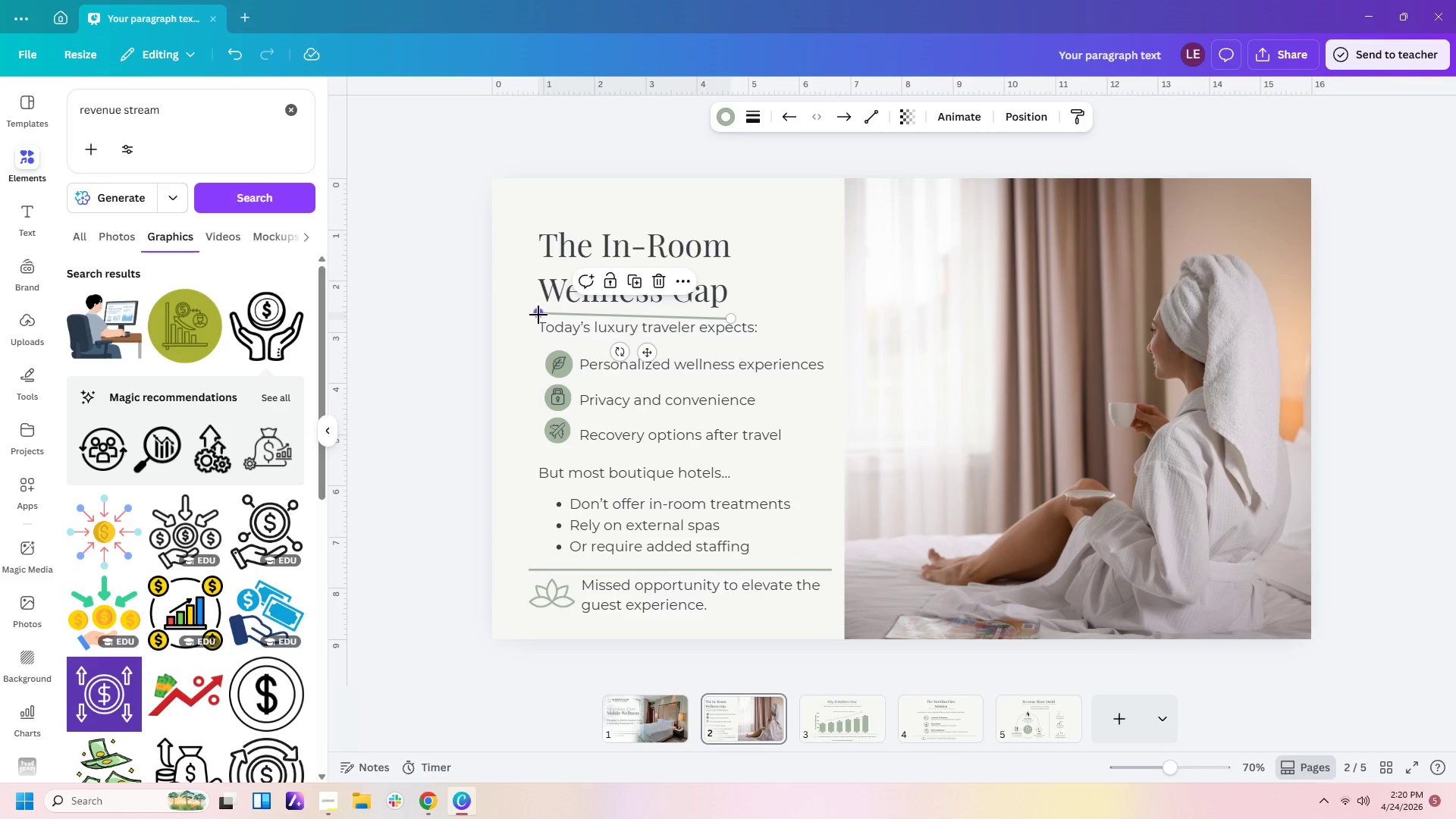 
left_click_drag(start_coordinate=[538, 315], to_coordinate=[538, 320])
 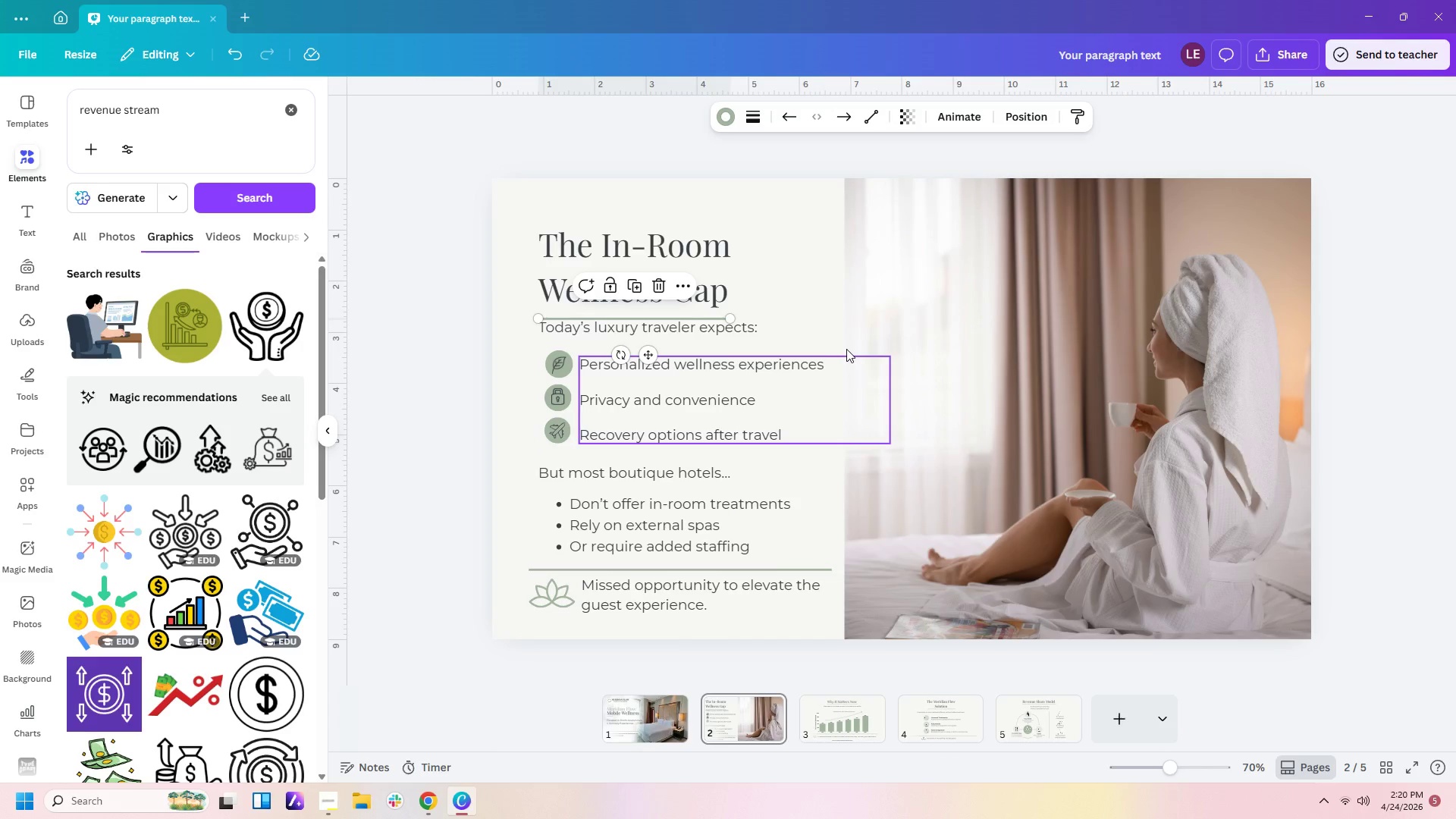 
key(ArrowUp)
 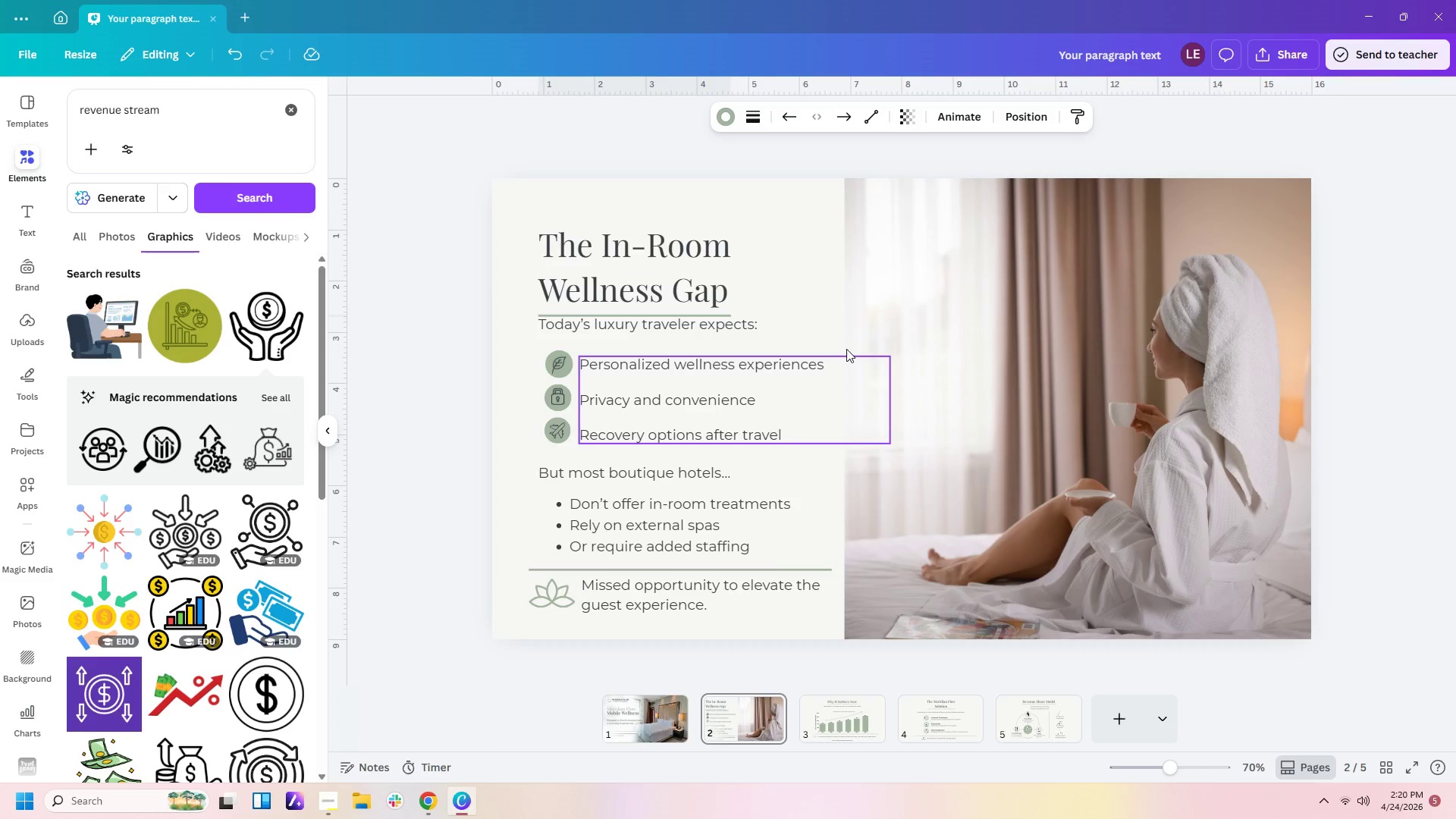 
key(ArrowUp)
 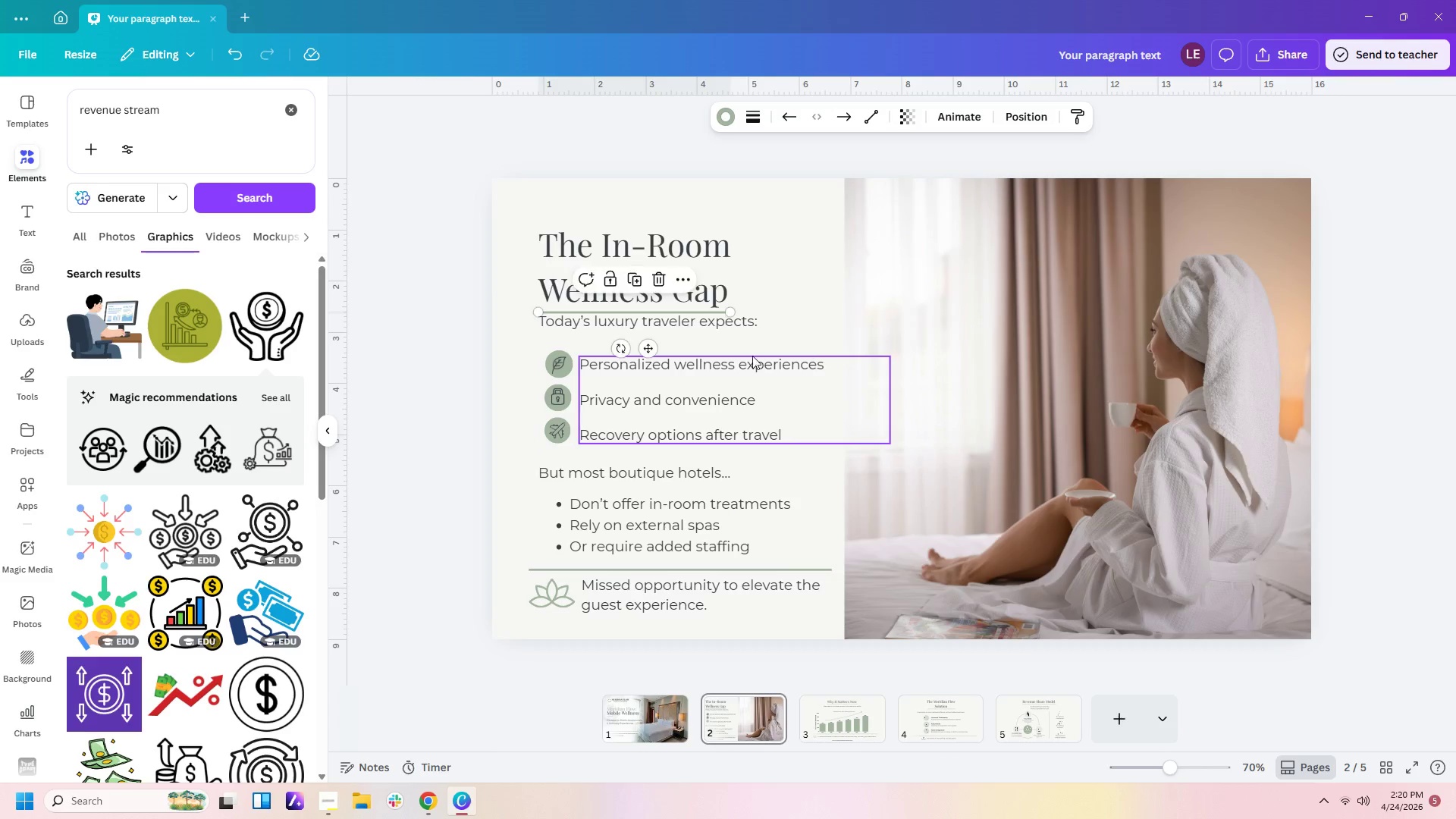 
key(ArrowUp)
 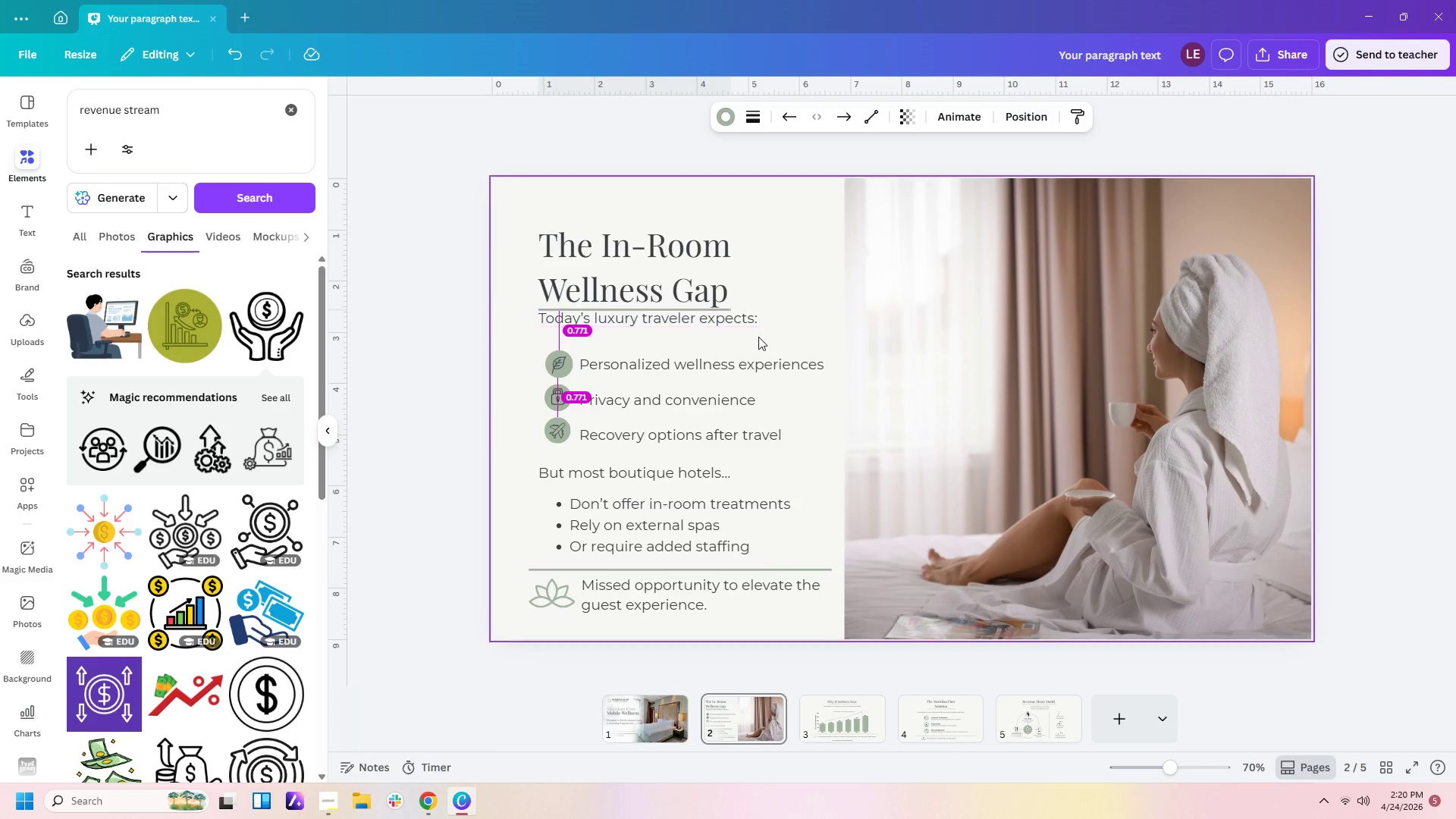 
key(ArrowDown)
 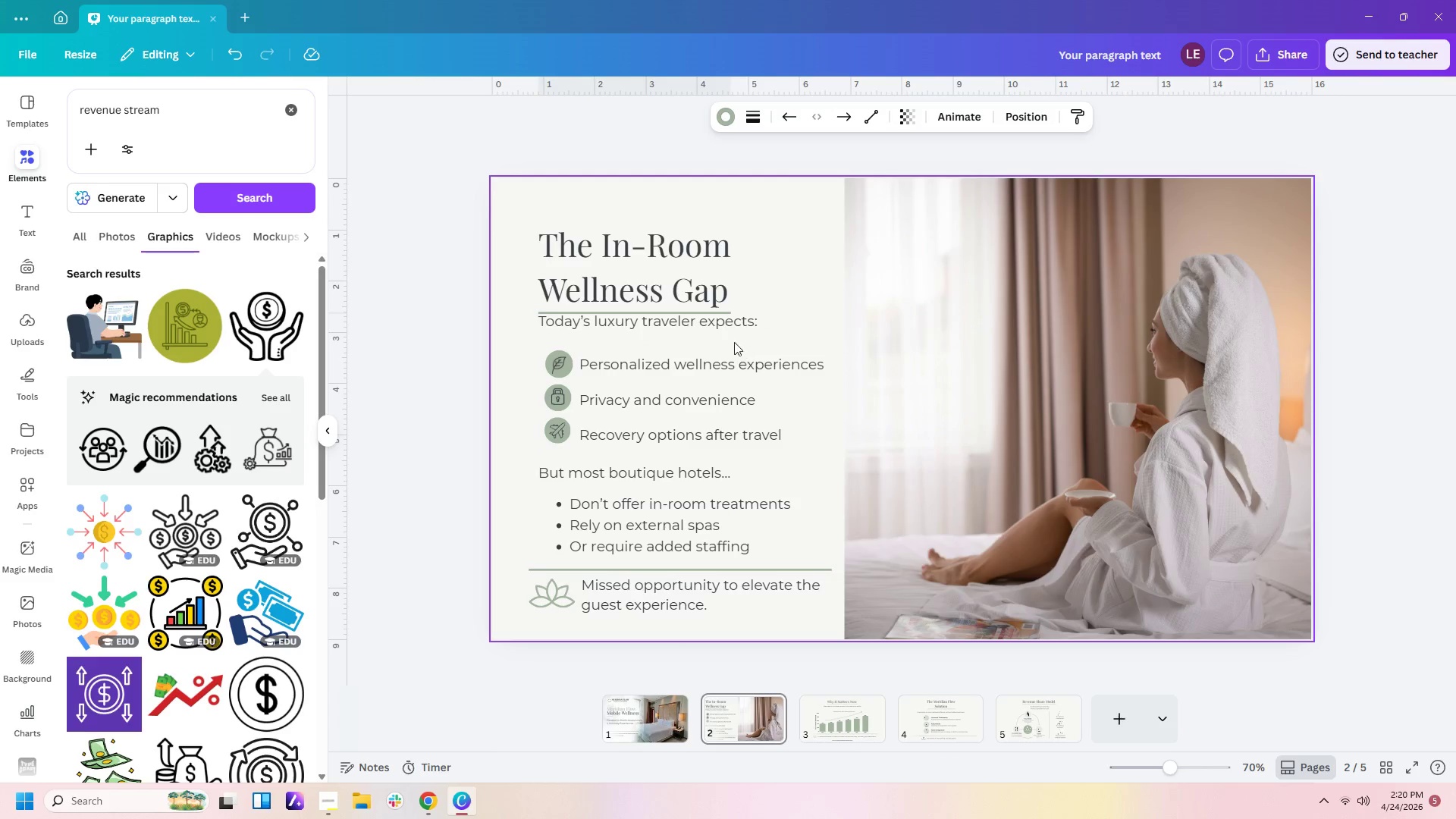 
key(ArrowDown)
 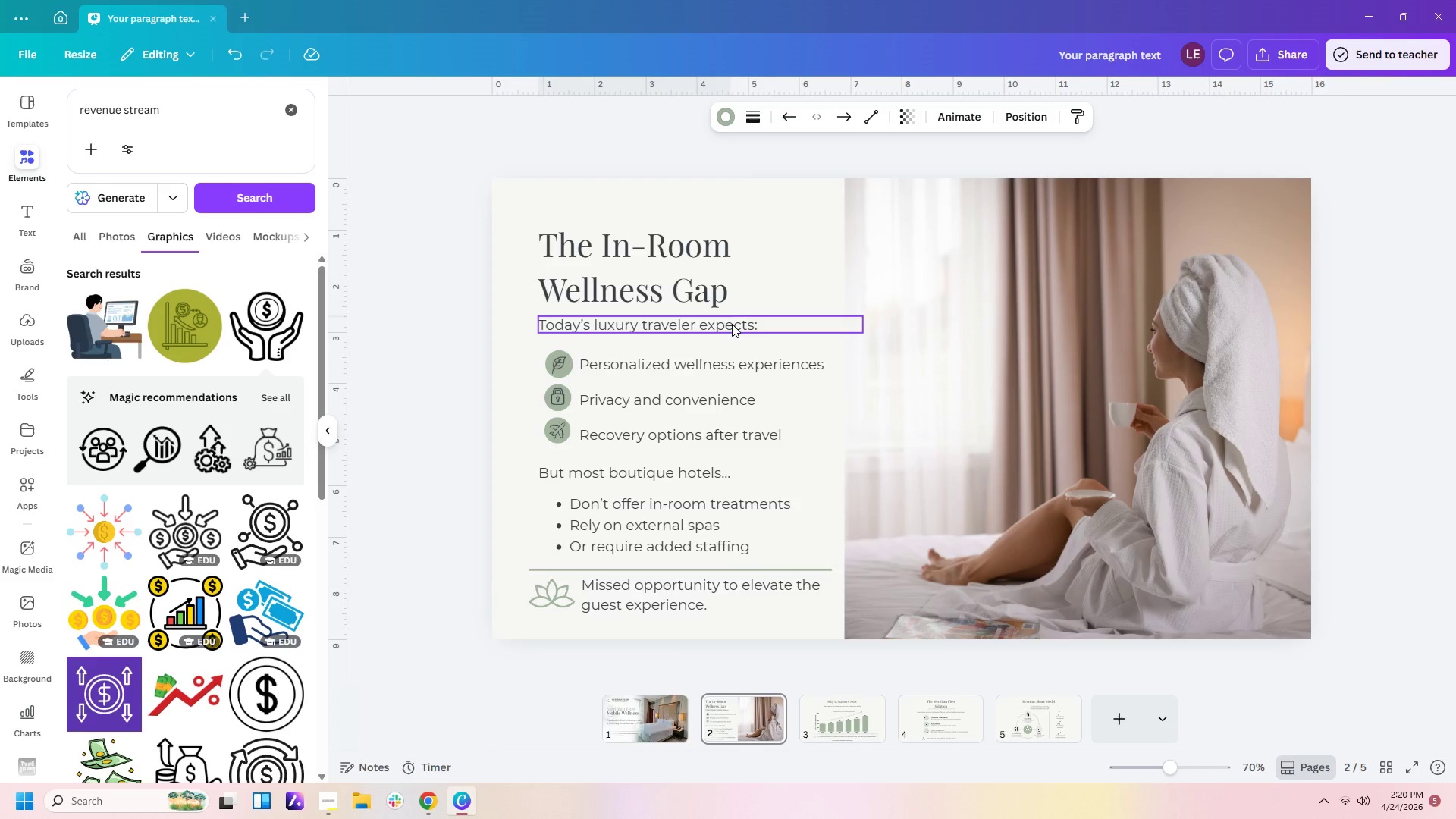 
key(ArrowUp)
 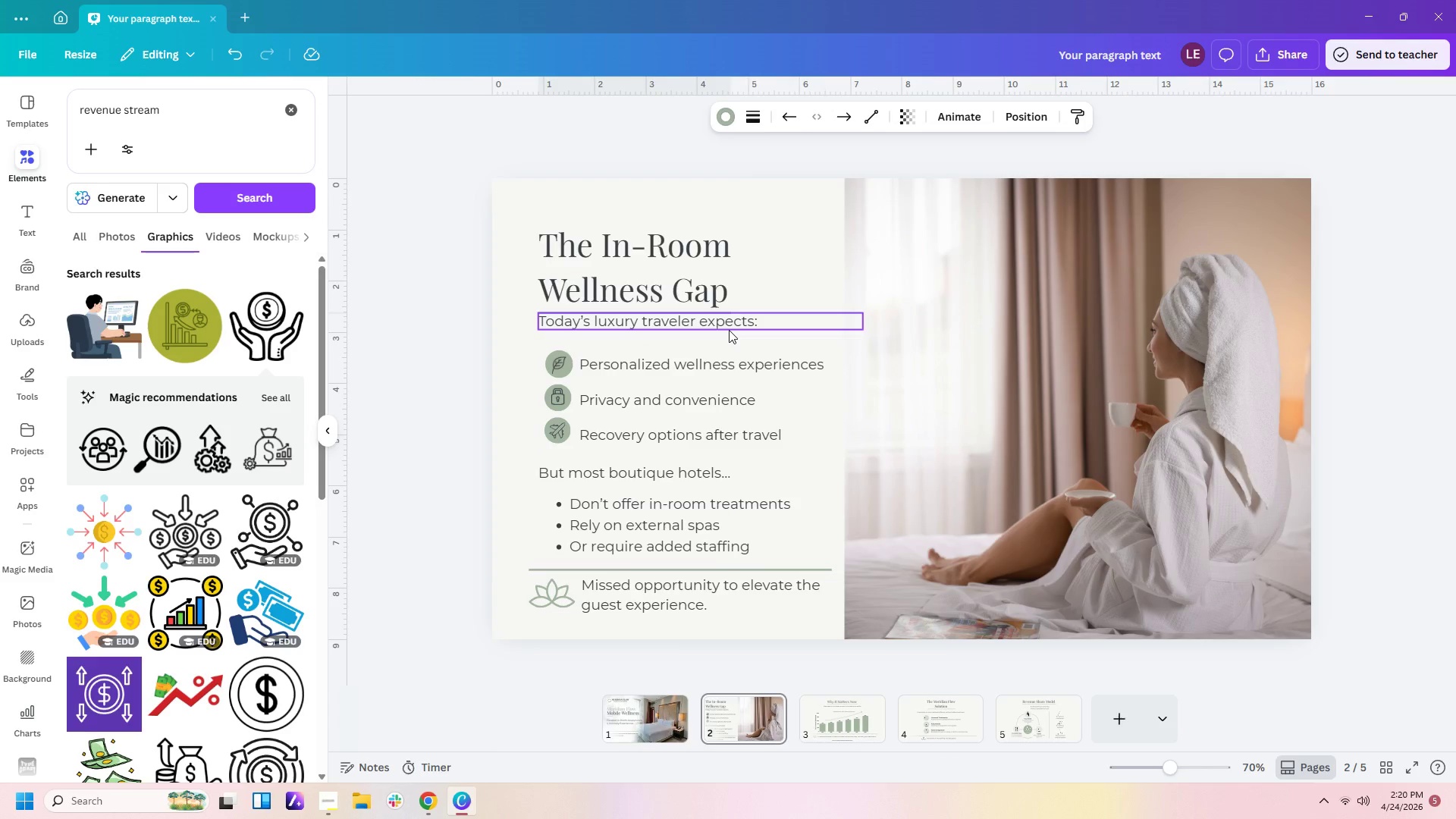 
left_click([729, 330])
 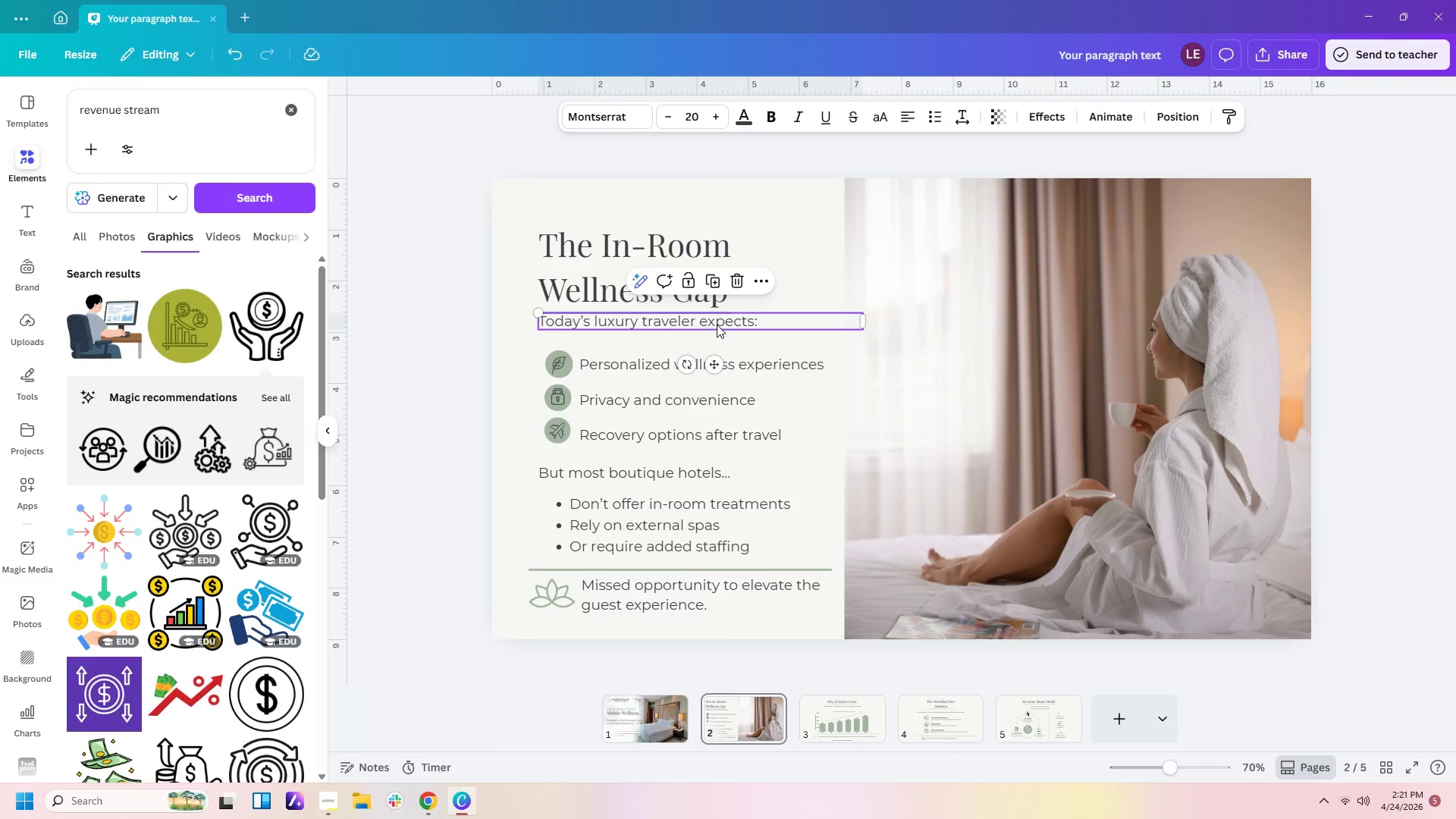 
left_click([717, 325])
 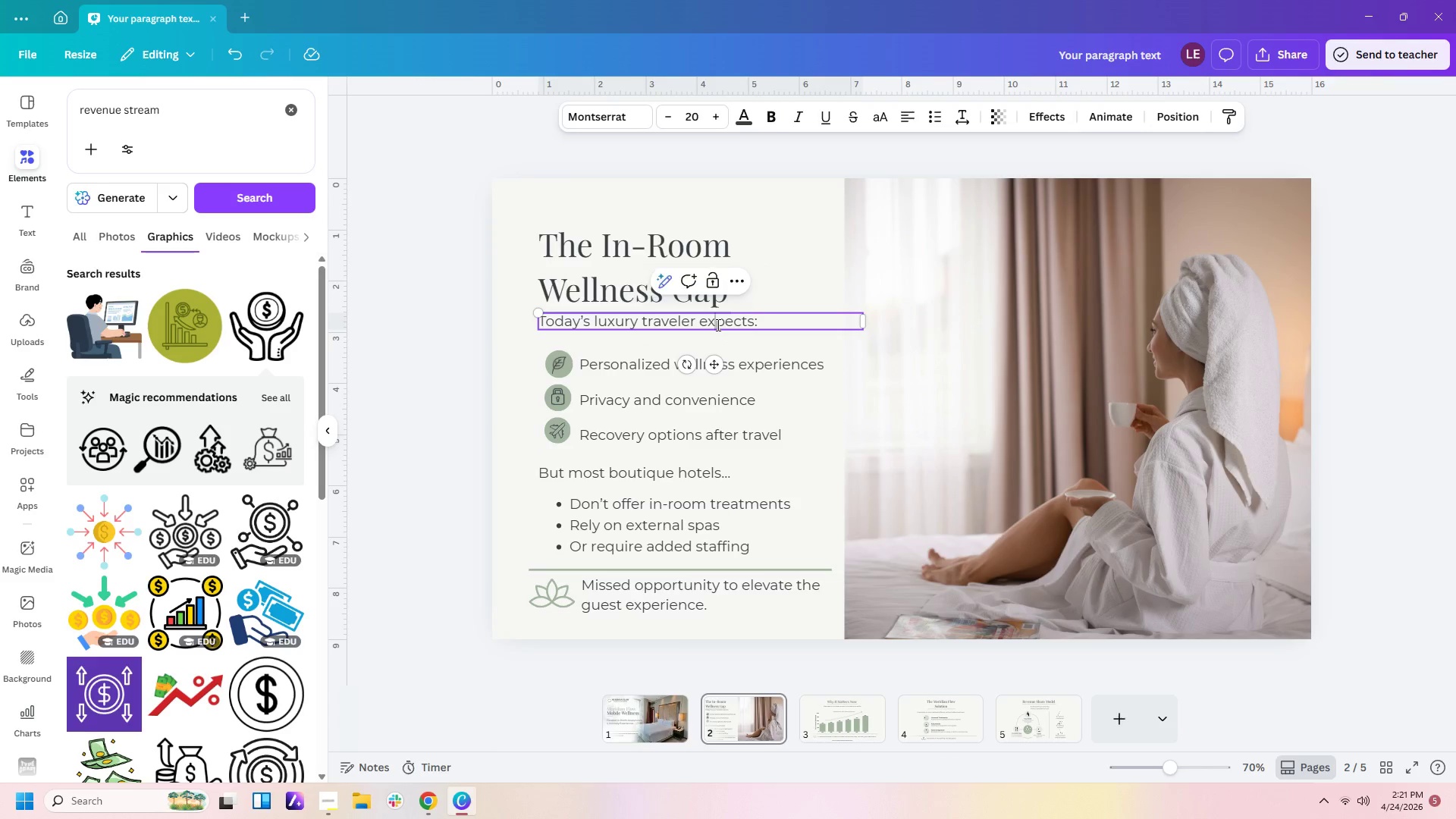 
left_click_drag(start_coordinate=[717, 325], to_coordinate=[721, 334])
 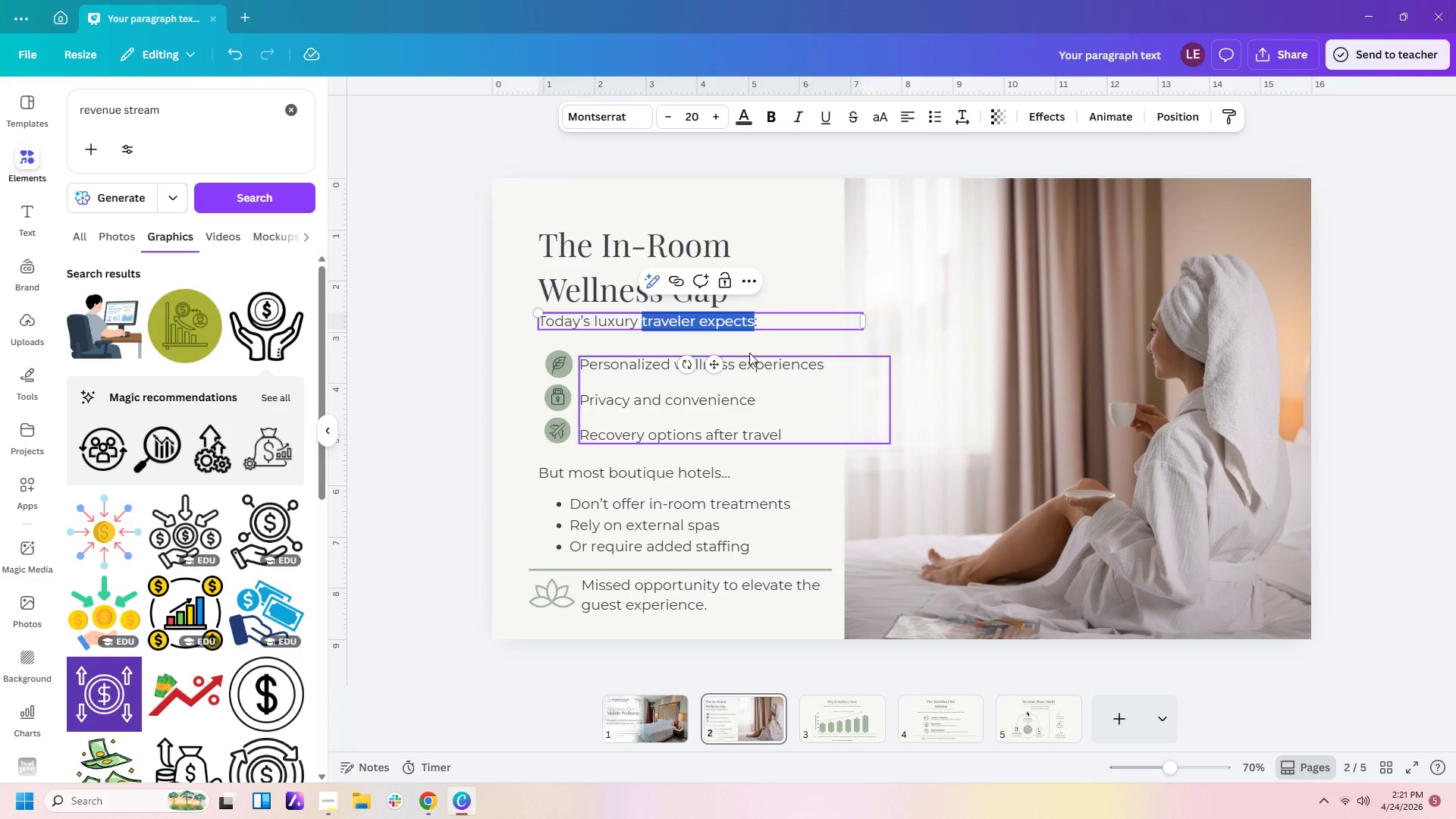 
left_click([749, 353])
 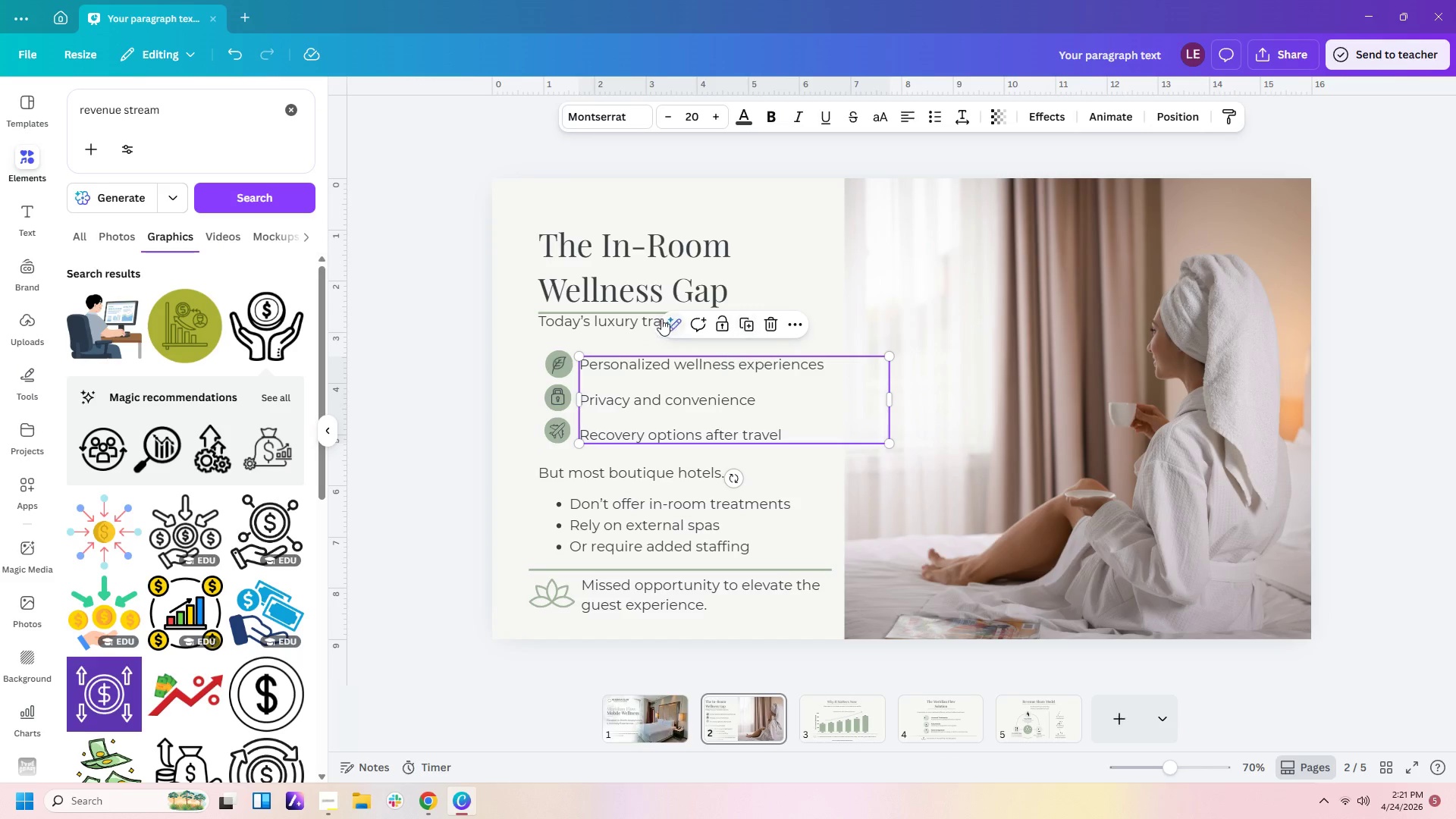 
left_click([650, 322])
 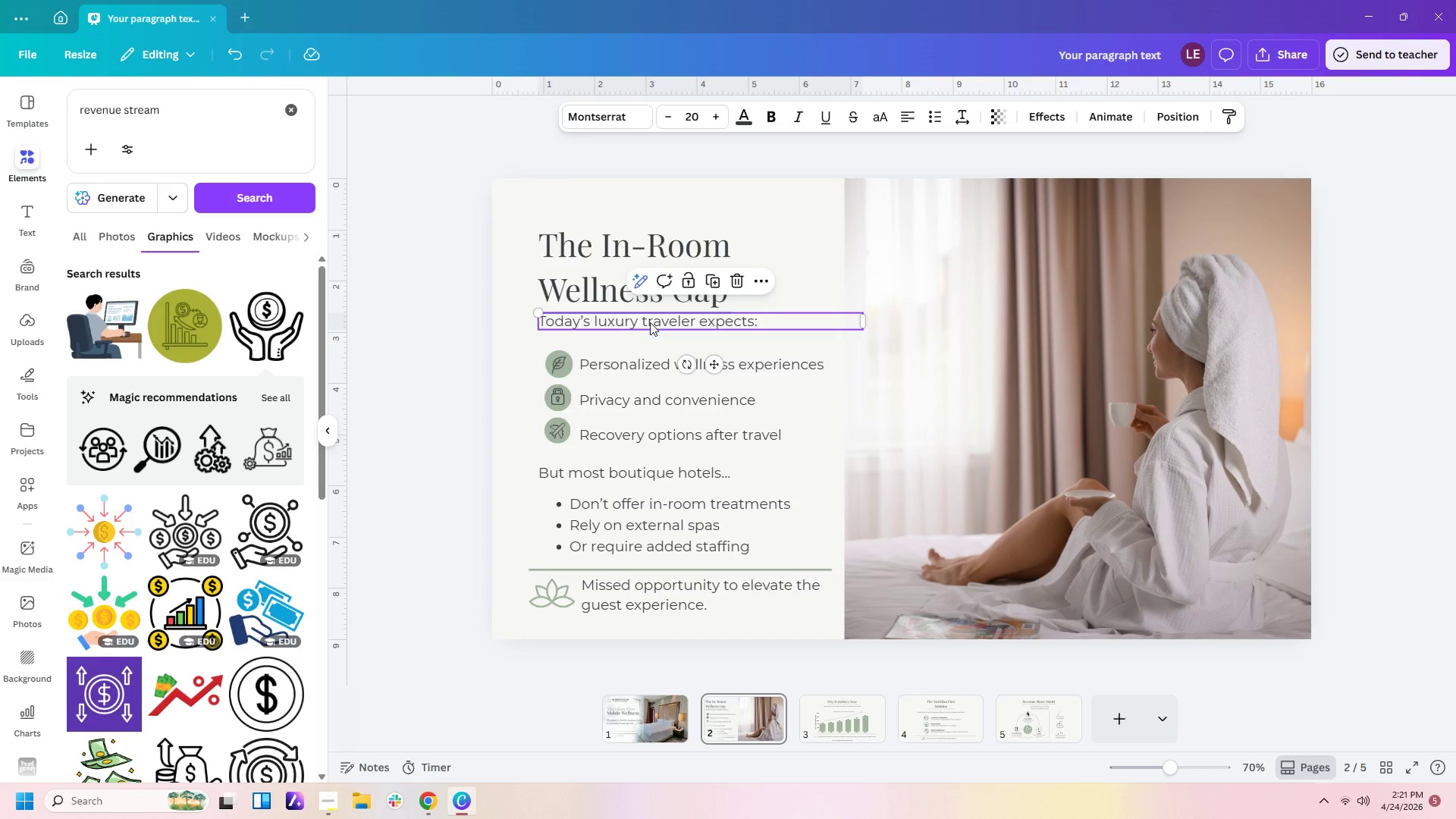 
left_click_drag(start_coordinate=[650, 322], to_coordinate=[650, 328])
 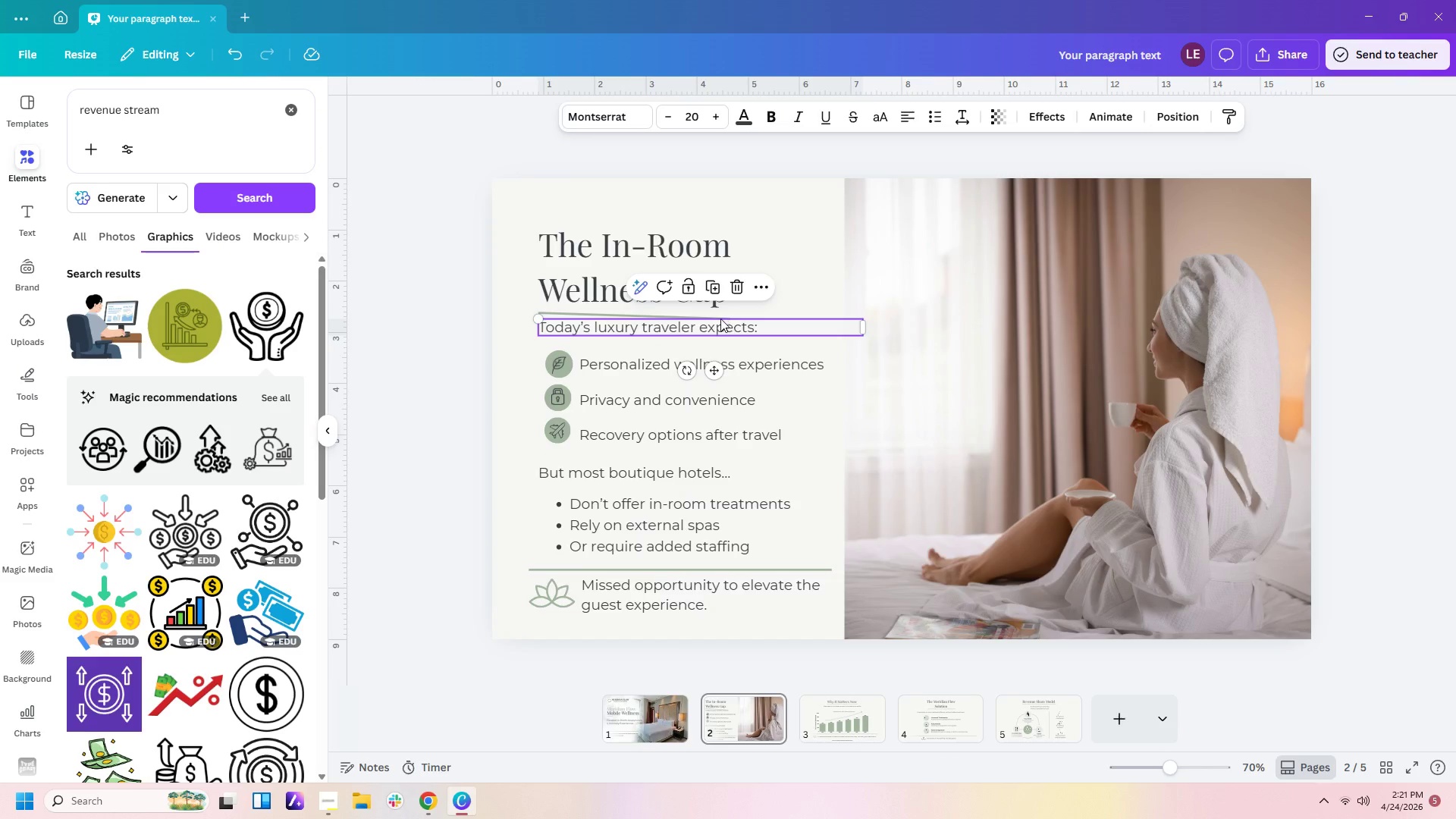 
left_click([720, 318])
 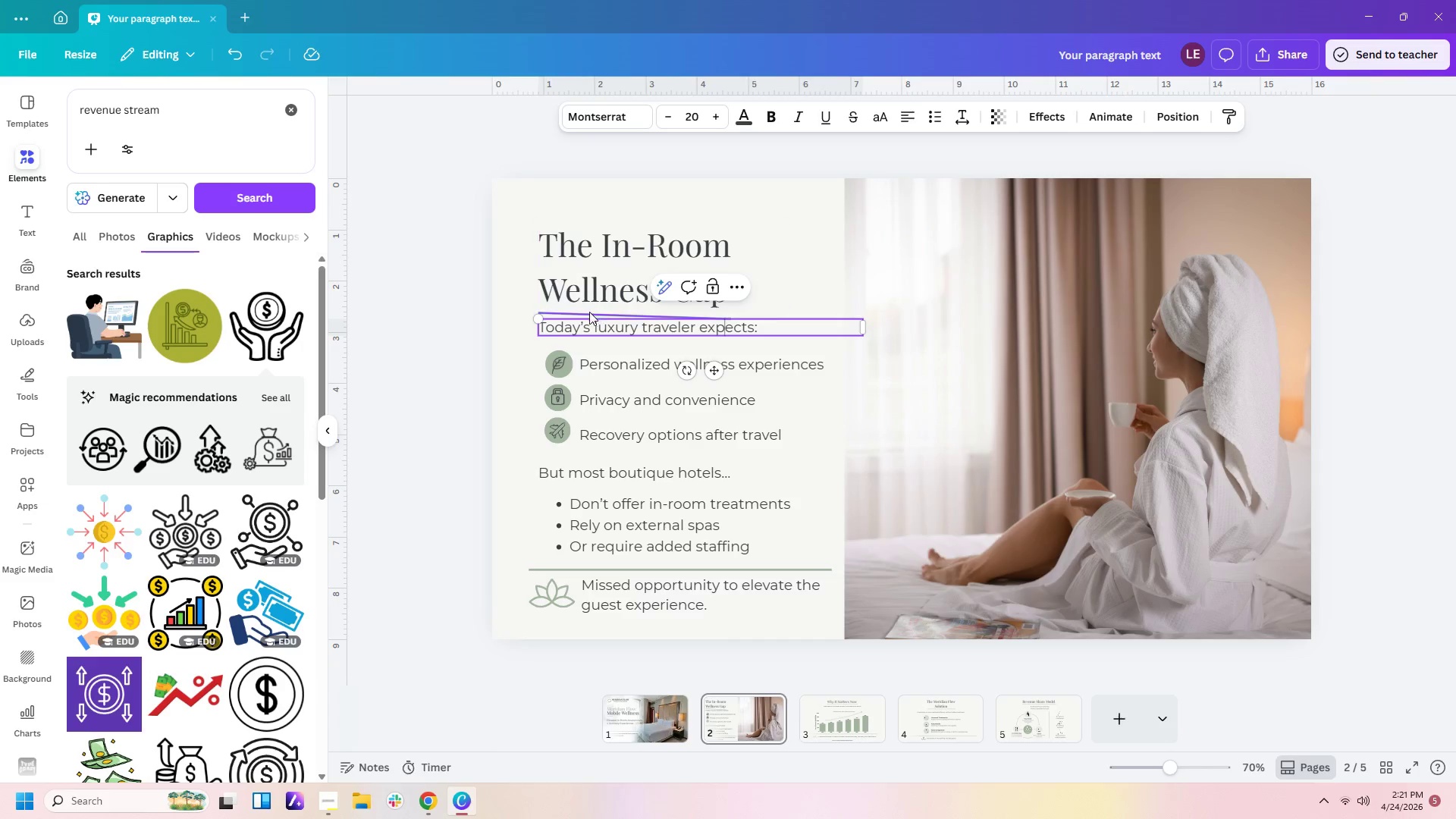 
left_click([583, 314])
 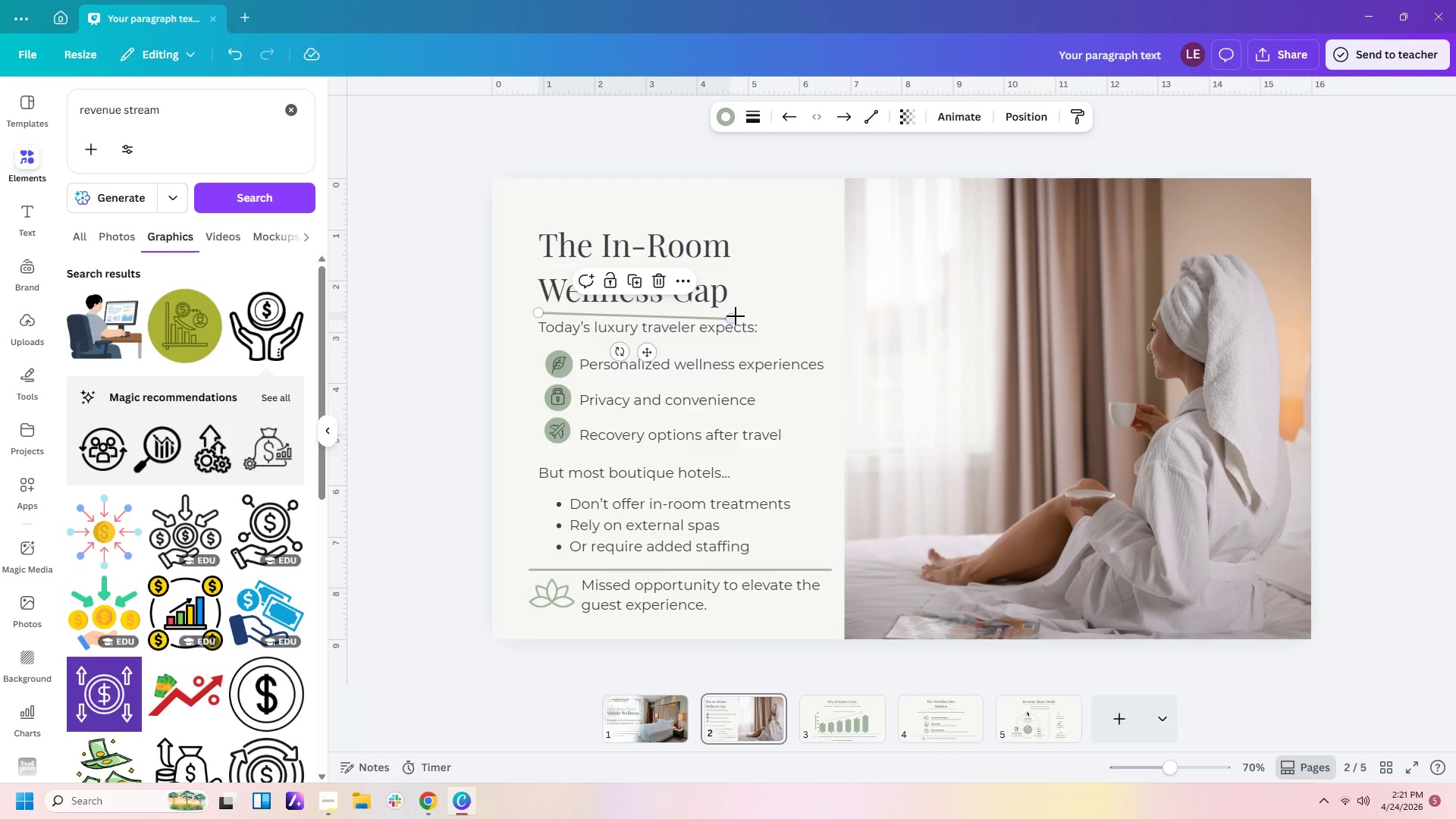 
left_click_drag(start_coordinate=[735, 317], to_coordinate=[765, 310])
 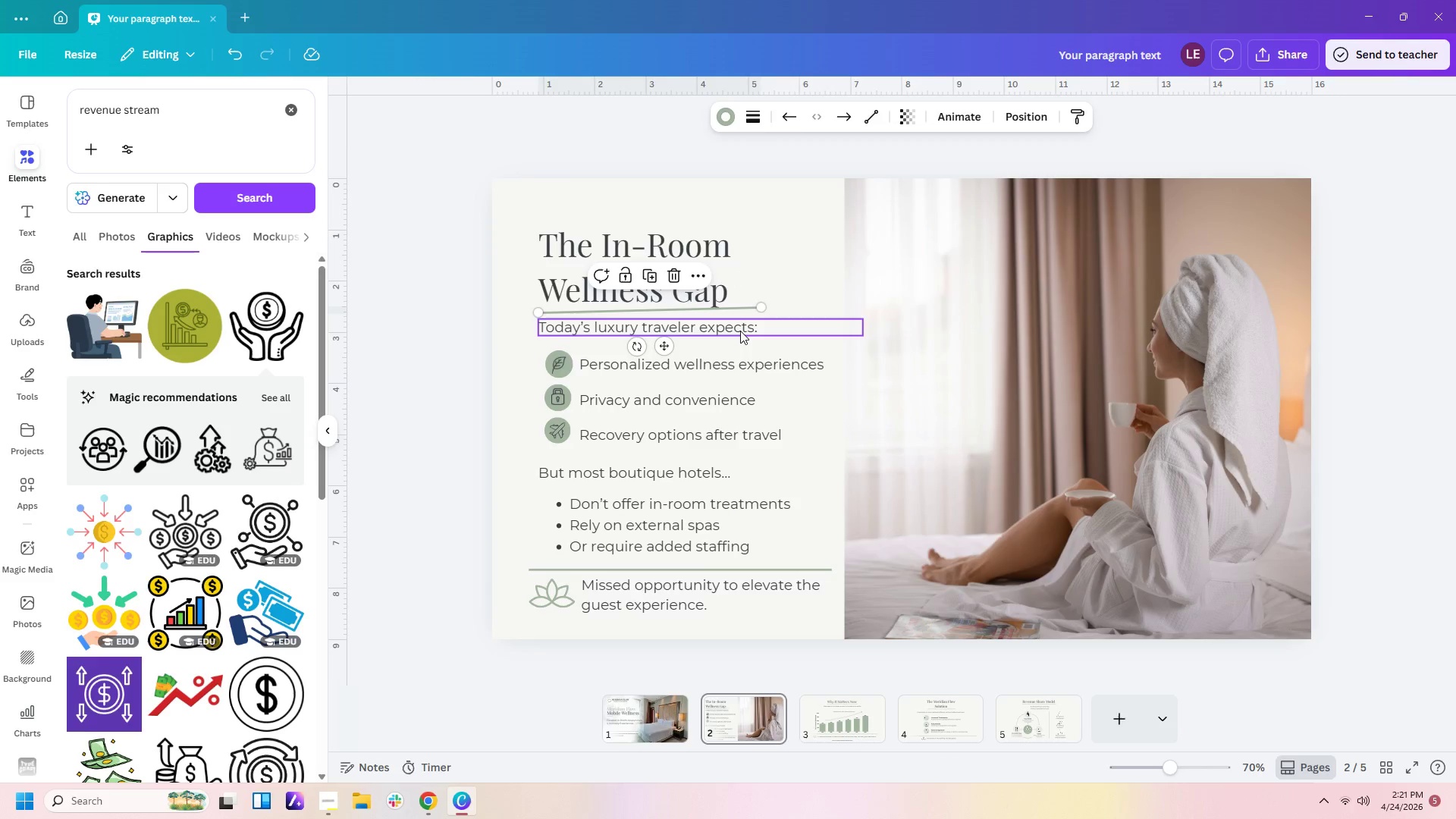 
left_click_drag(start_coordinate=[740, 331], to_coordinate=[740, 341])
 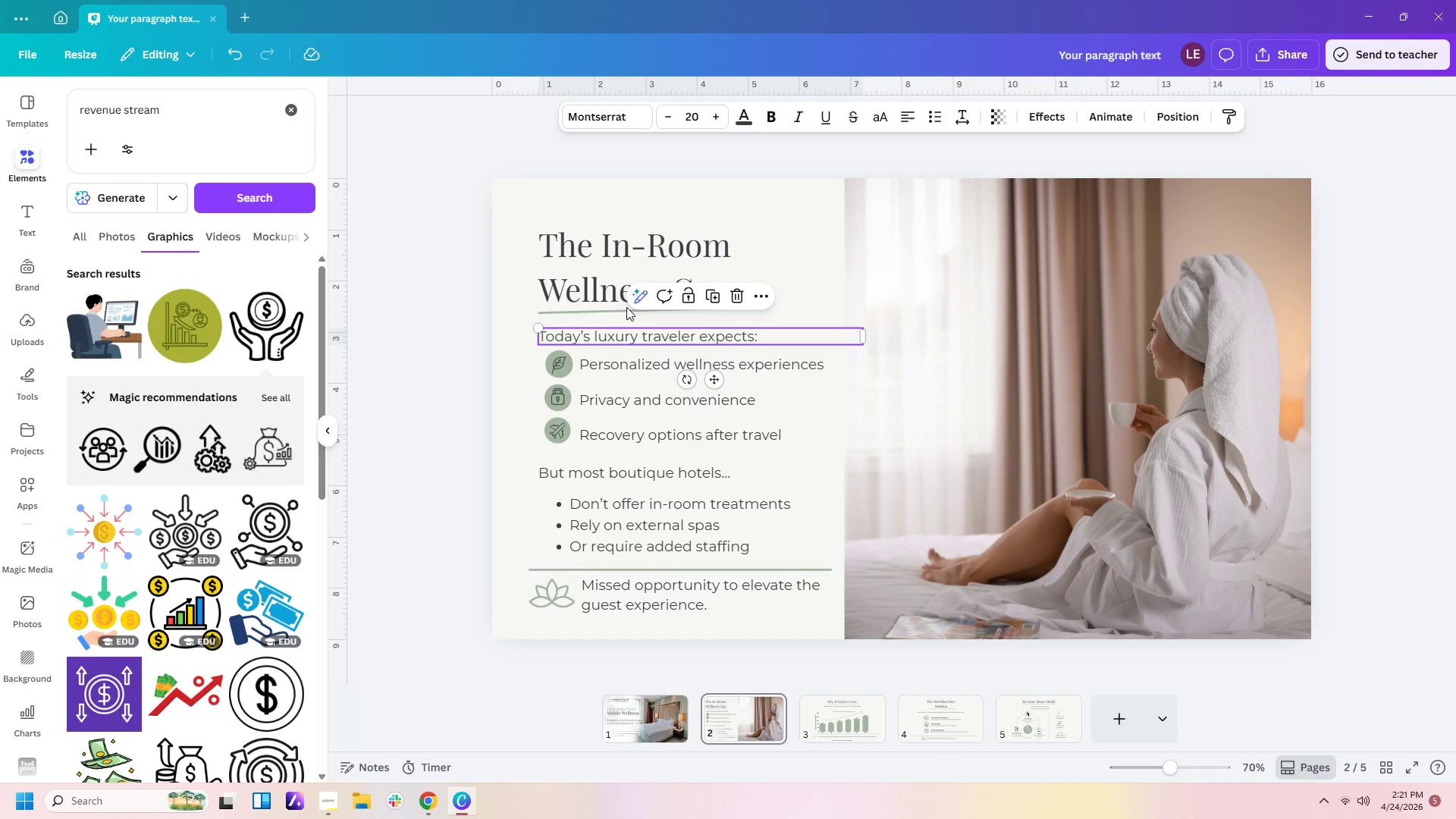 
left_click([616, 309])
 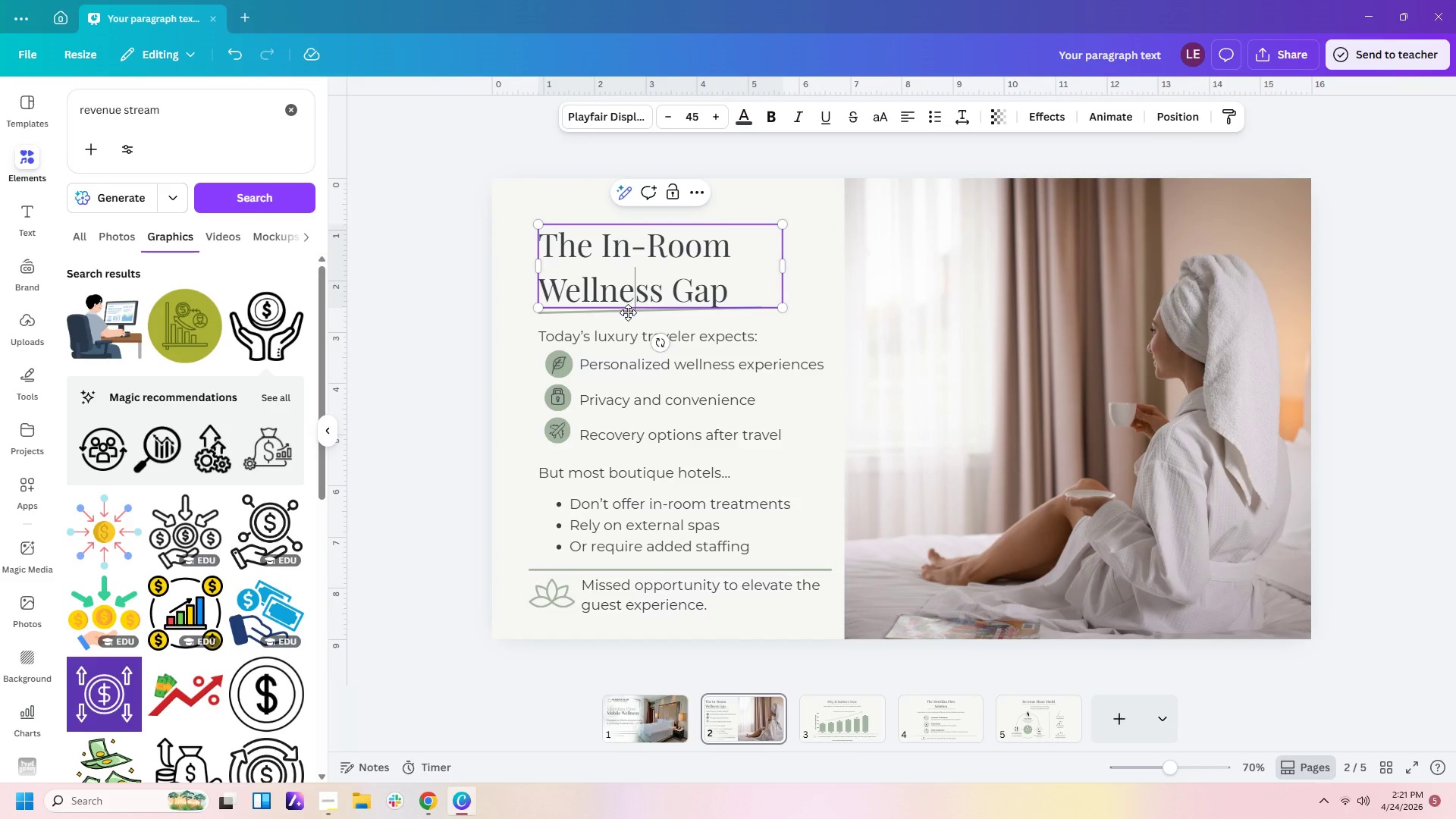 
double_click([628, 312])
 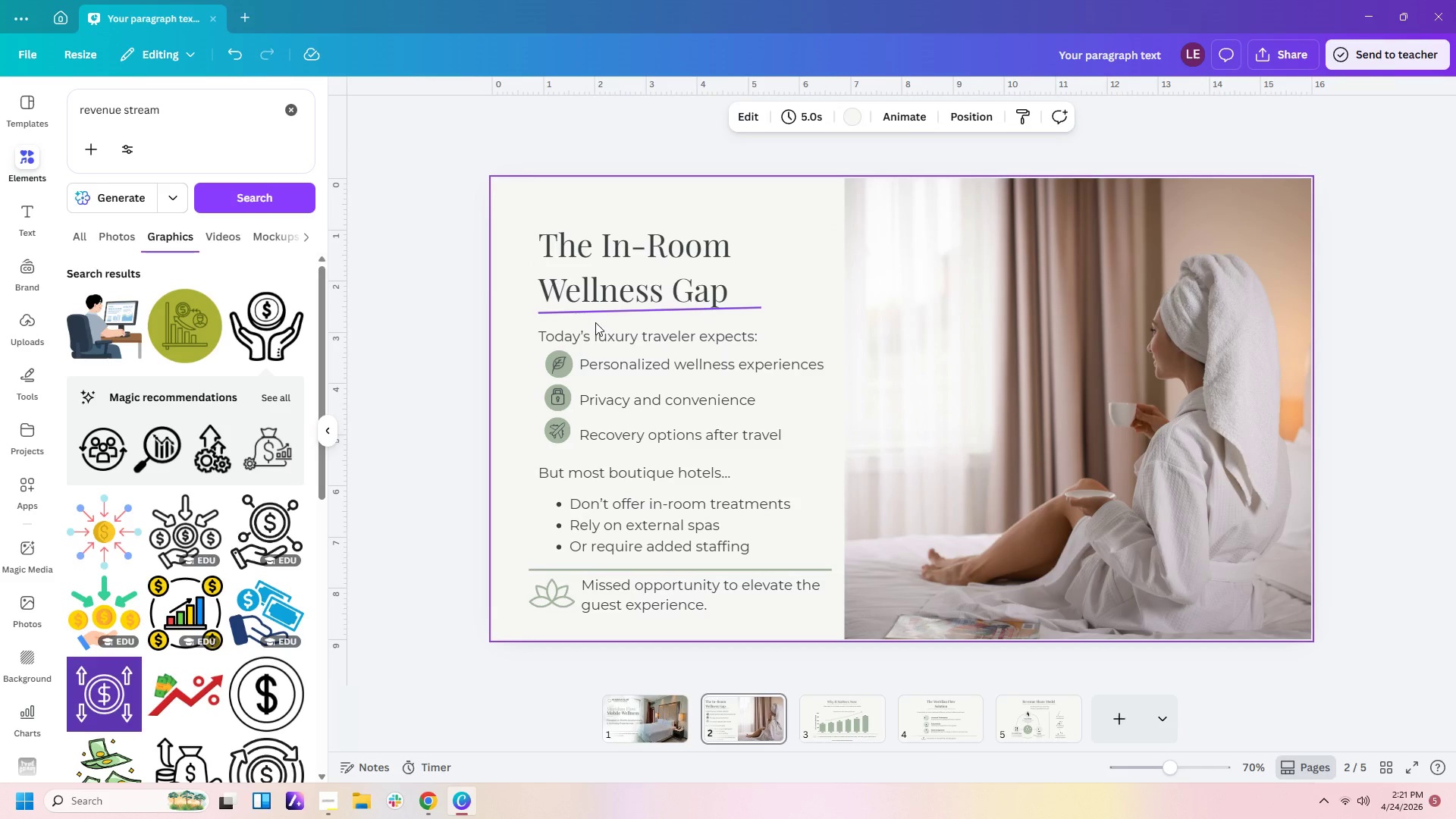 
triple_click([595, 322])
 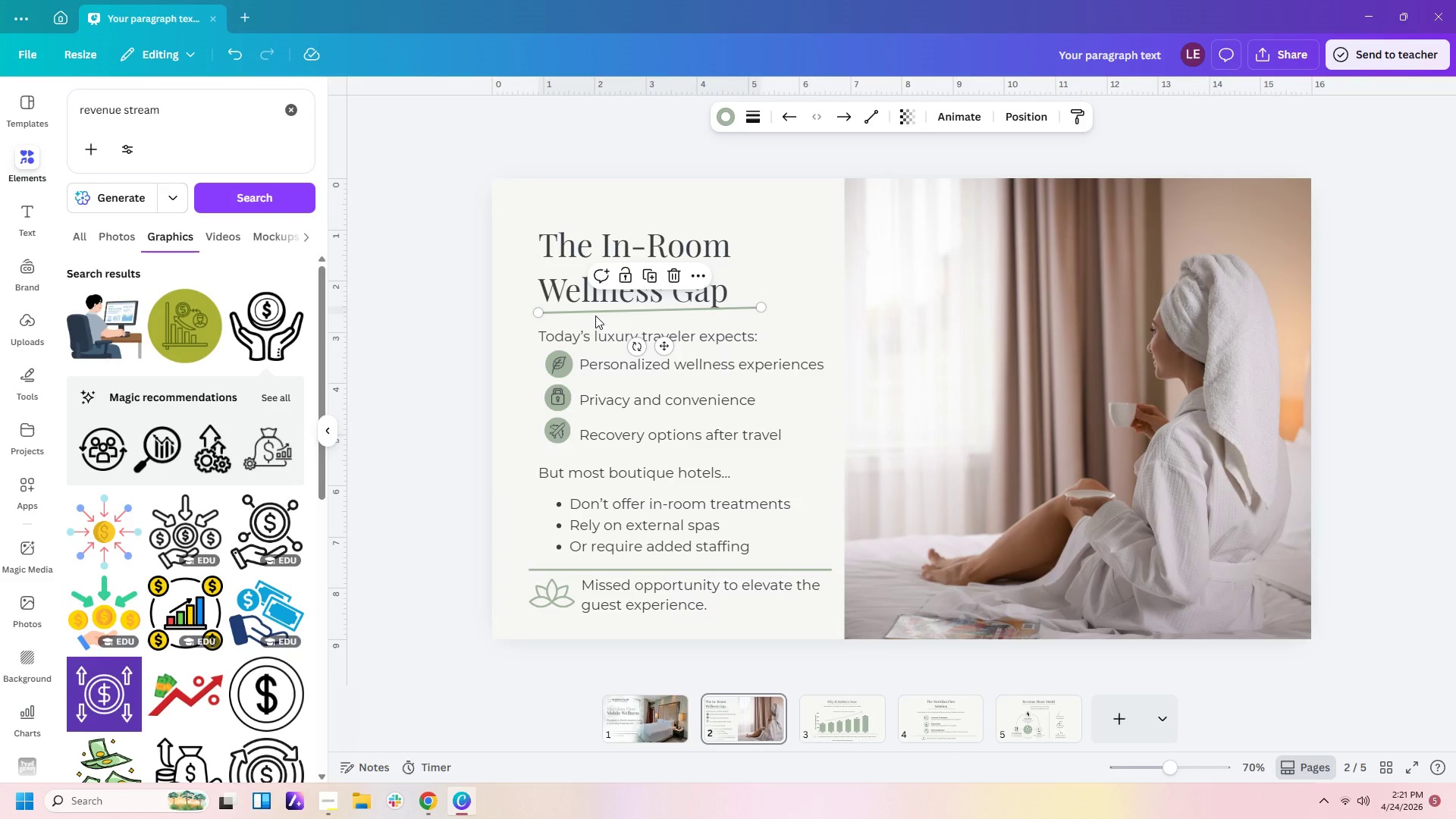 
left_click([593, 314])
 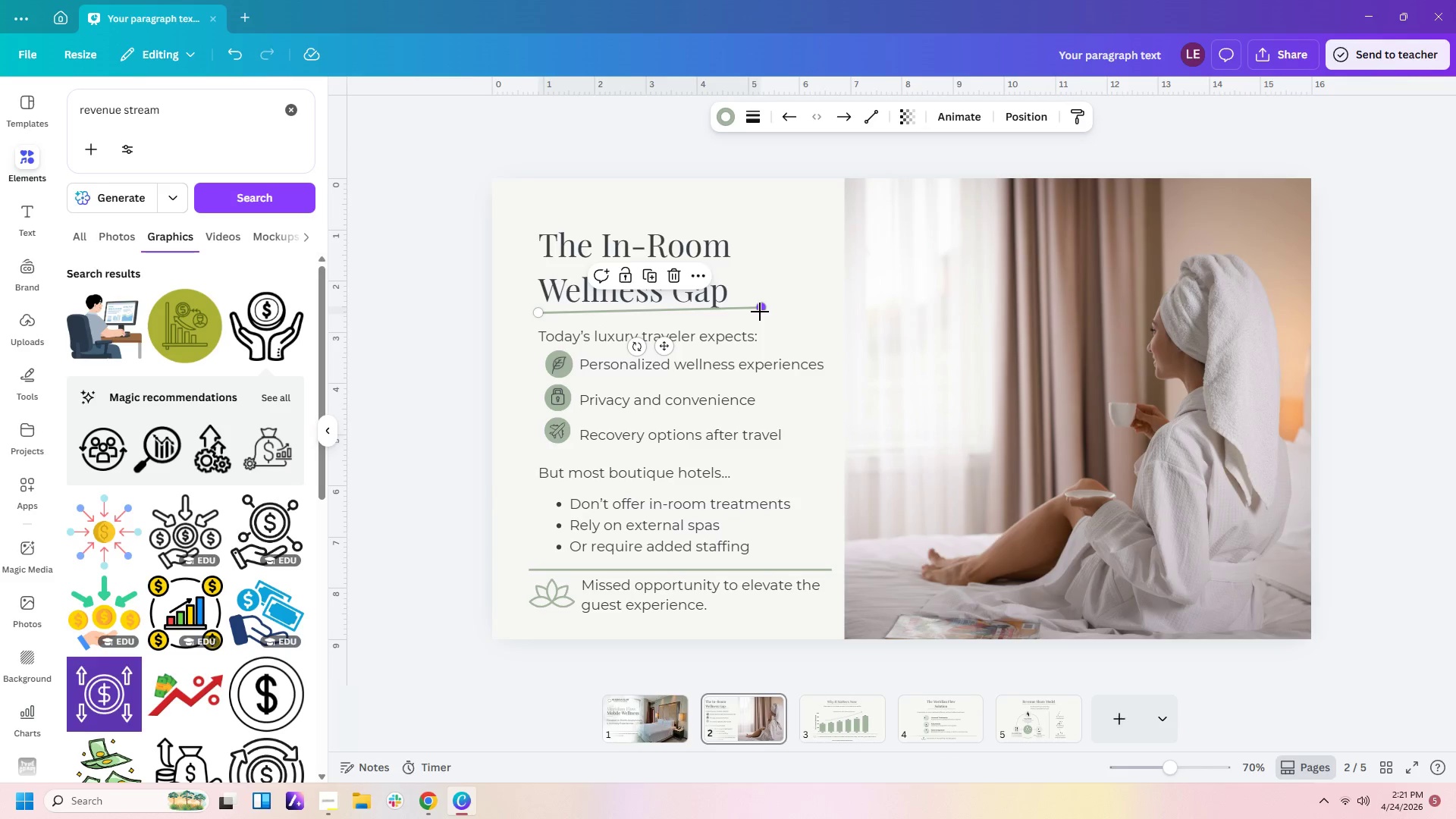 
left_click_drag(start_coordinate=[760, 312], to_coordinate=[729, 322])
 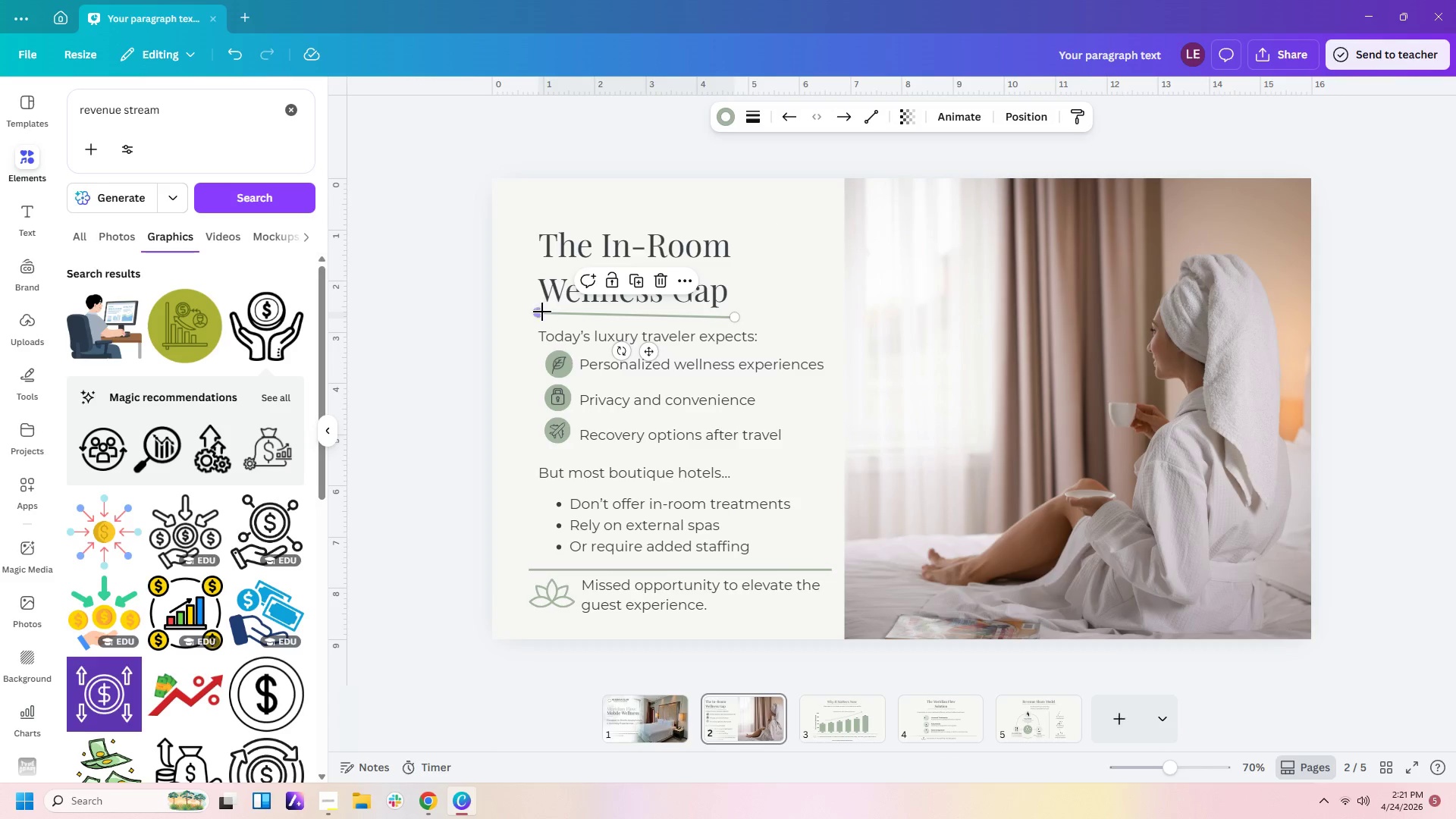 
left_click_drag(start_coordinate=[538, 312], to_coordinate=[536, 316])
 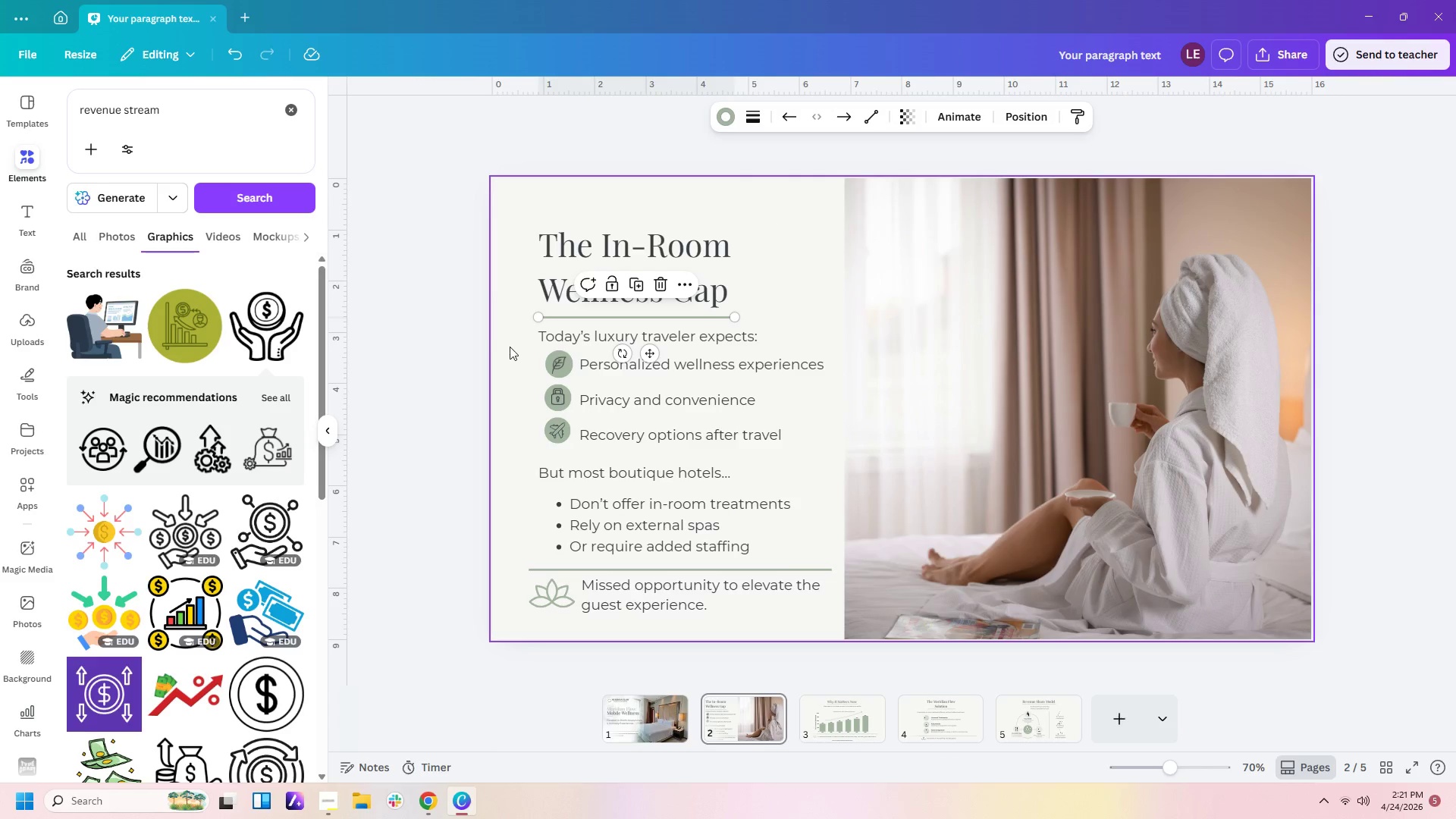 
left_click_drag(start_coordinate=[532, 350], to_coordinate=[649, 450])
 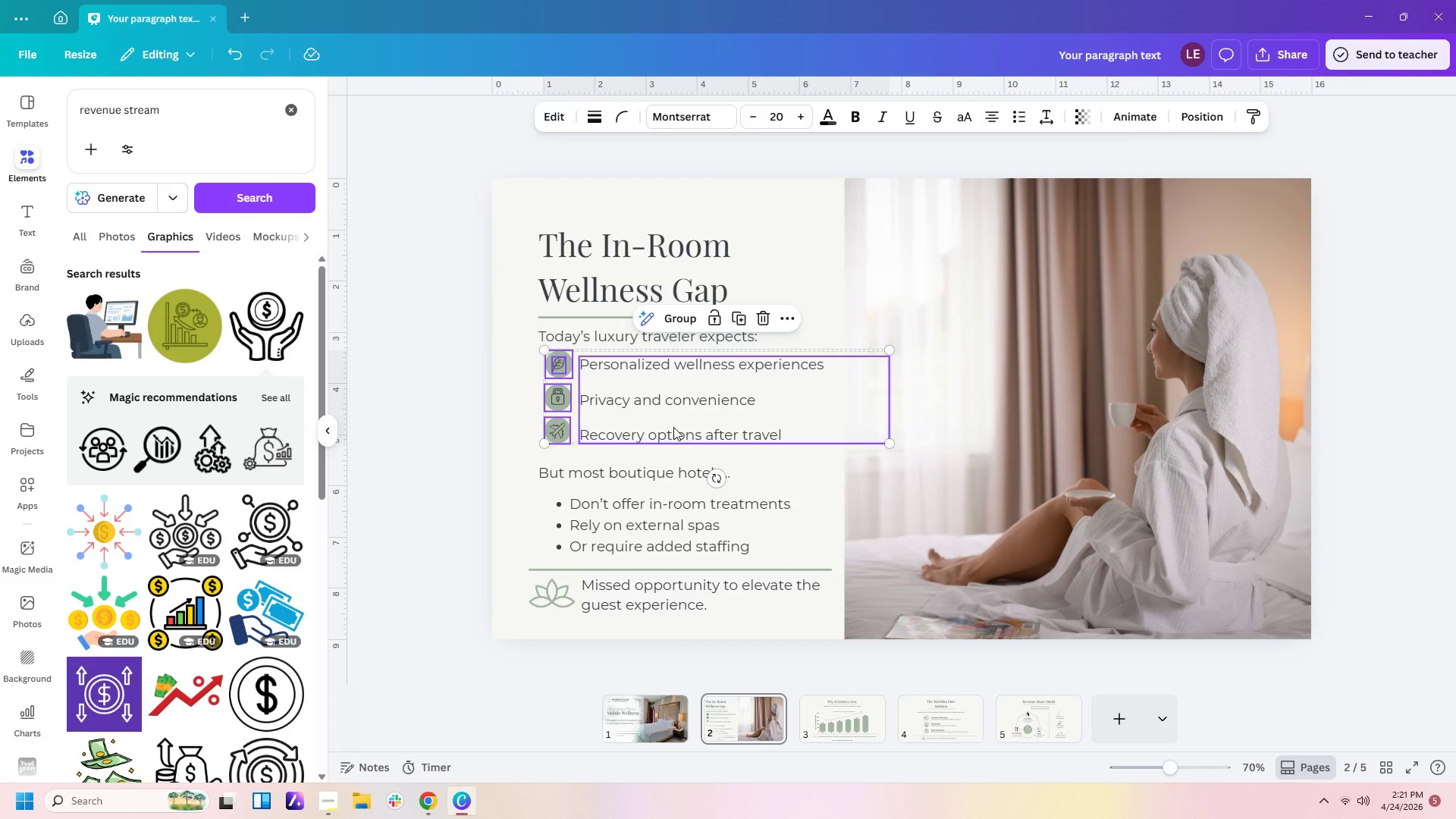 
left_click_drag(start_coordinate=[673, 427], to_coordinate=[671, 434])
 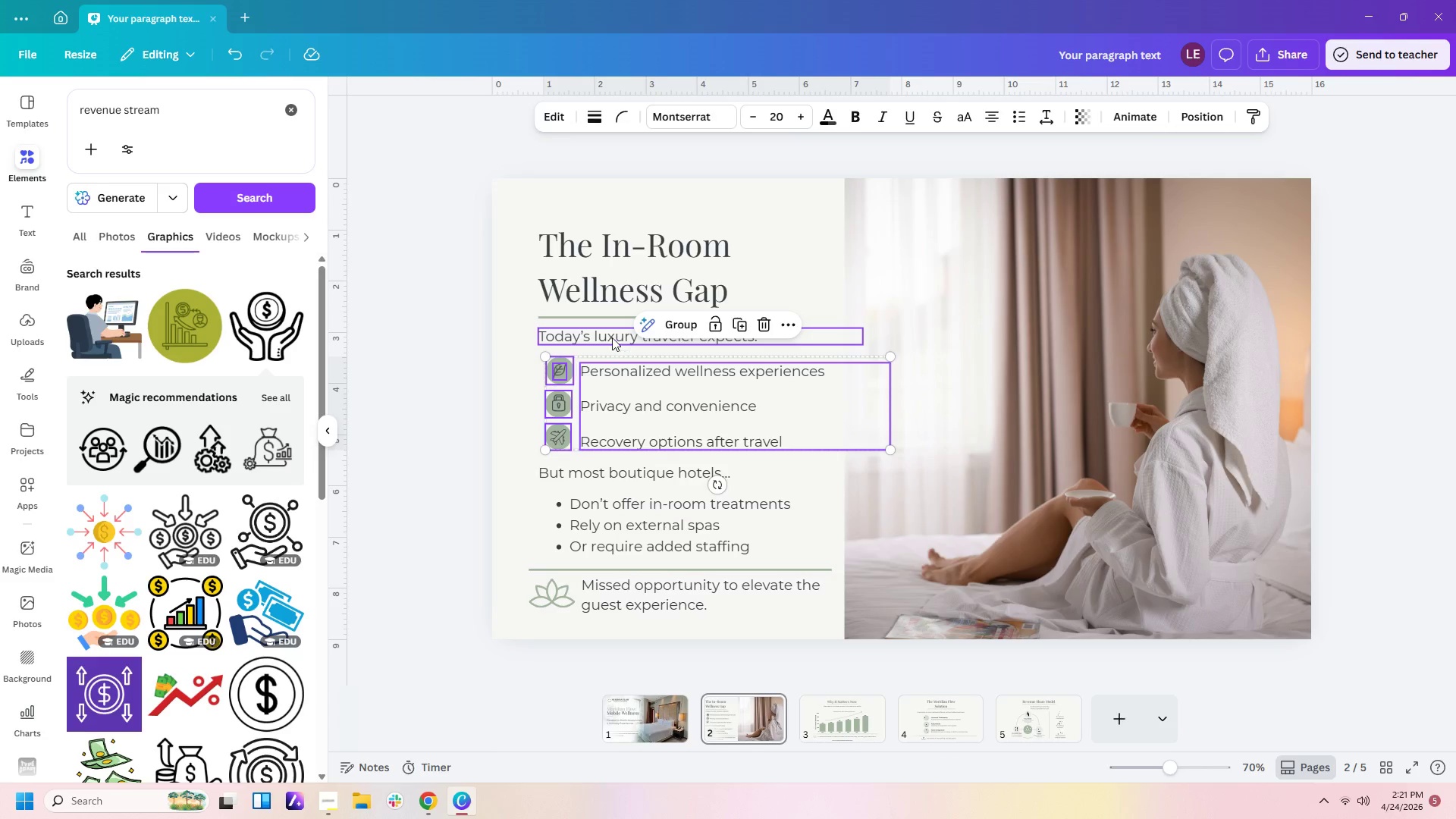 
left_click([612, 337])
 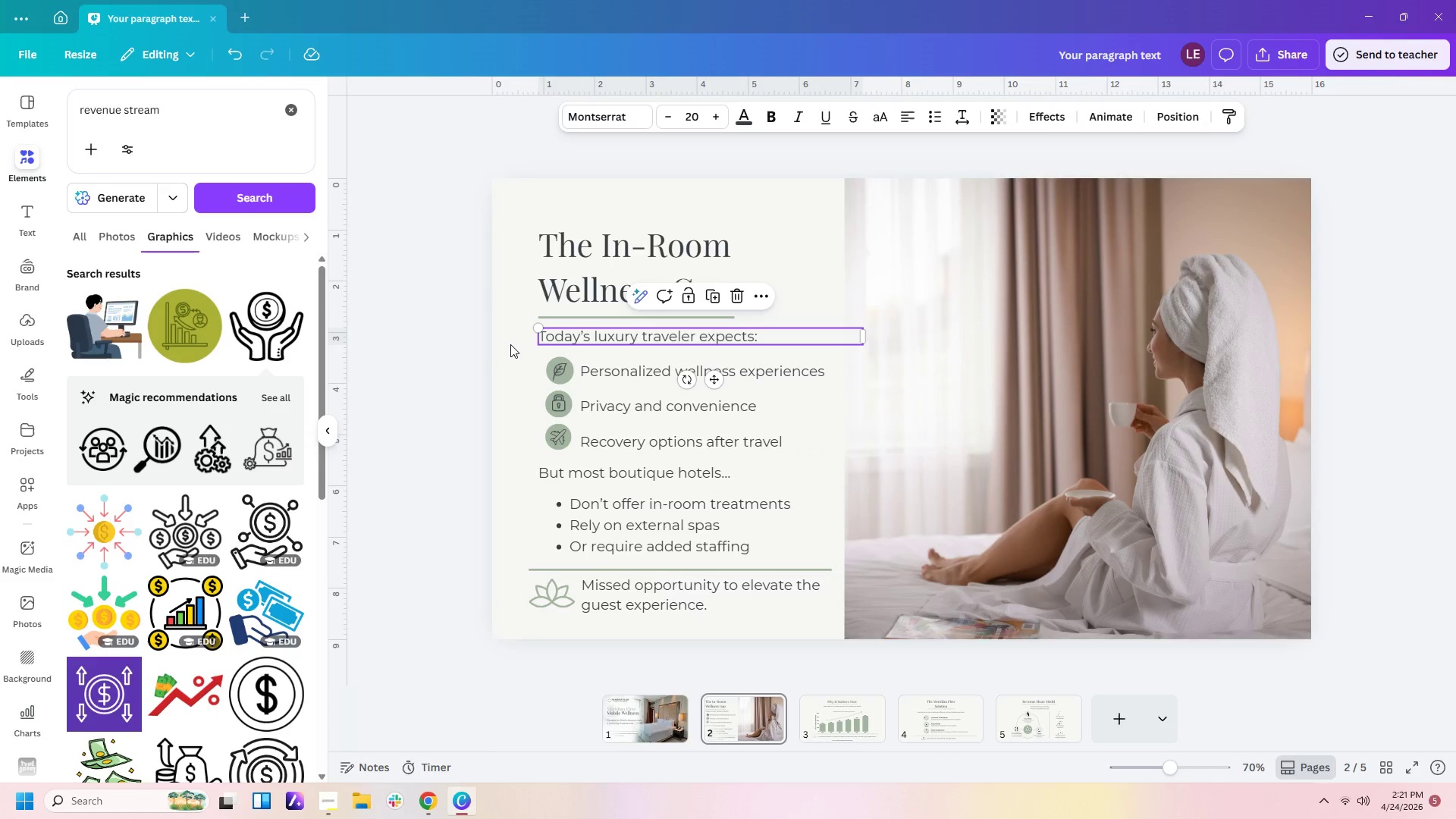 
left_click([510, 344])
 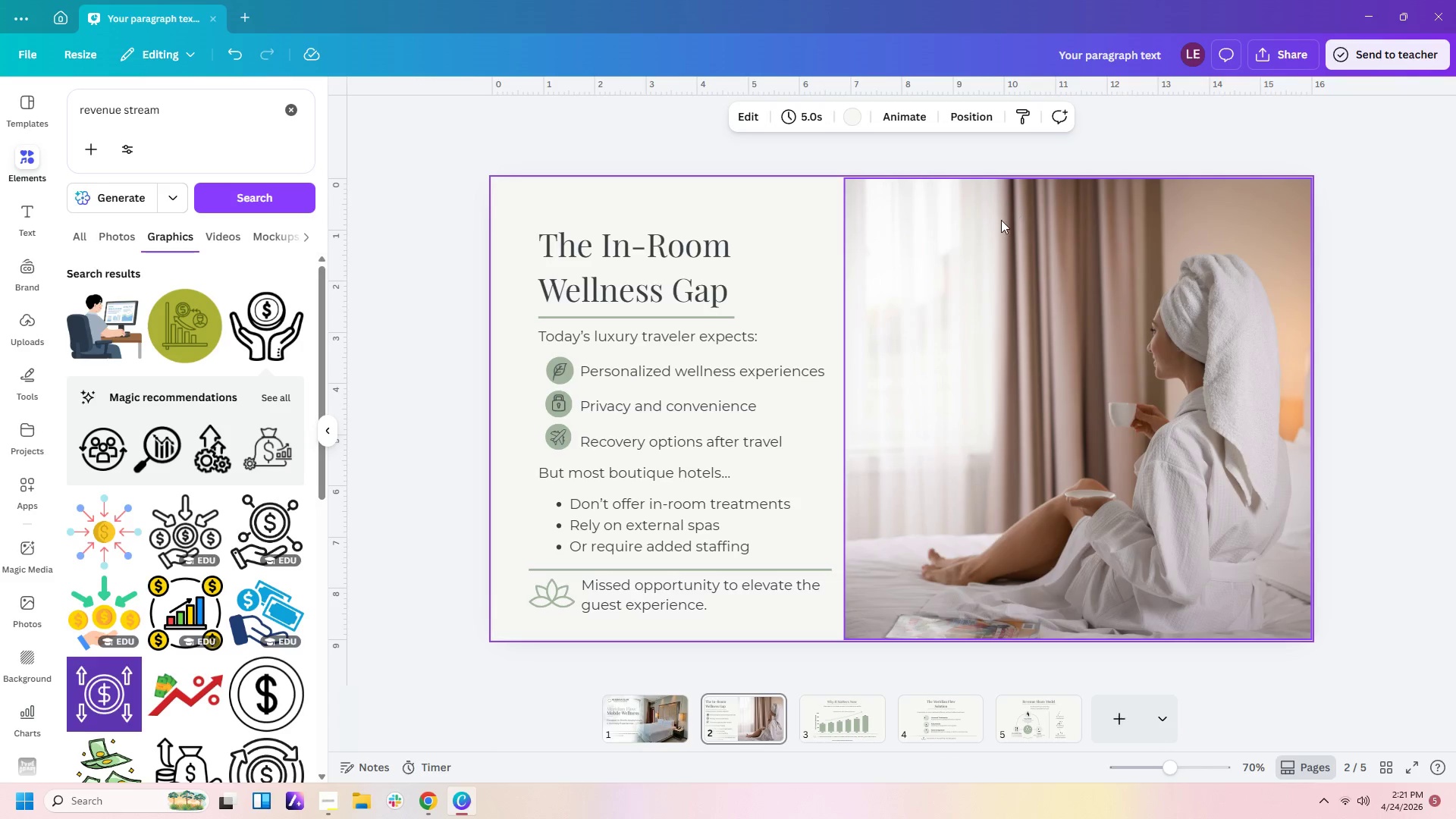 
wait(5.84)
 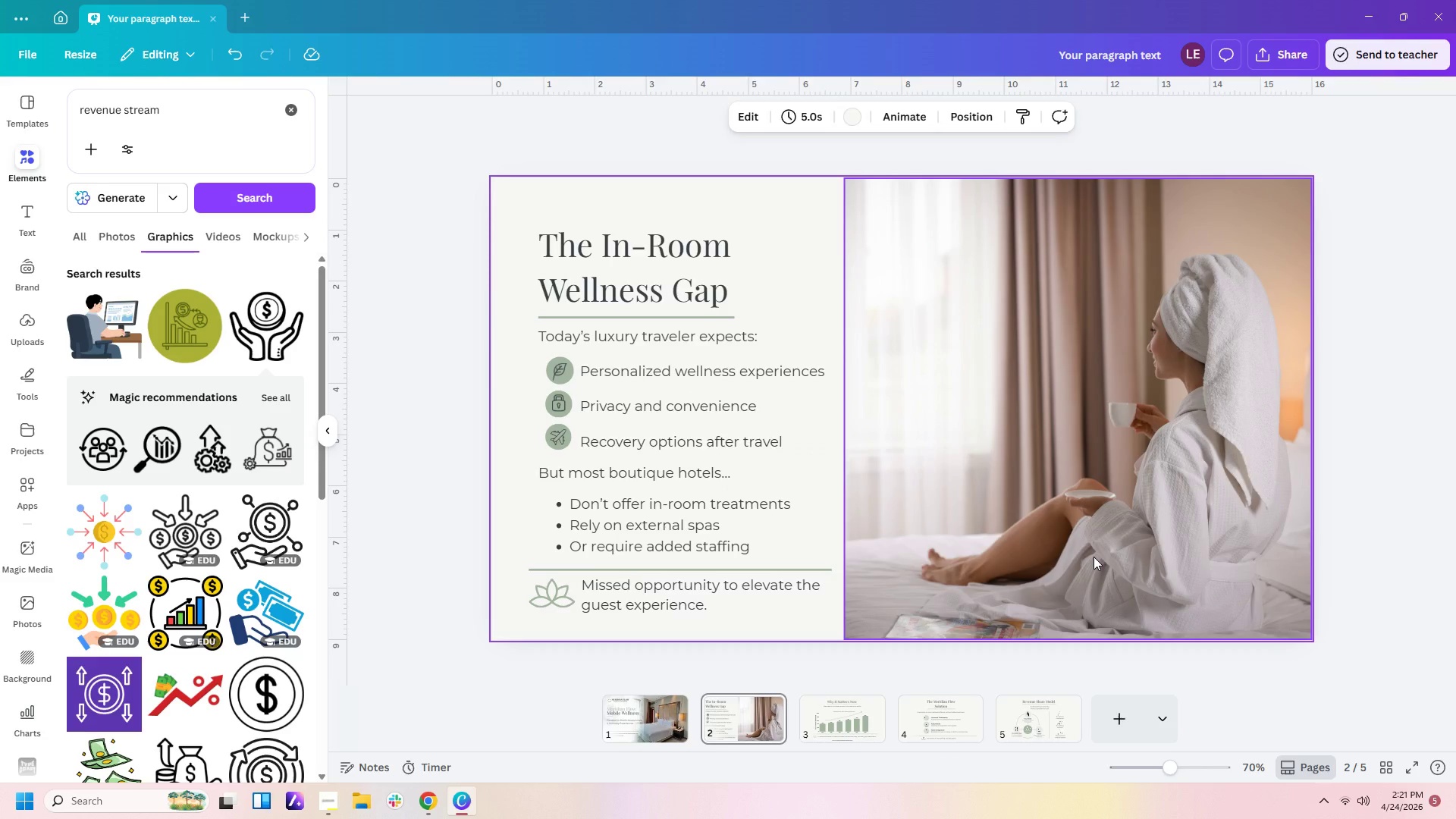 
left_click([664, 734])
 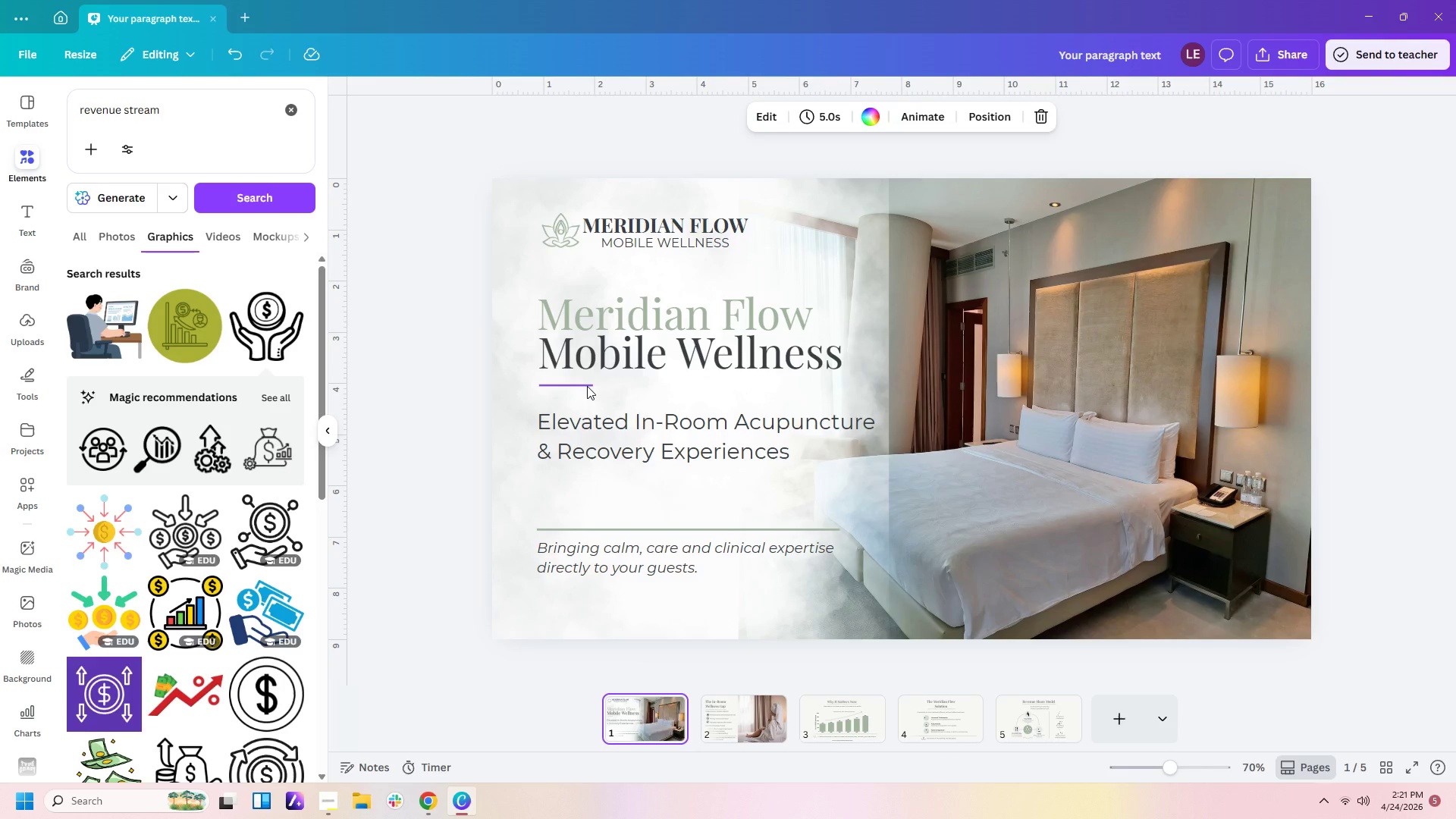 
left_click([587, 386])
 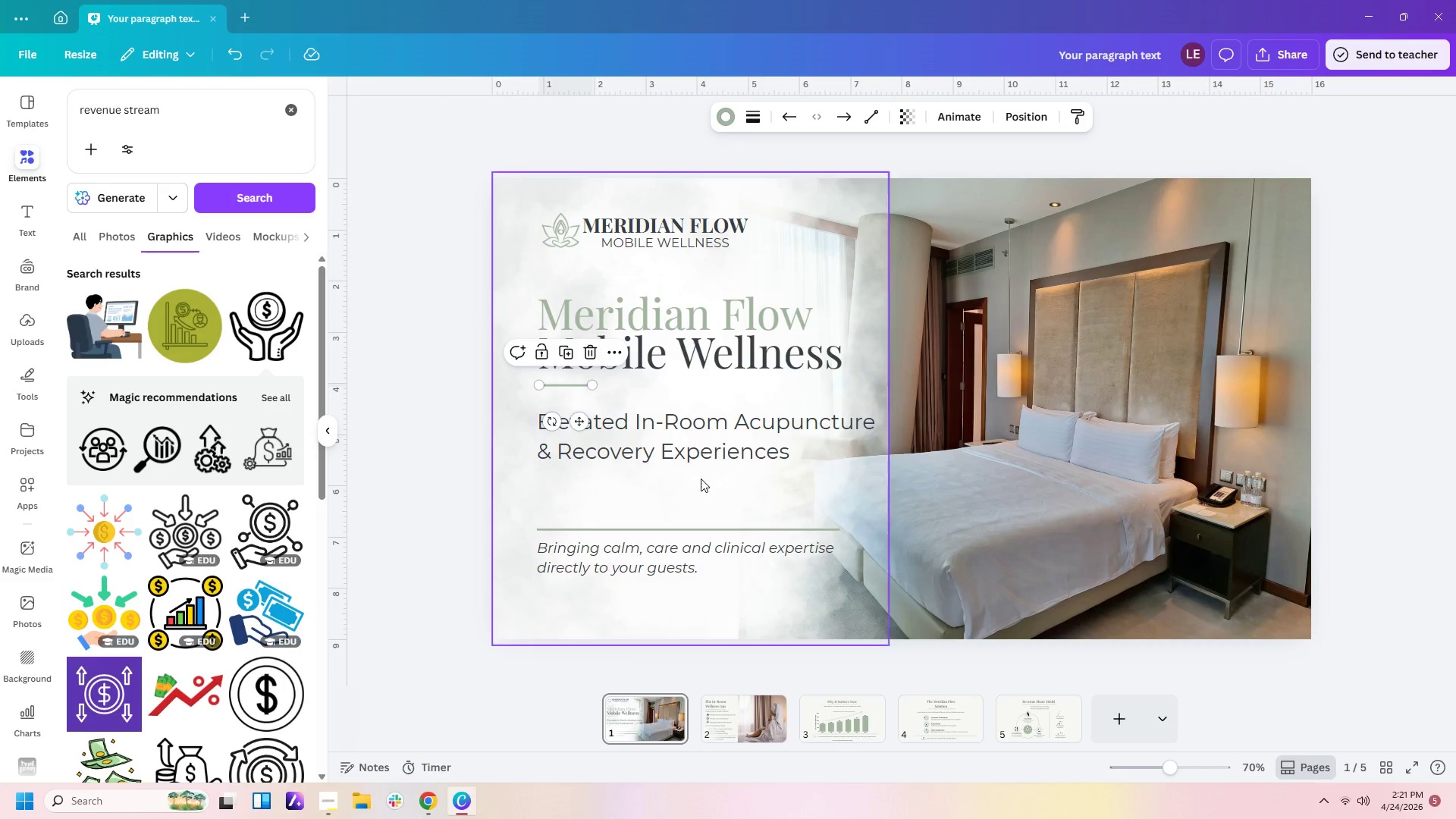 
left_click([701, 479])
 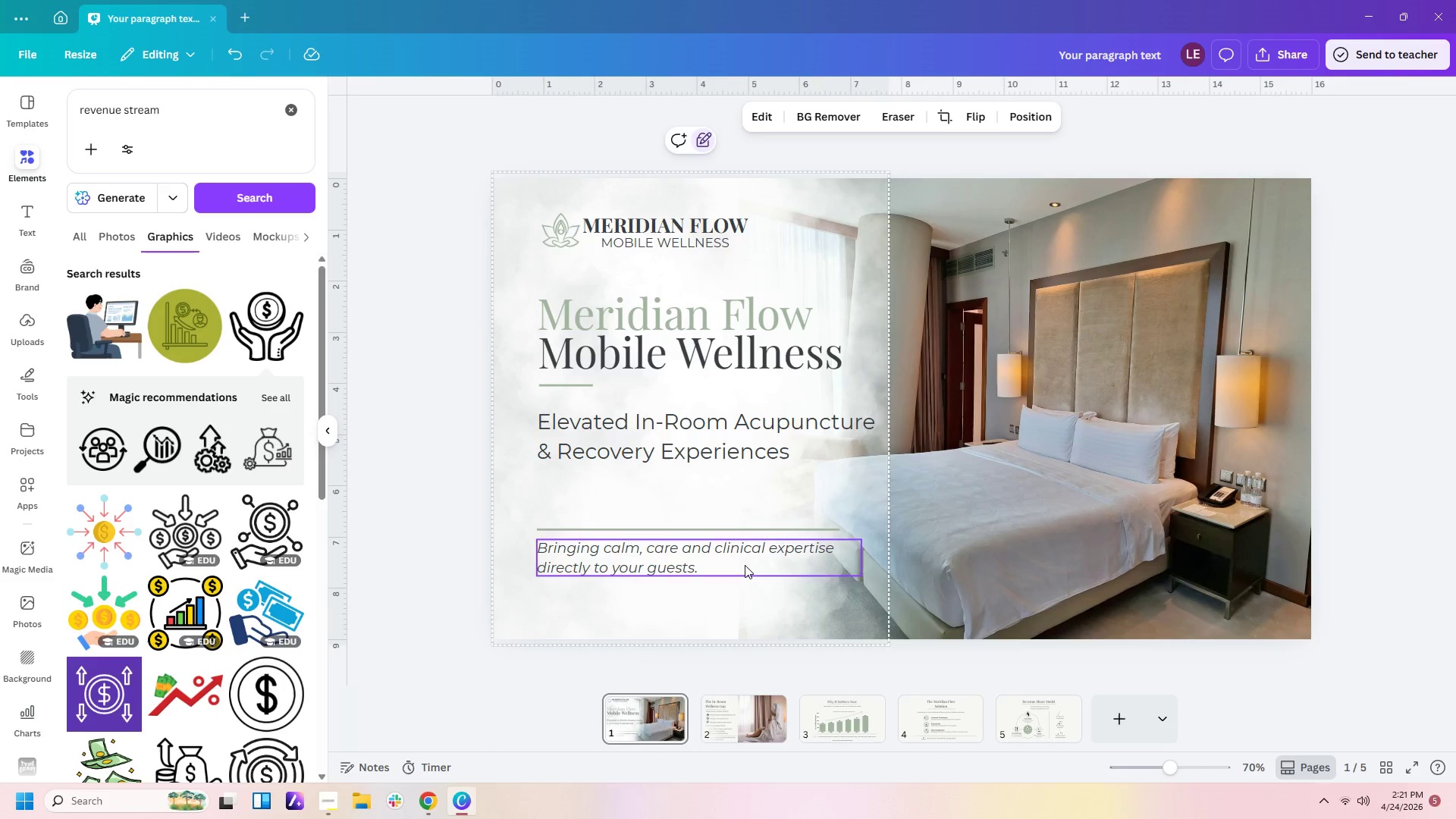 
left_click([743, 716])
 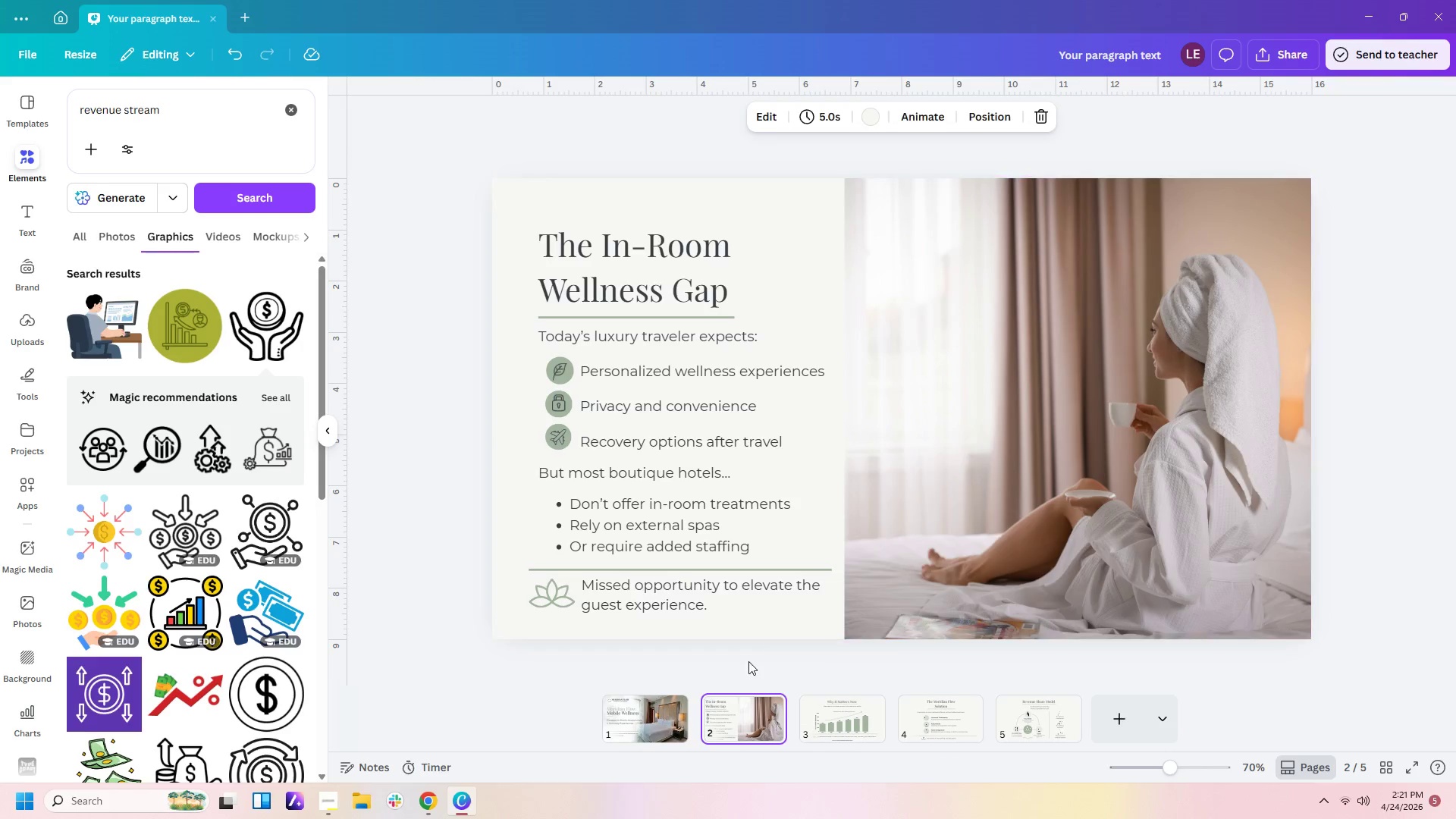 
left_click([667, 730])
 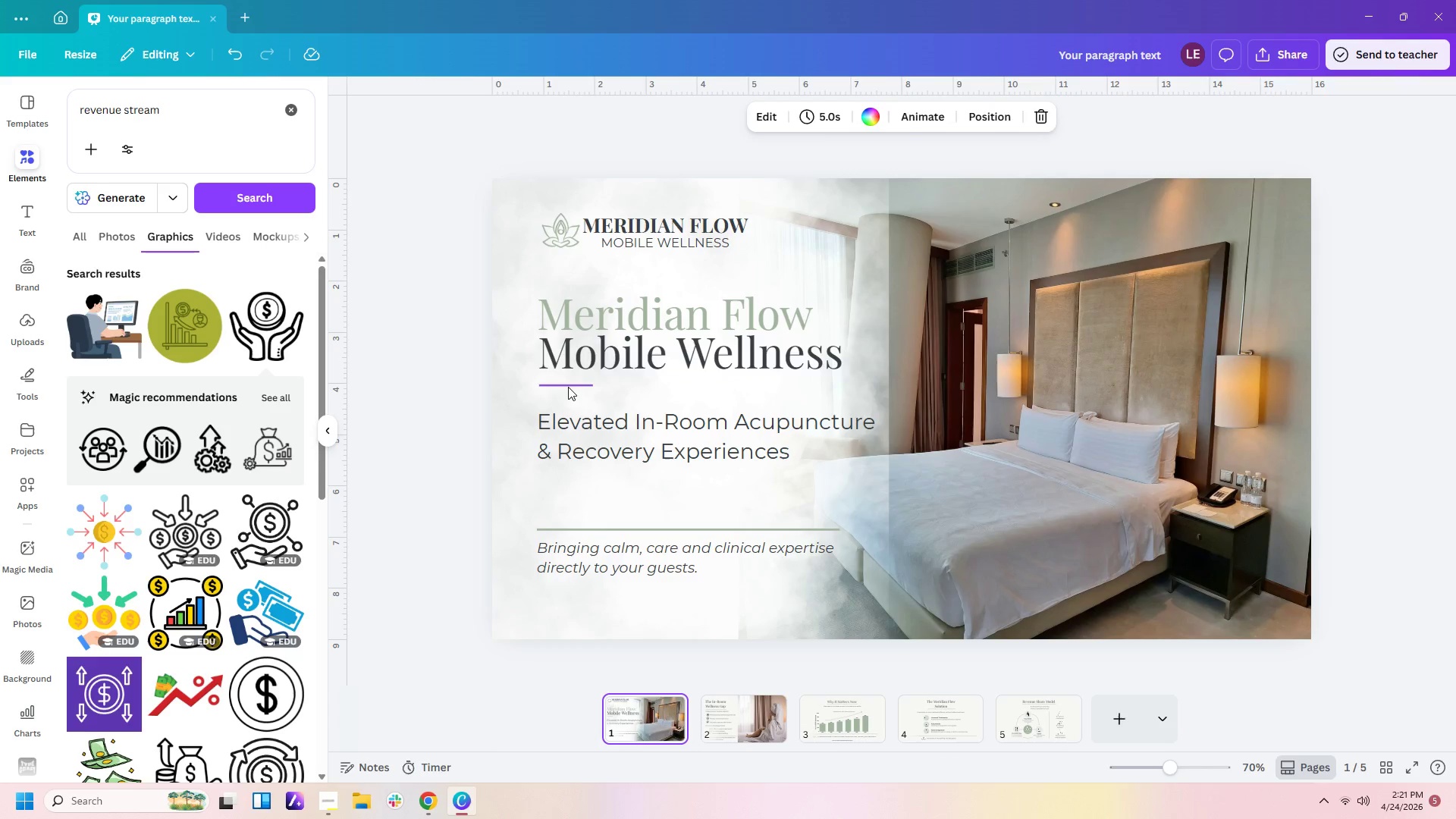 
left_click([568, 387])
 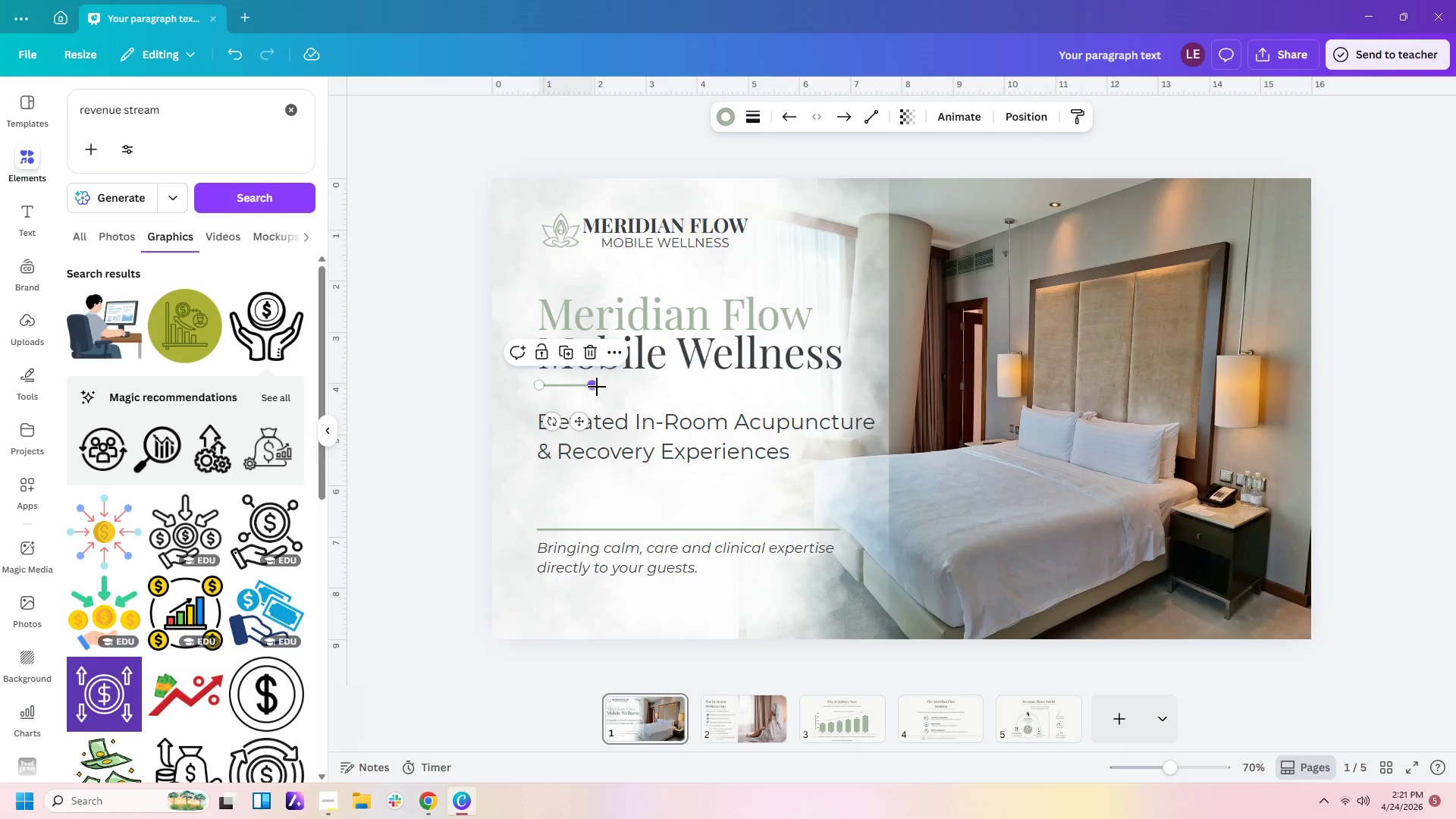 
left_click_drag(start_coordinate=[597, 387], to_coordinate=[848, 386])
 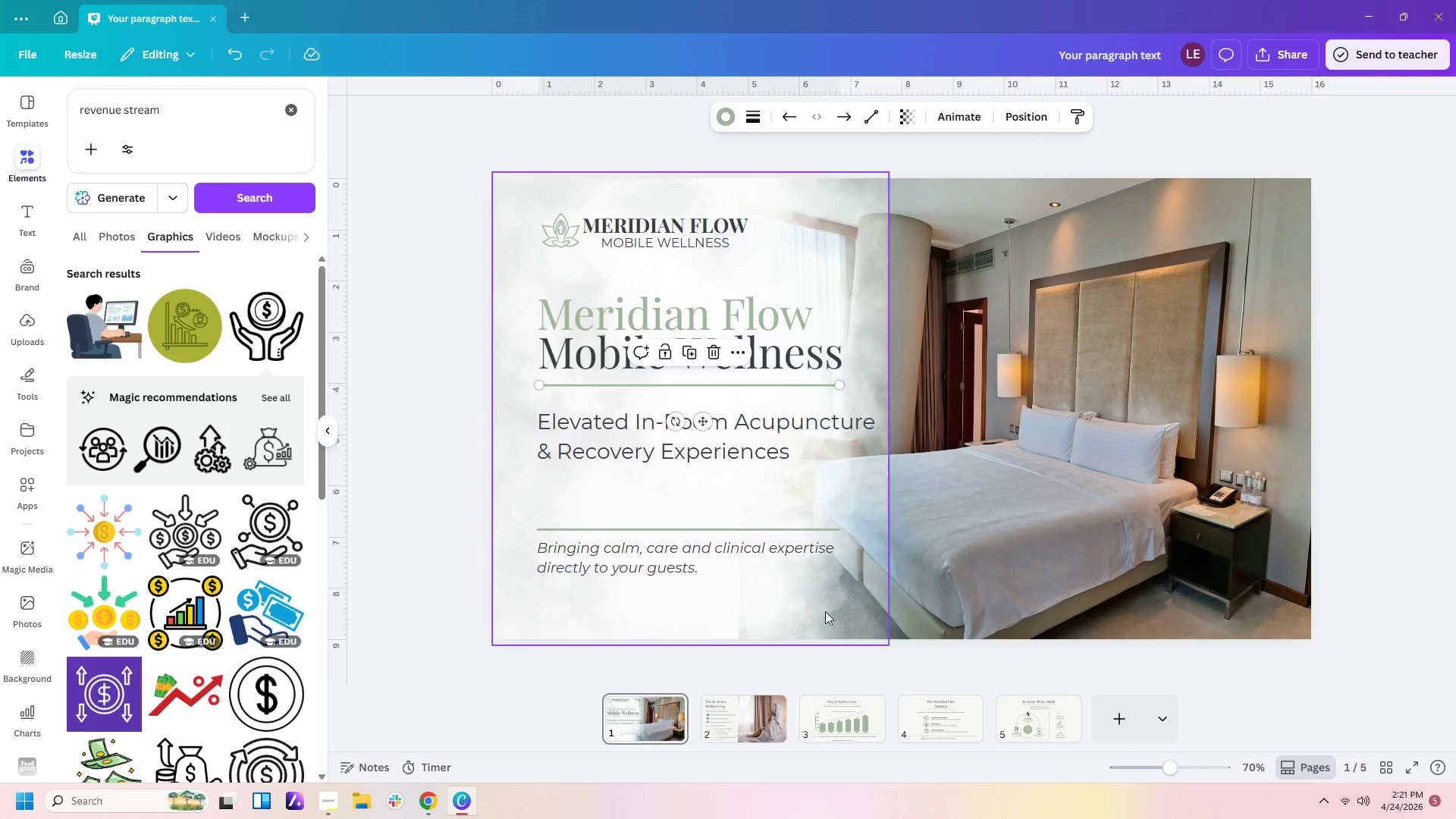 
left_click([819, 621])
 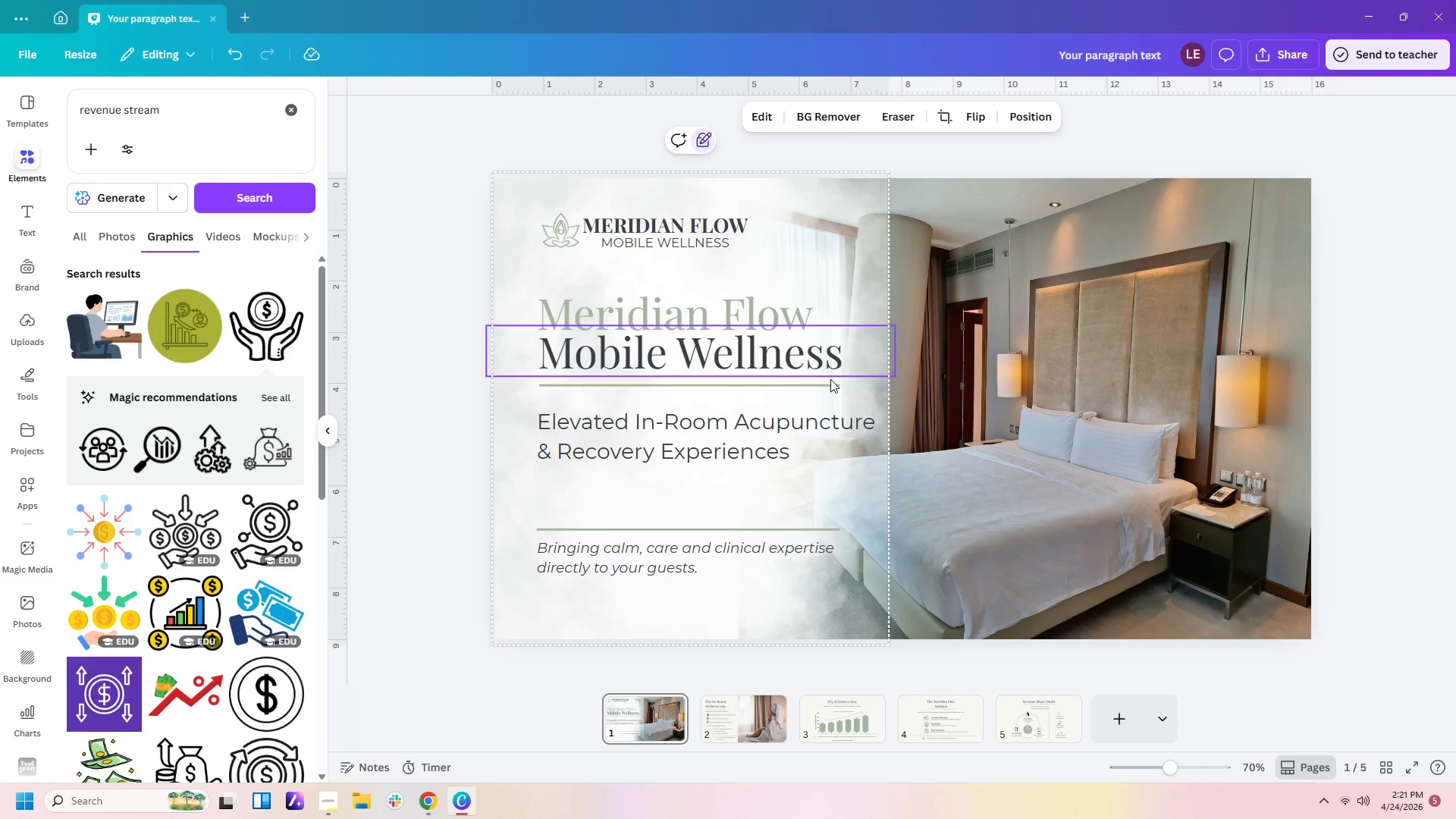 
left_click([826, 384])
 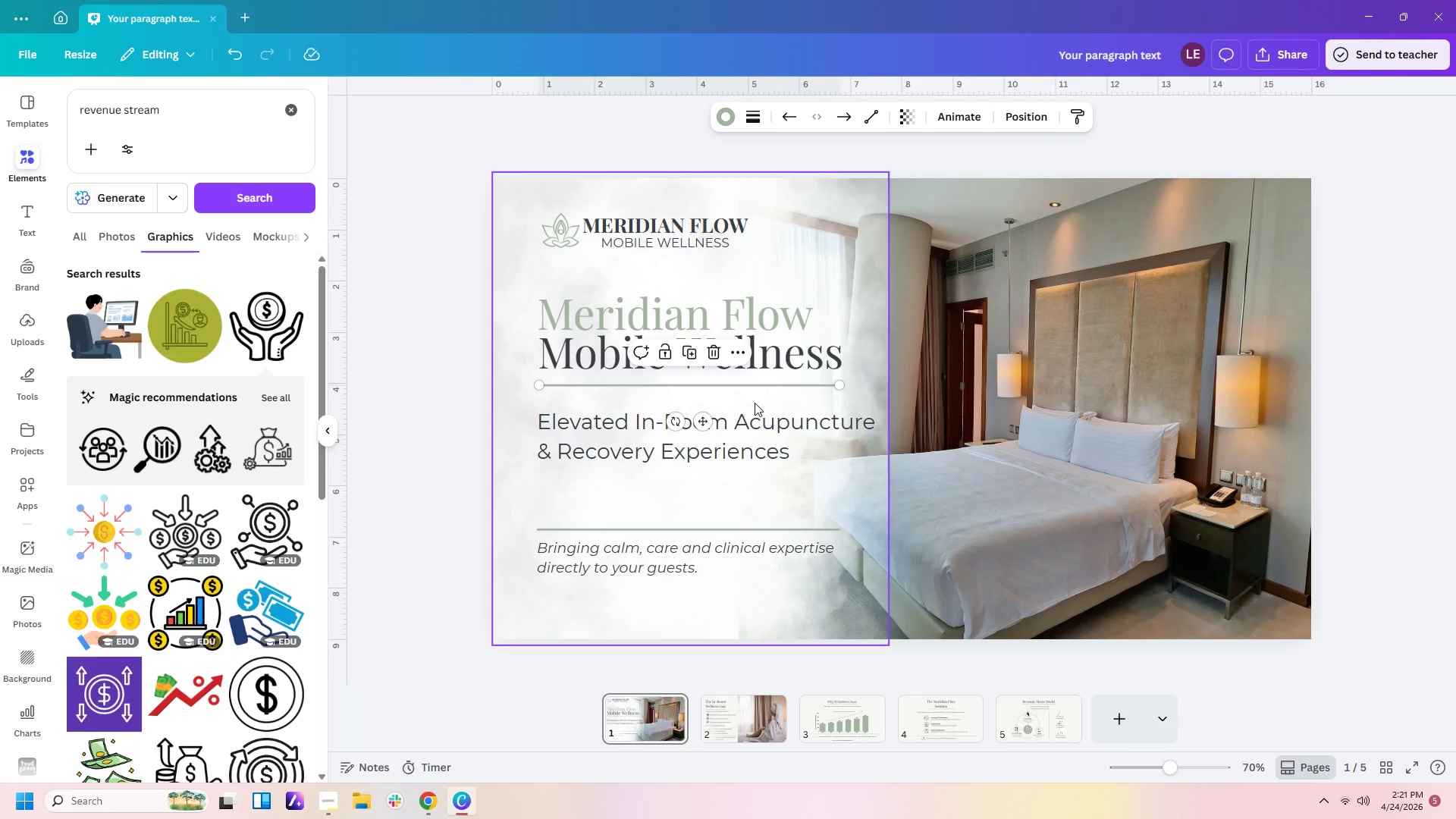 
left_click_drag(start_coordinate=[749, 425], to_coordinate=[749, 446])
 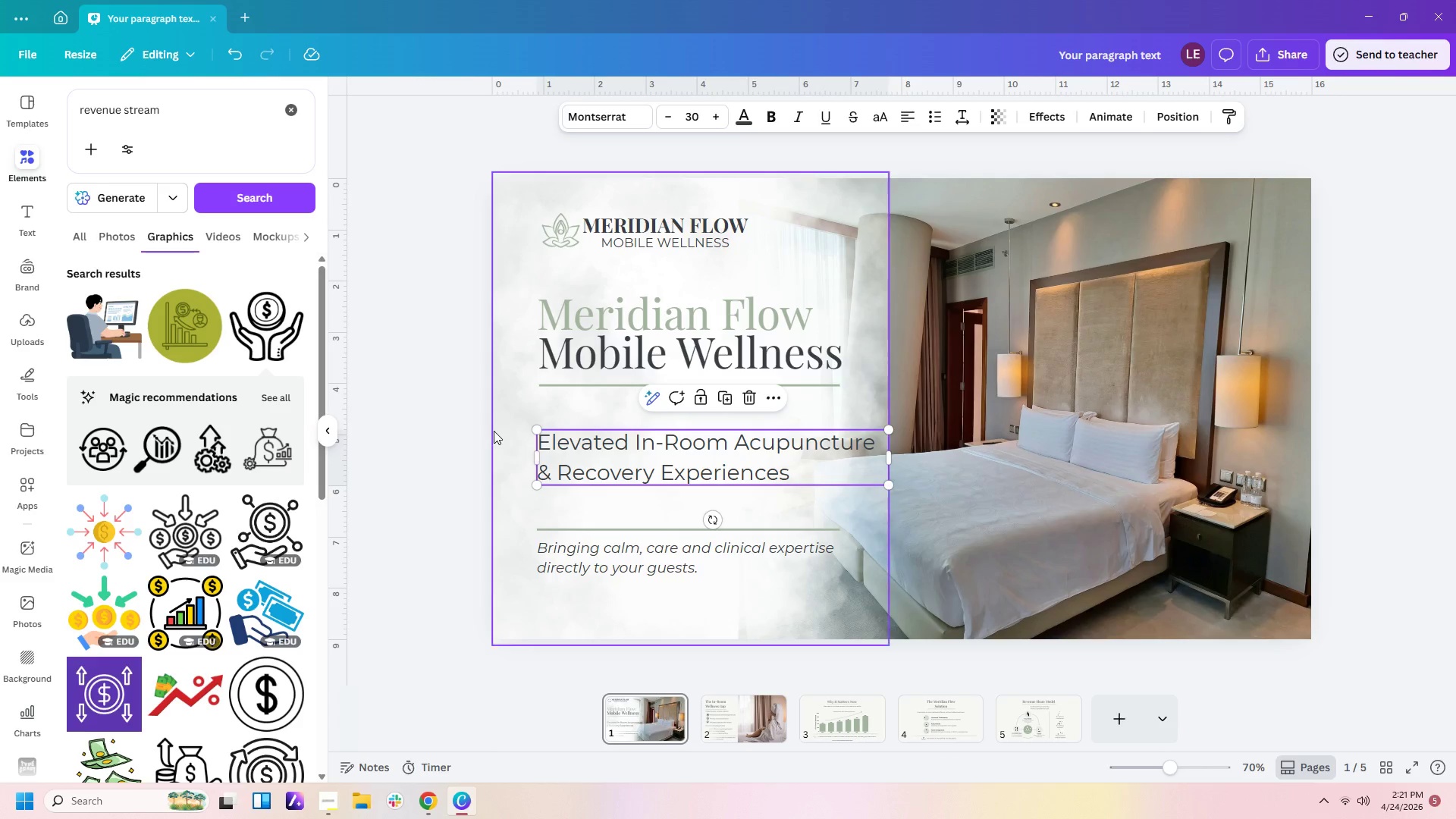 
left_click([494, 430])
 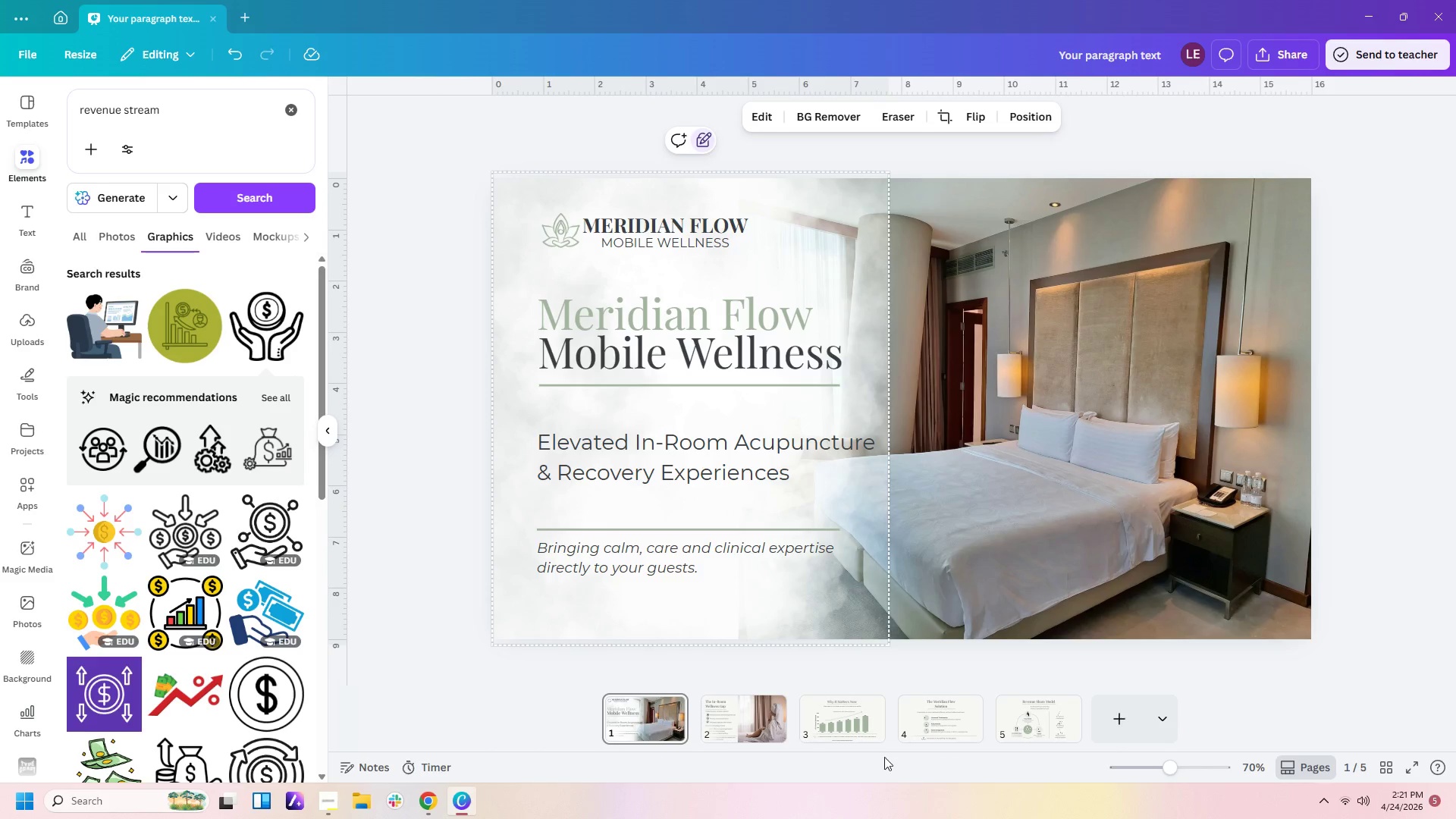 
left_click([858, 708])
 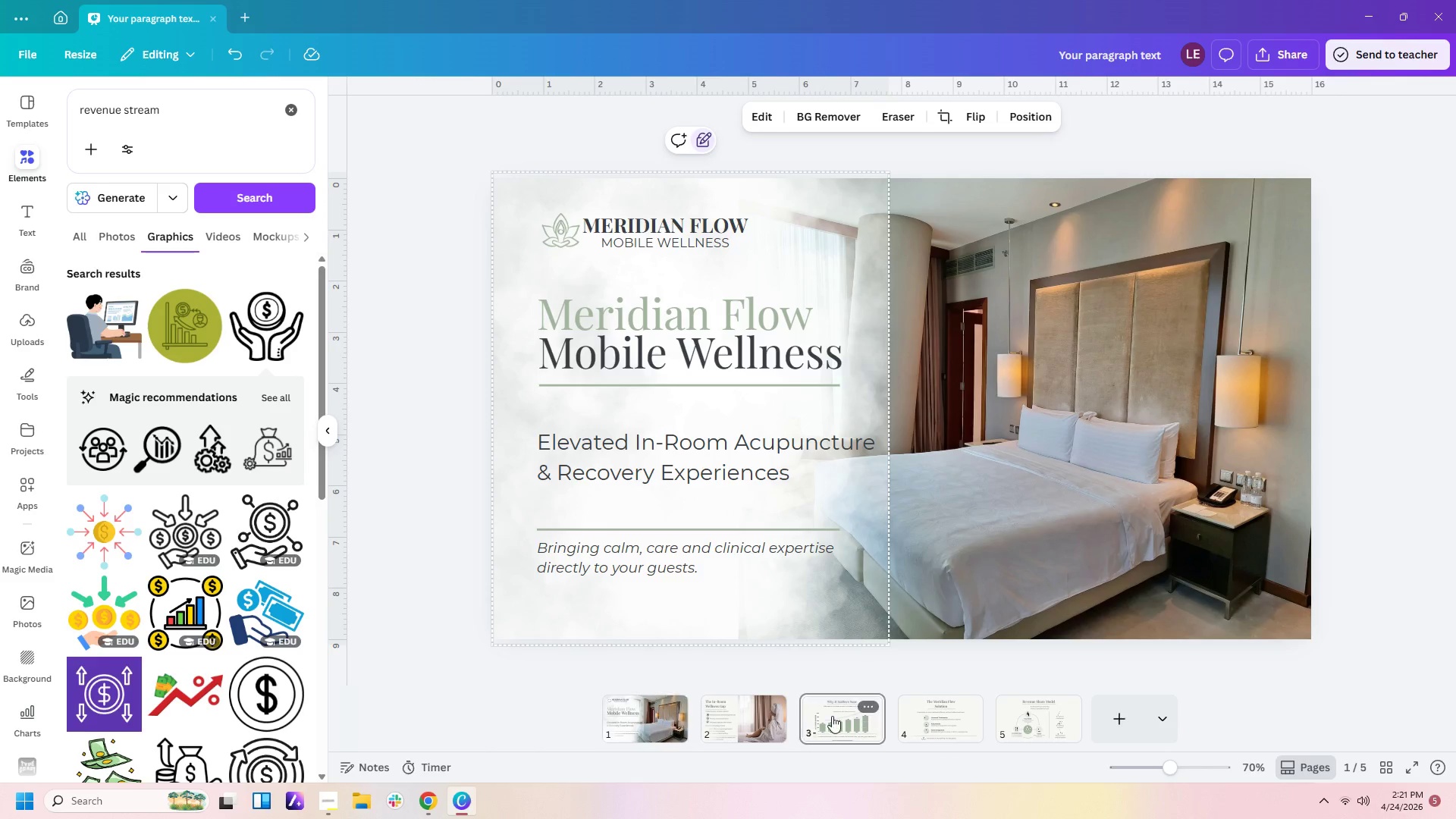 
mouse_move([827, 731])
 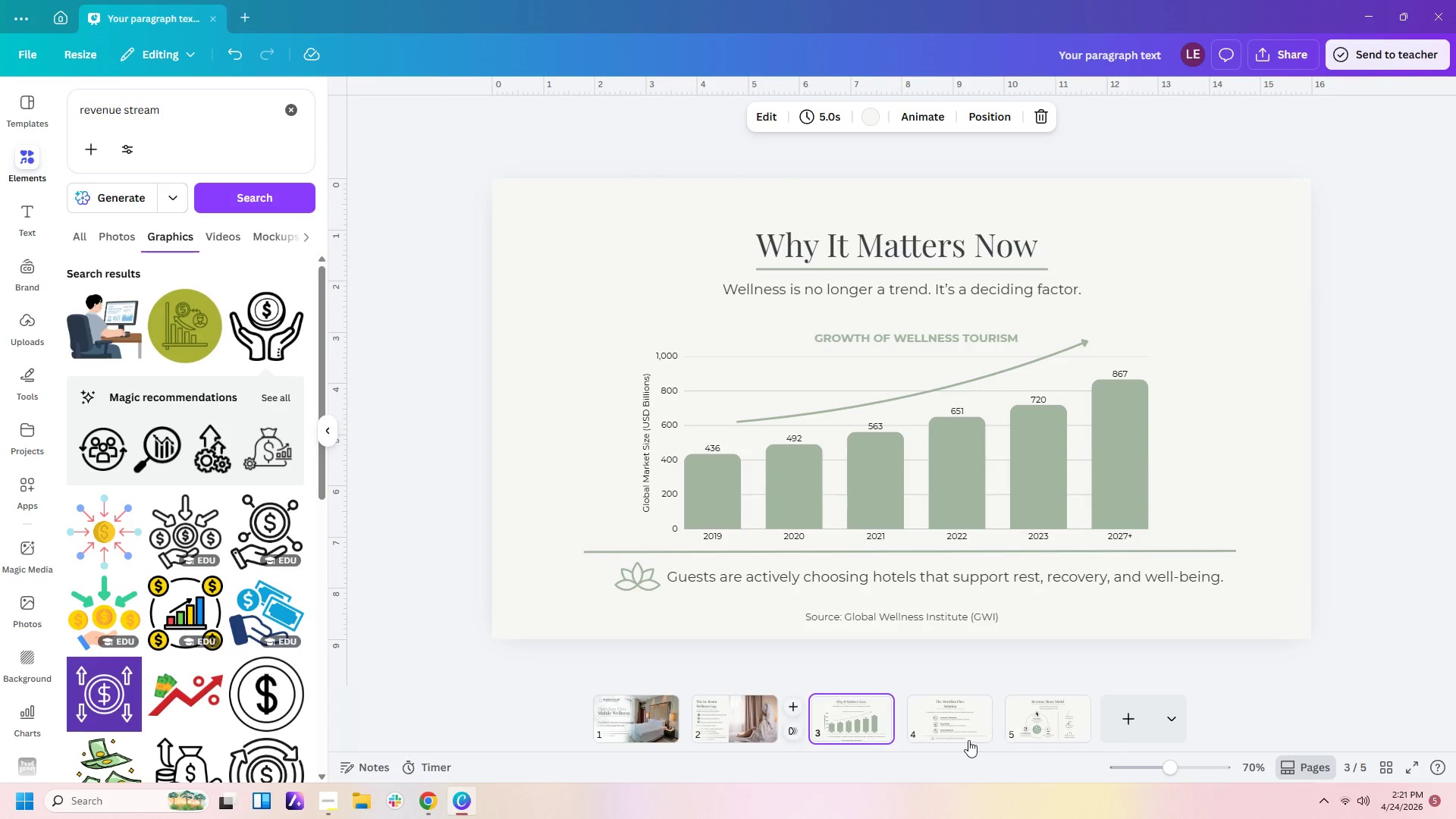 
left_click([968, 737])
 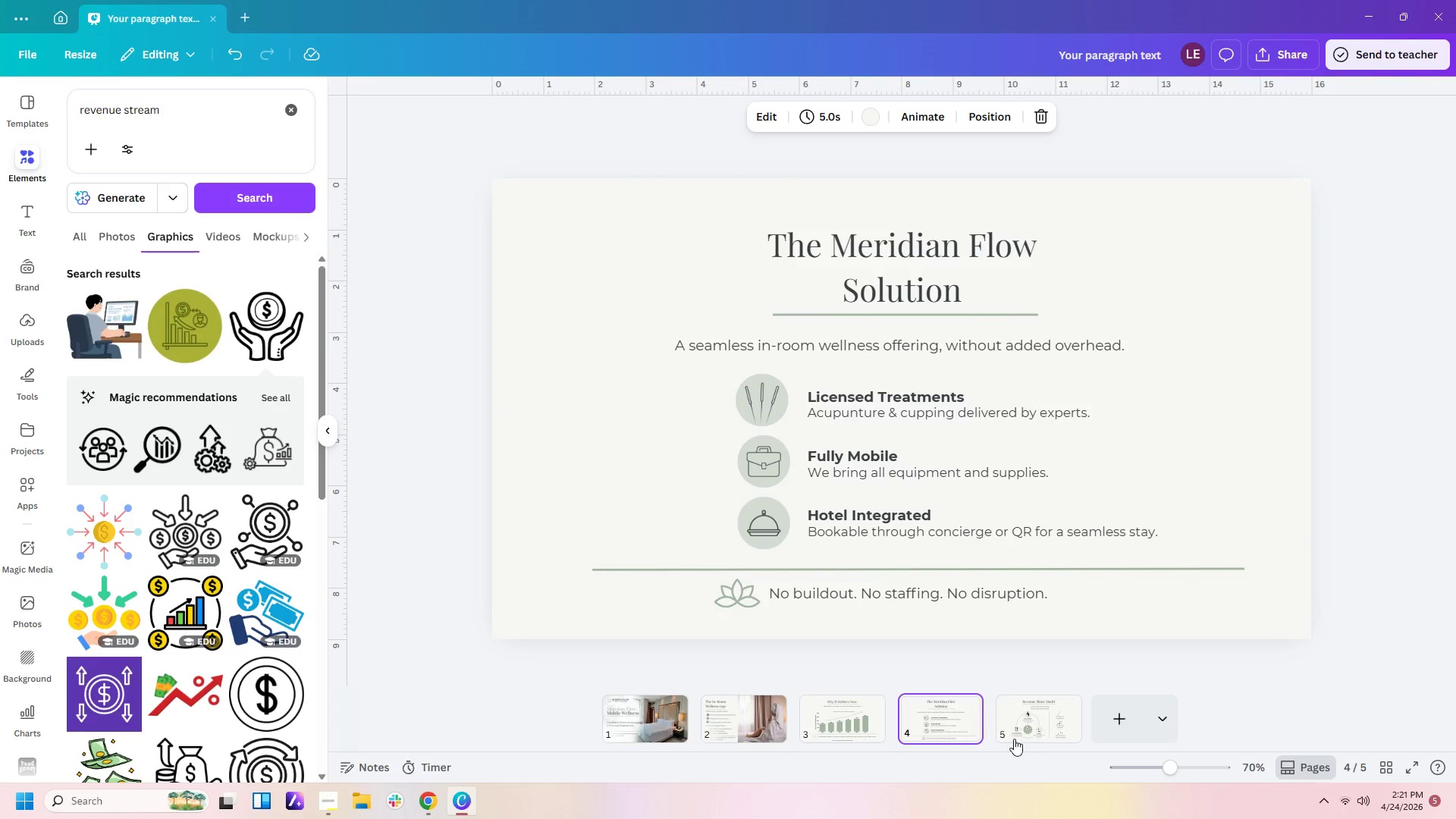 
left_click([1057, 730])
 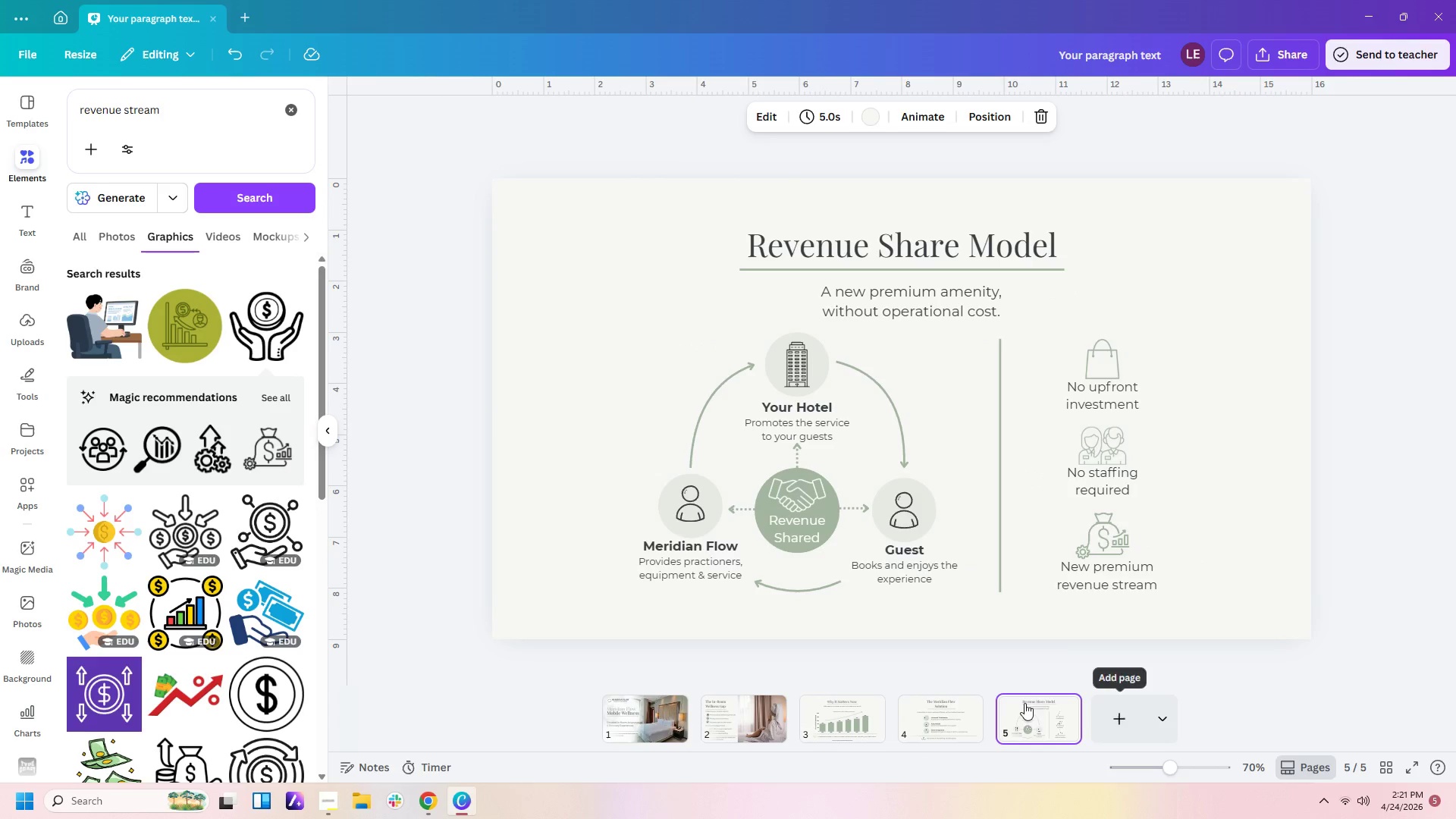 
left_click([931, 716])
 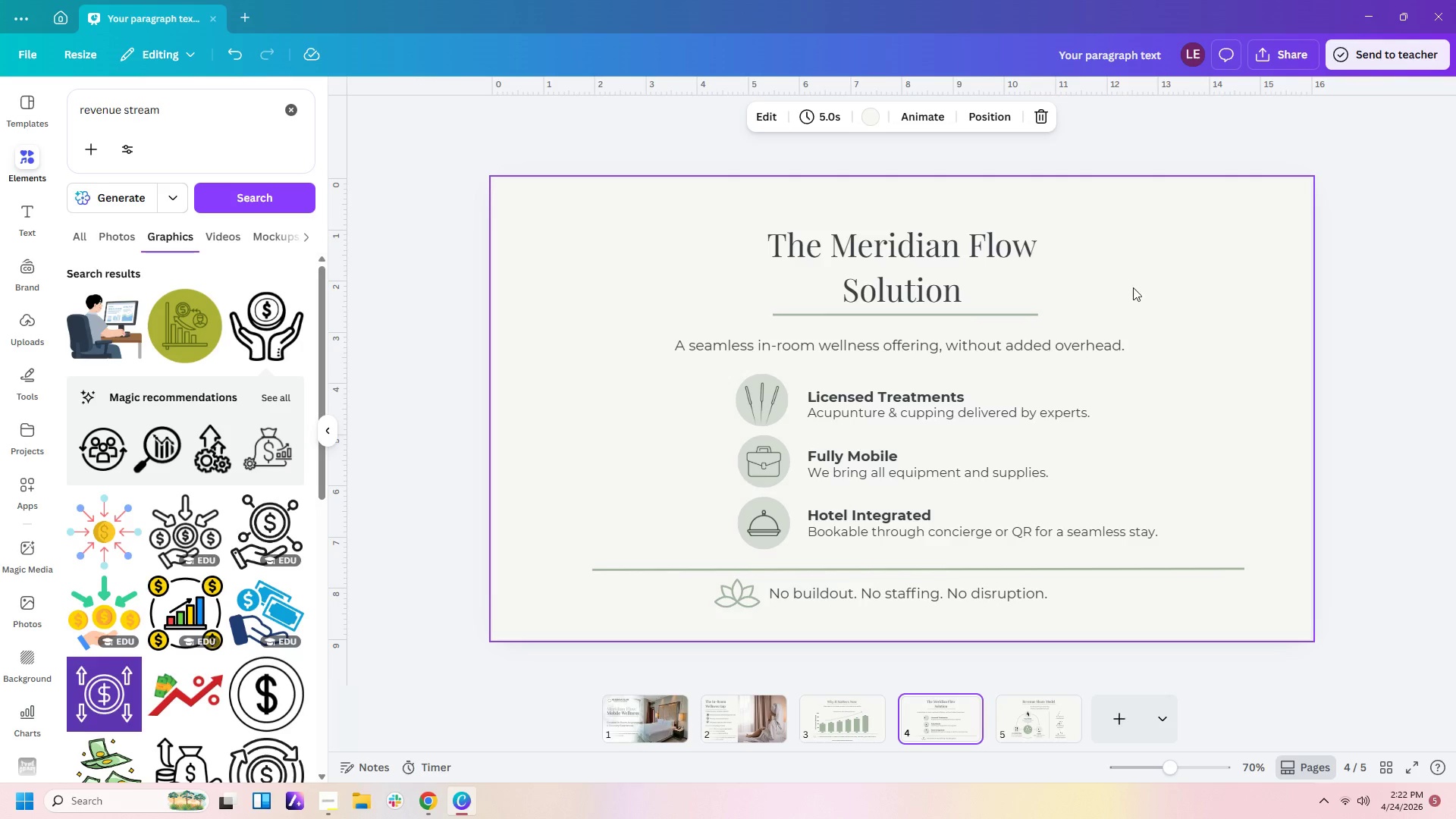 
left_click([1056, 711])
 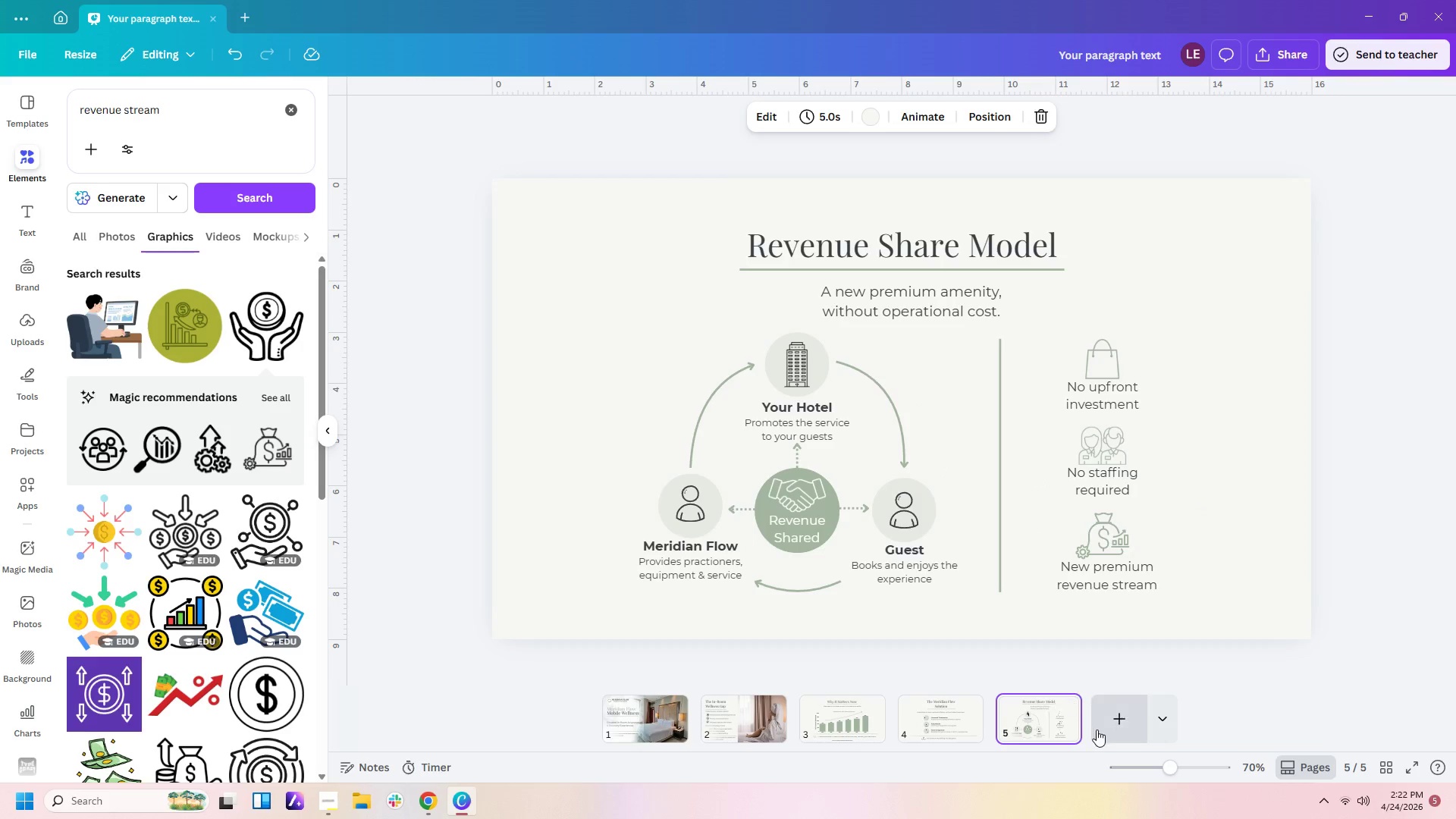 
left_click([1112, 733])
 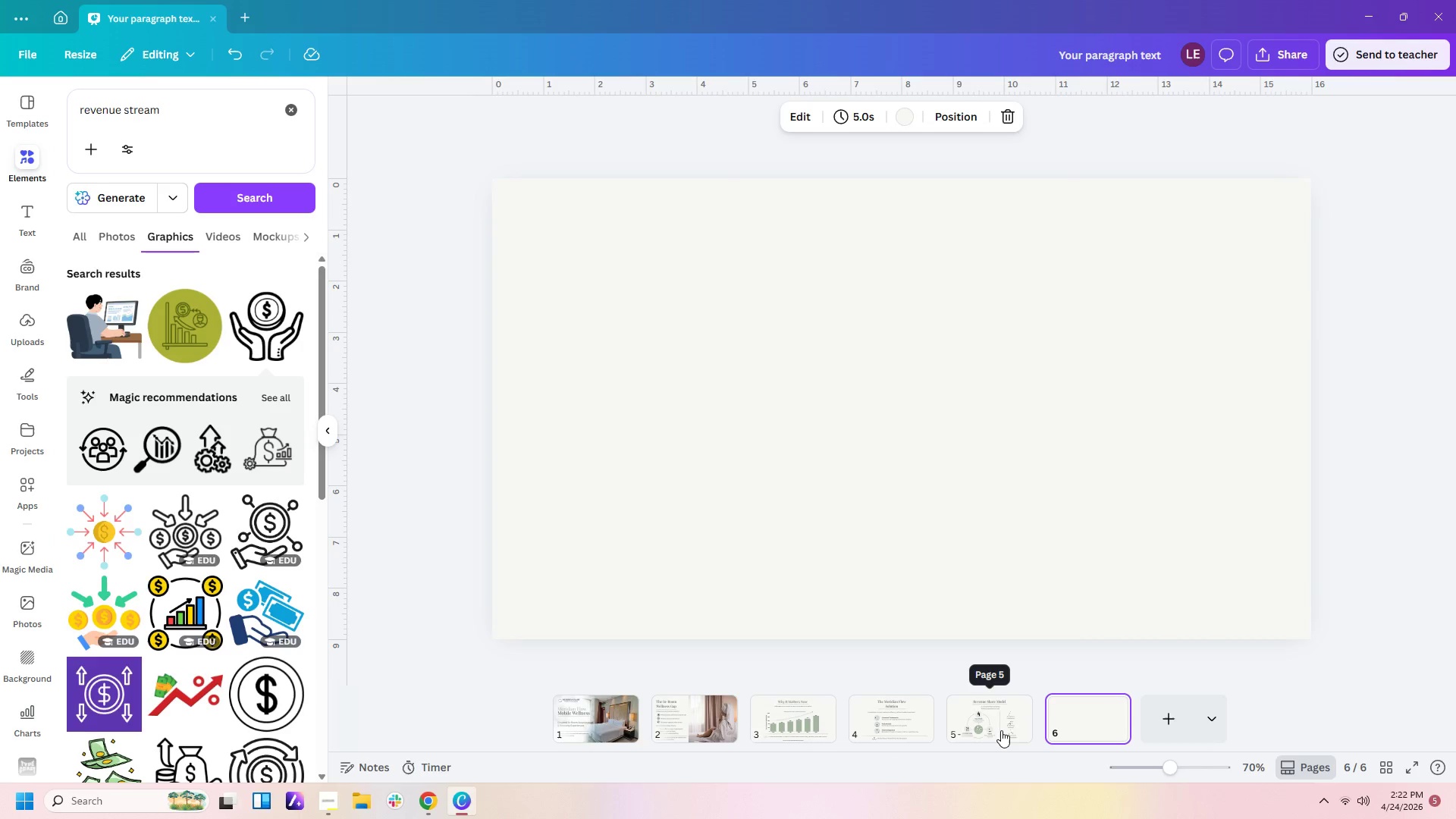 
wait(53.39)
 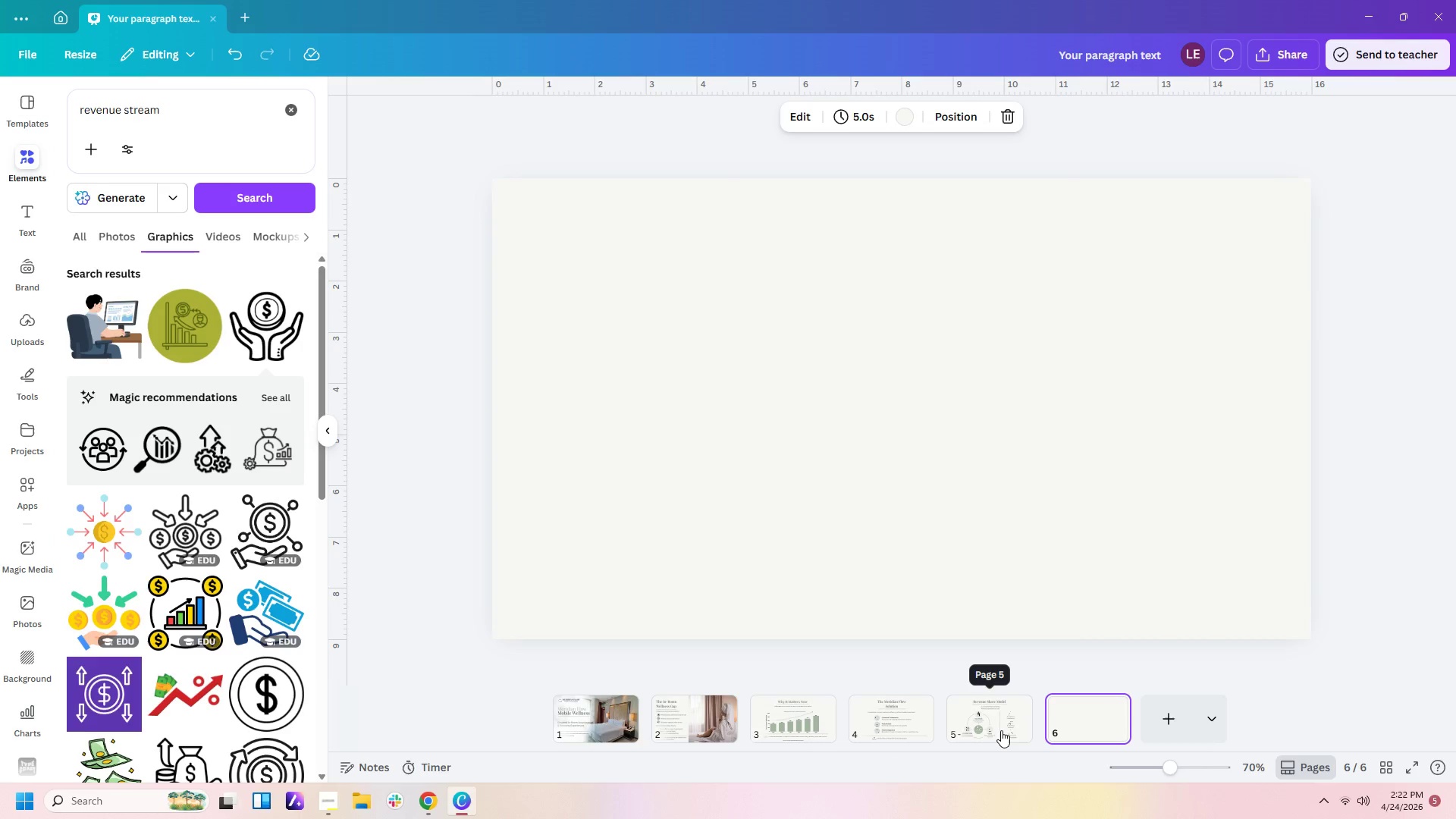 
left_click([941, 720])
 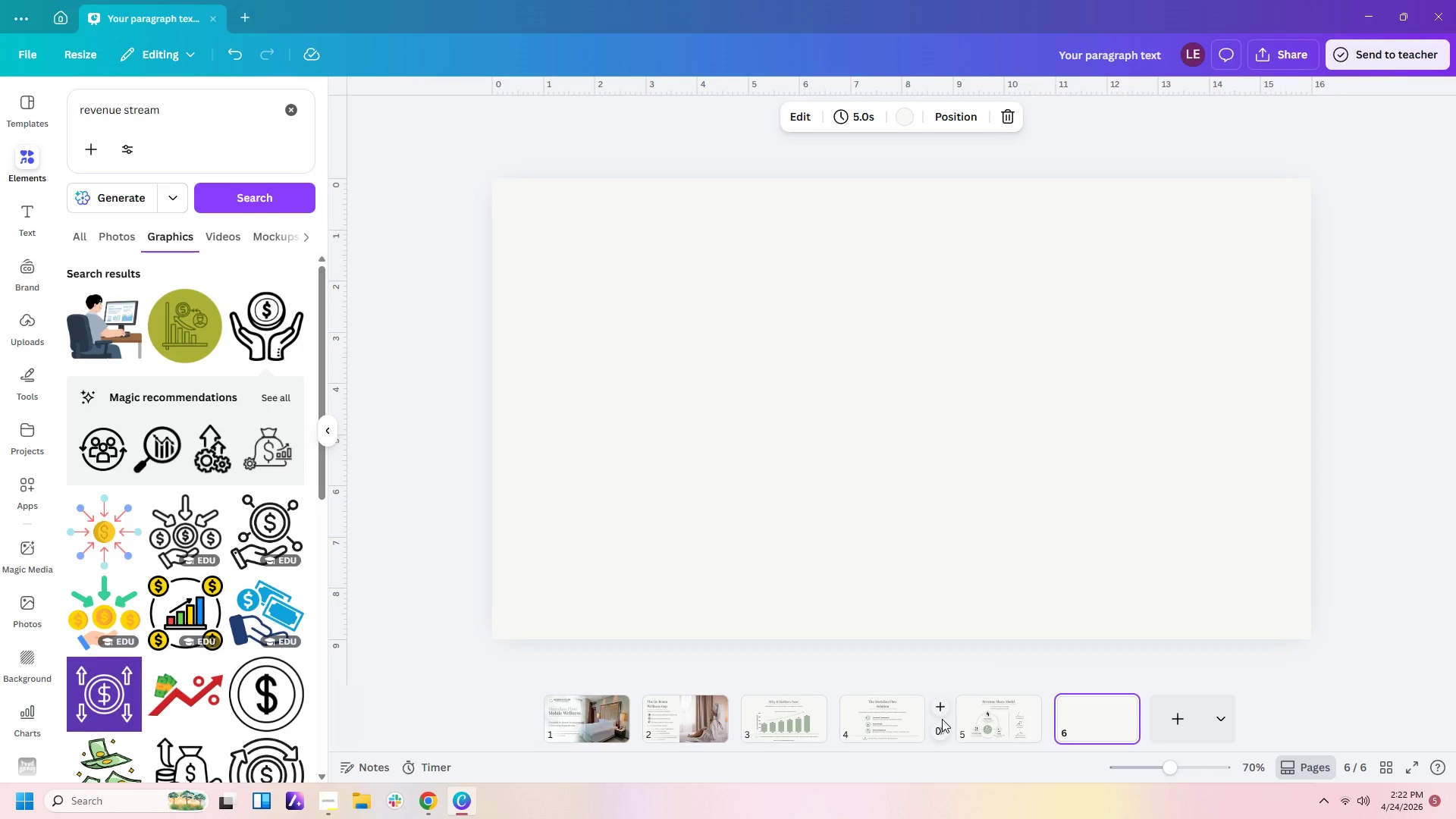 
left_click([940, 708])
 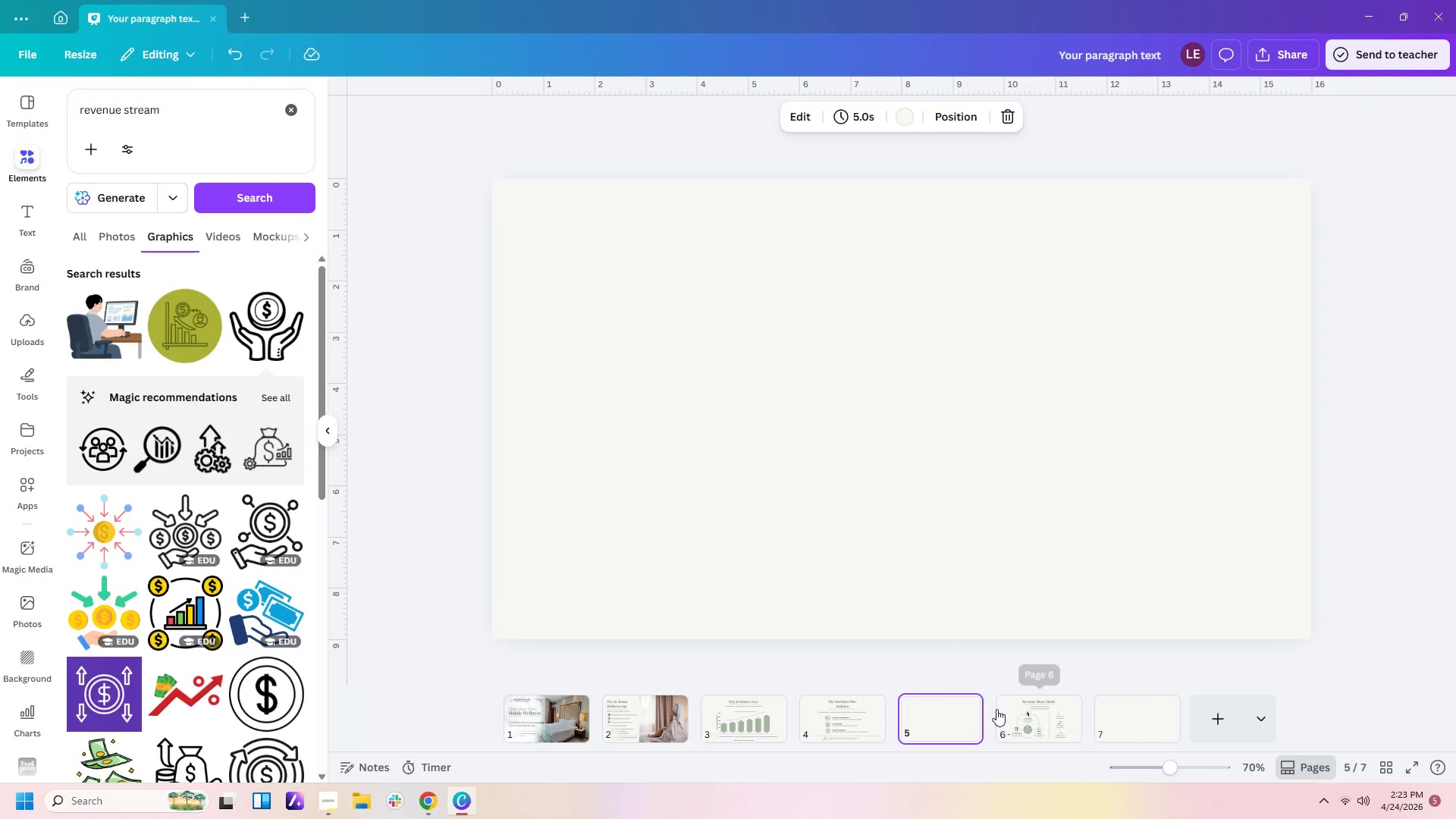 
left_click([990, 712])
 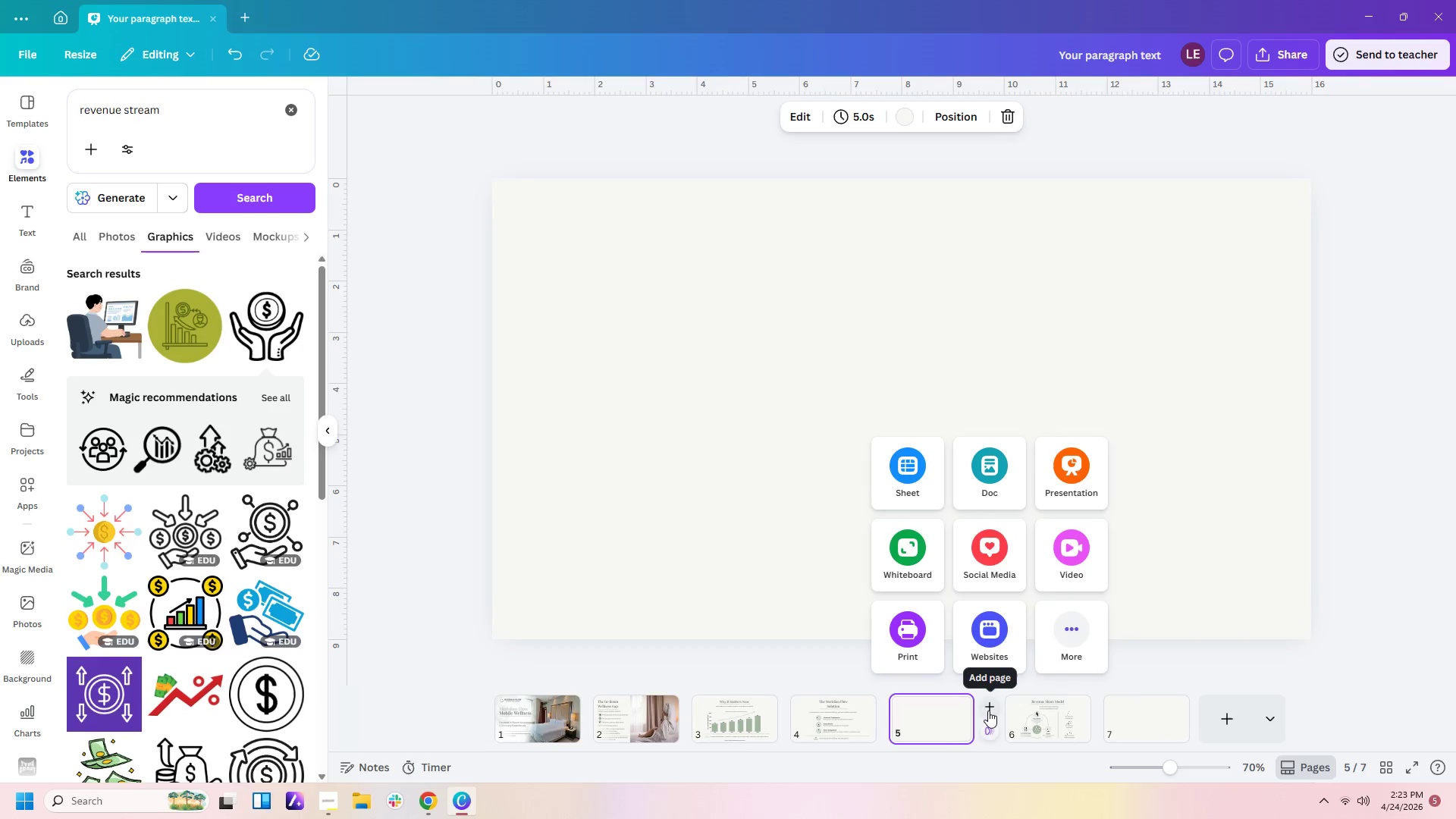 
left_click([988, 704])
 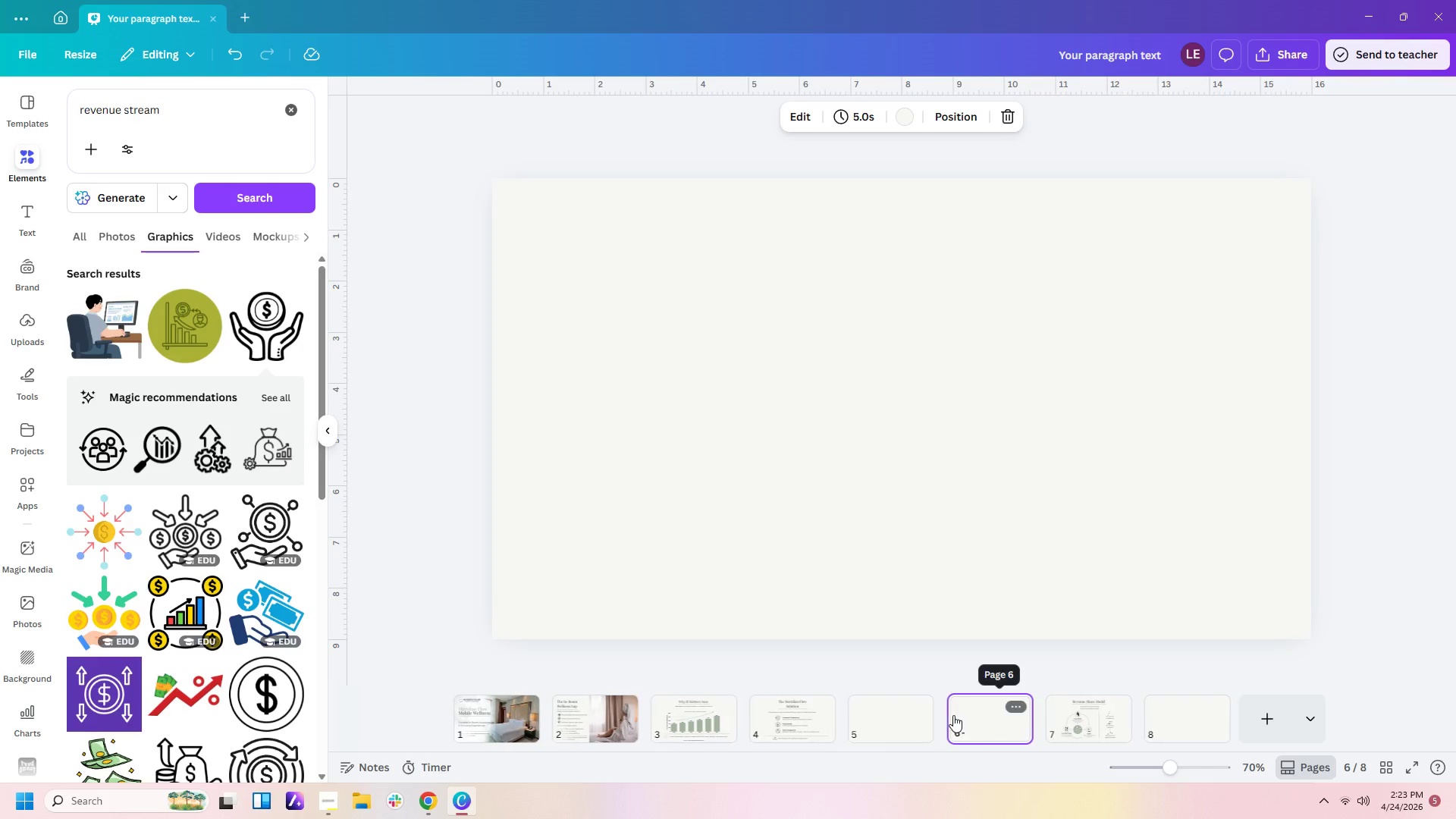 
left_click([906, 715])
 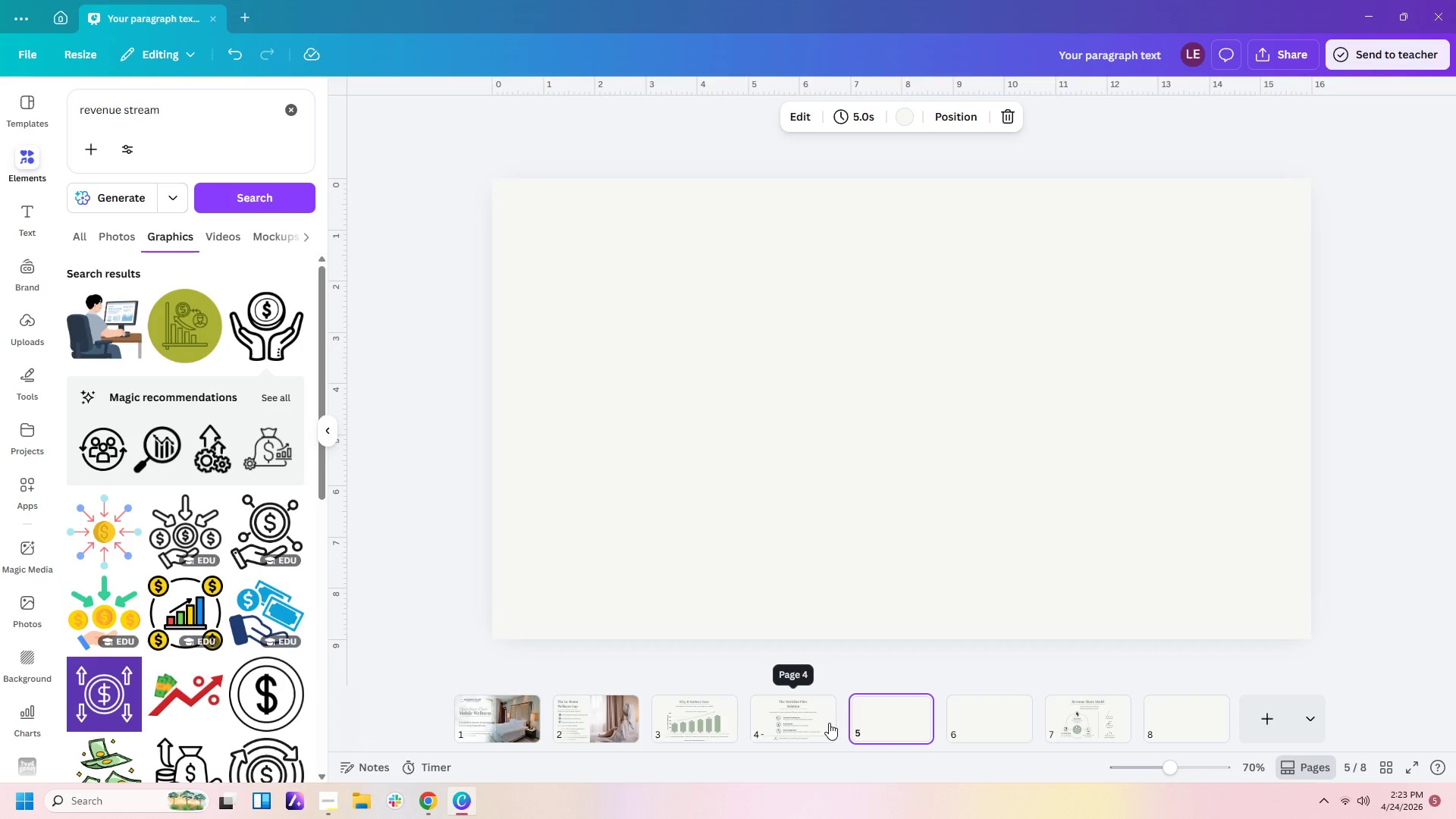 
wait(13.84)
 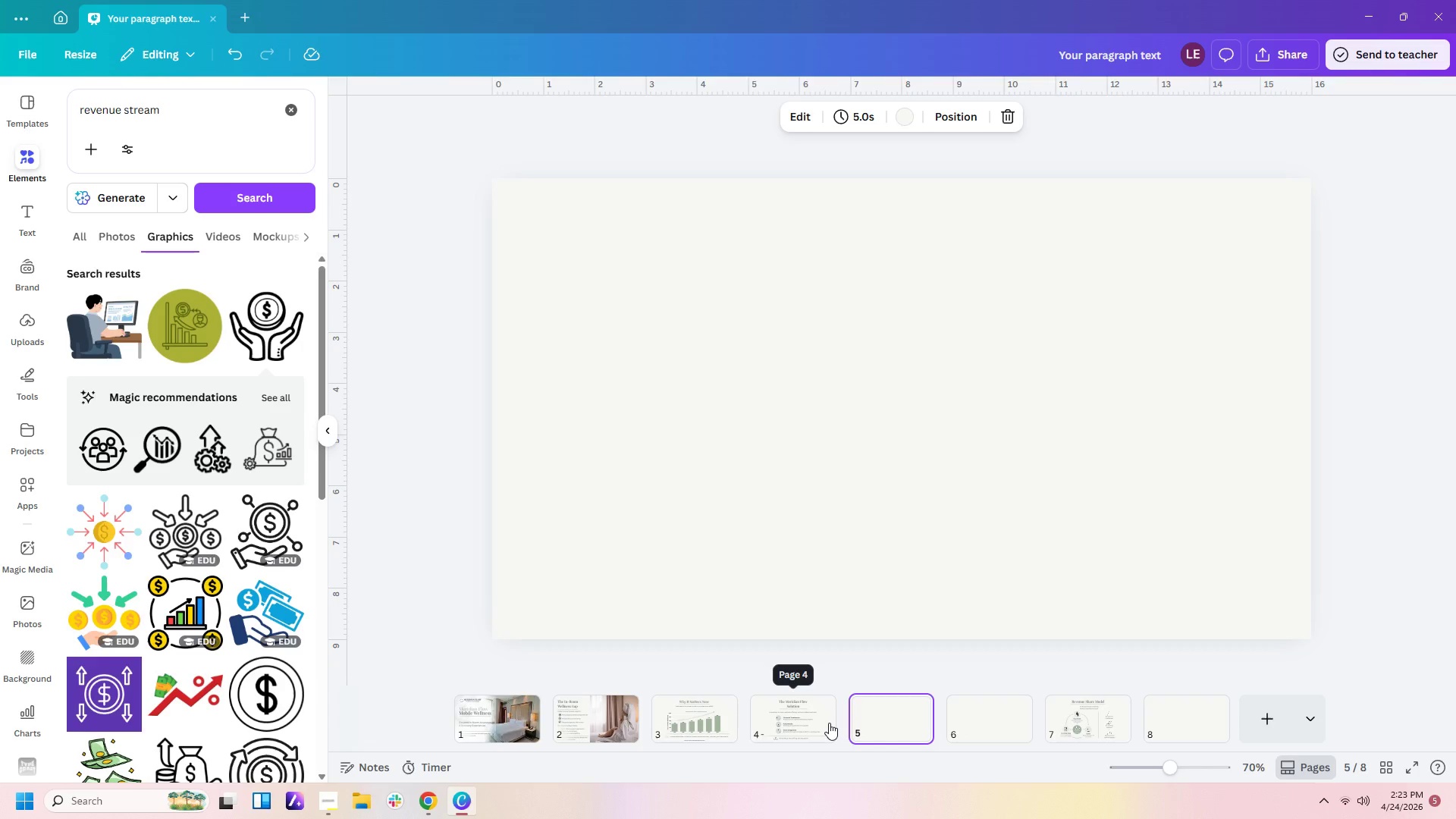 
left_click([893, 717])
 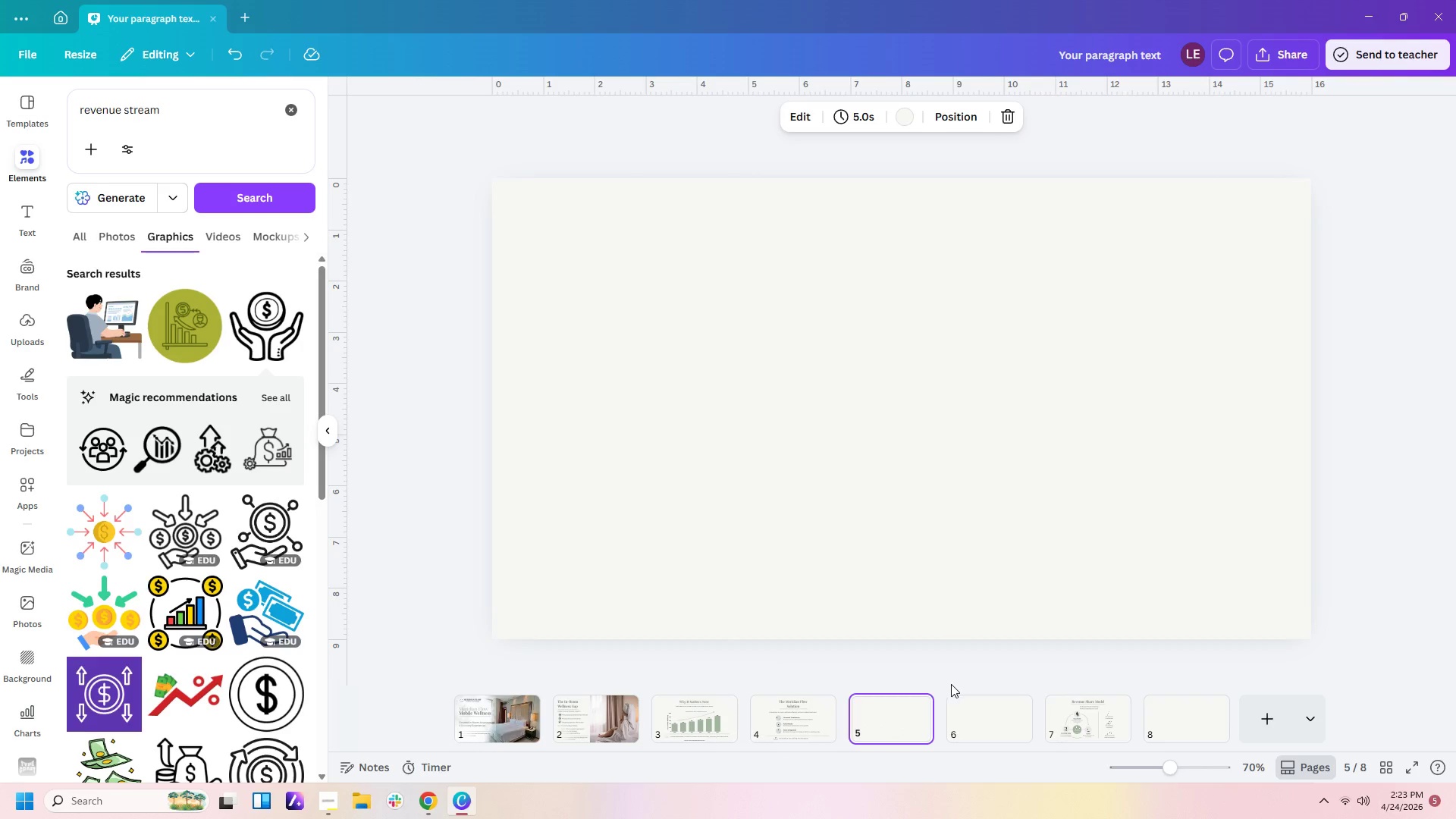 
left_click([790, 715])
 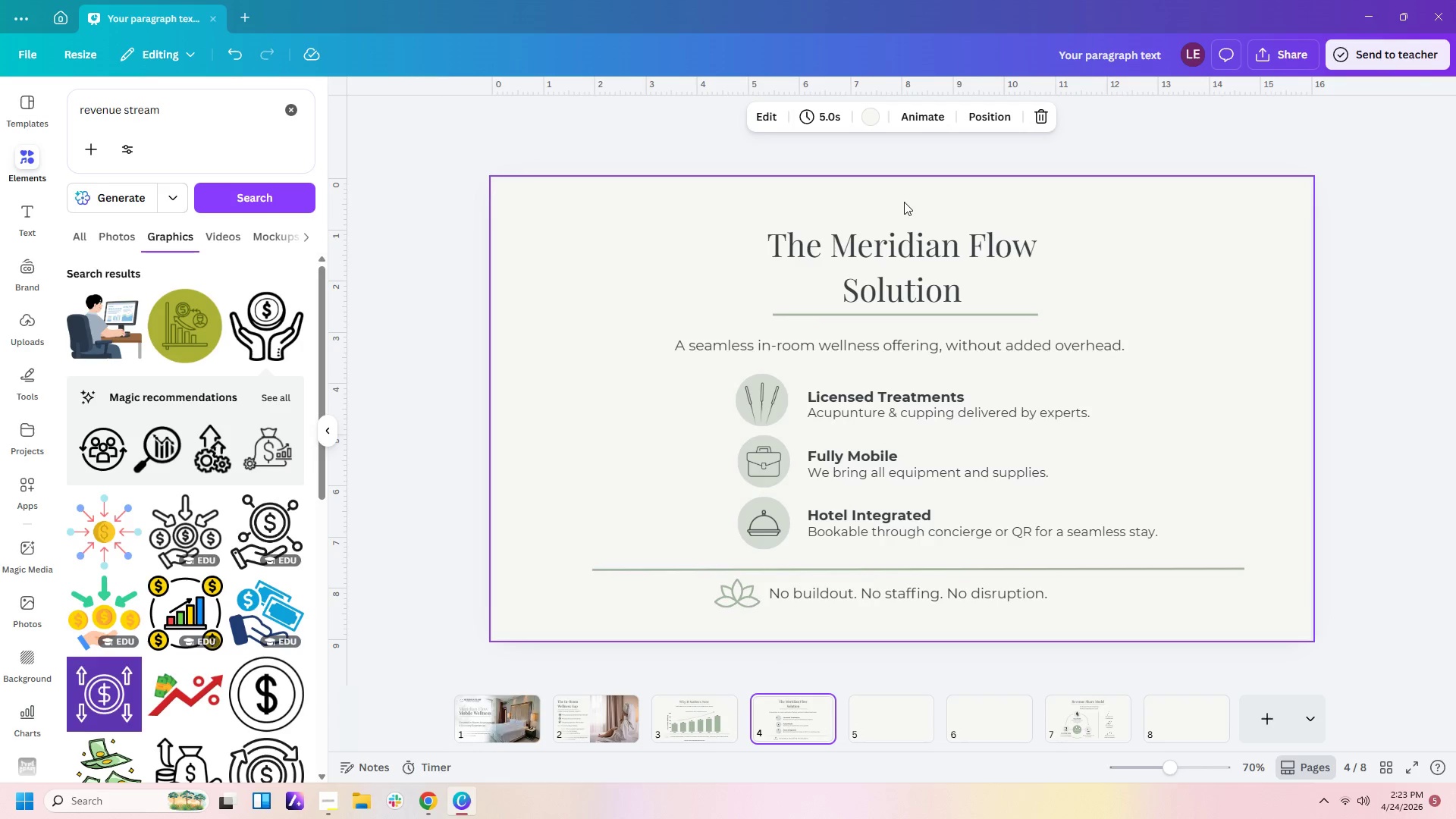 
left_click_drag(start_coordinate=[904, 206], to_coordinate=[924, 329])
 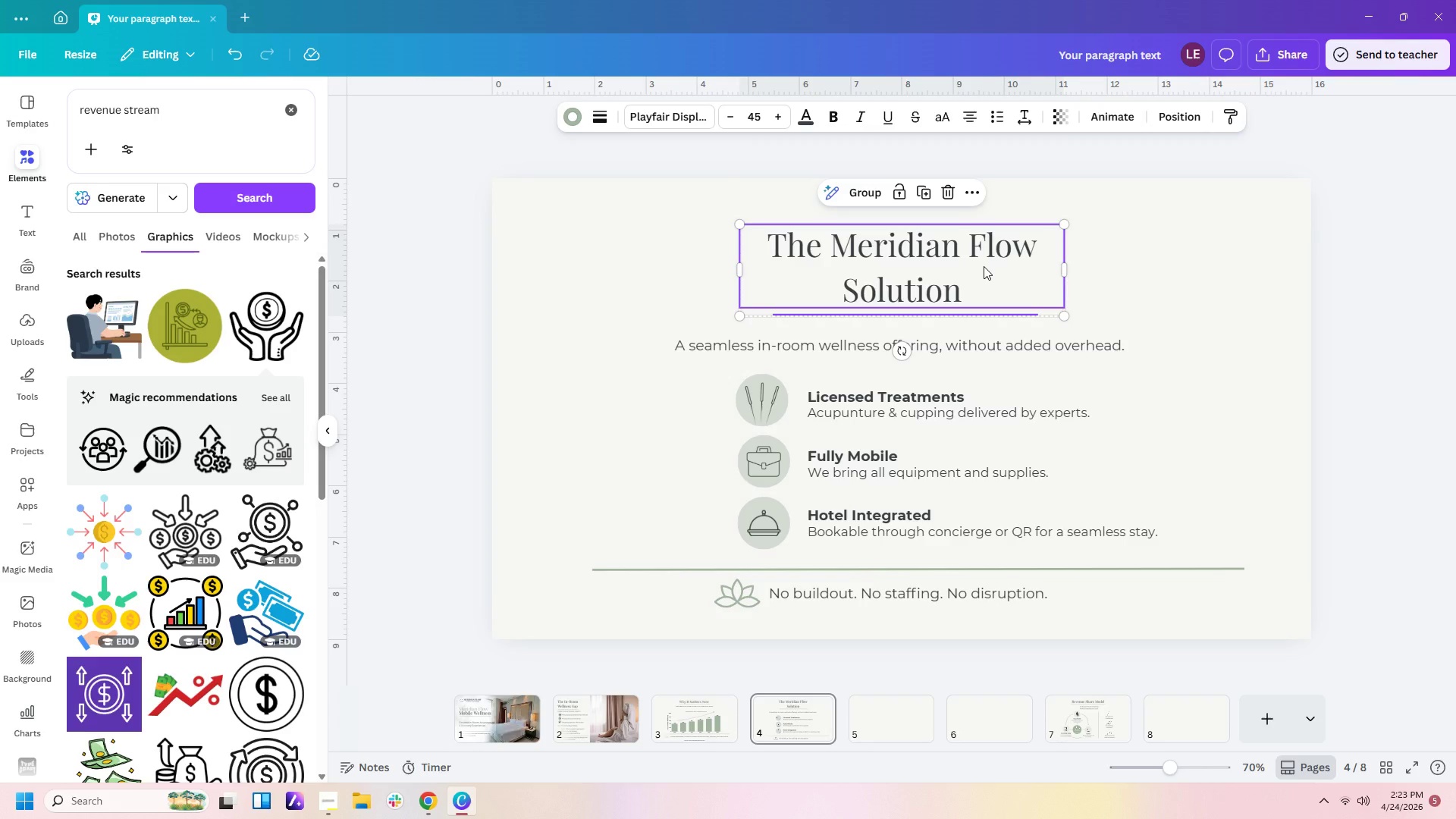 
key(Control+C)
 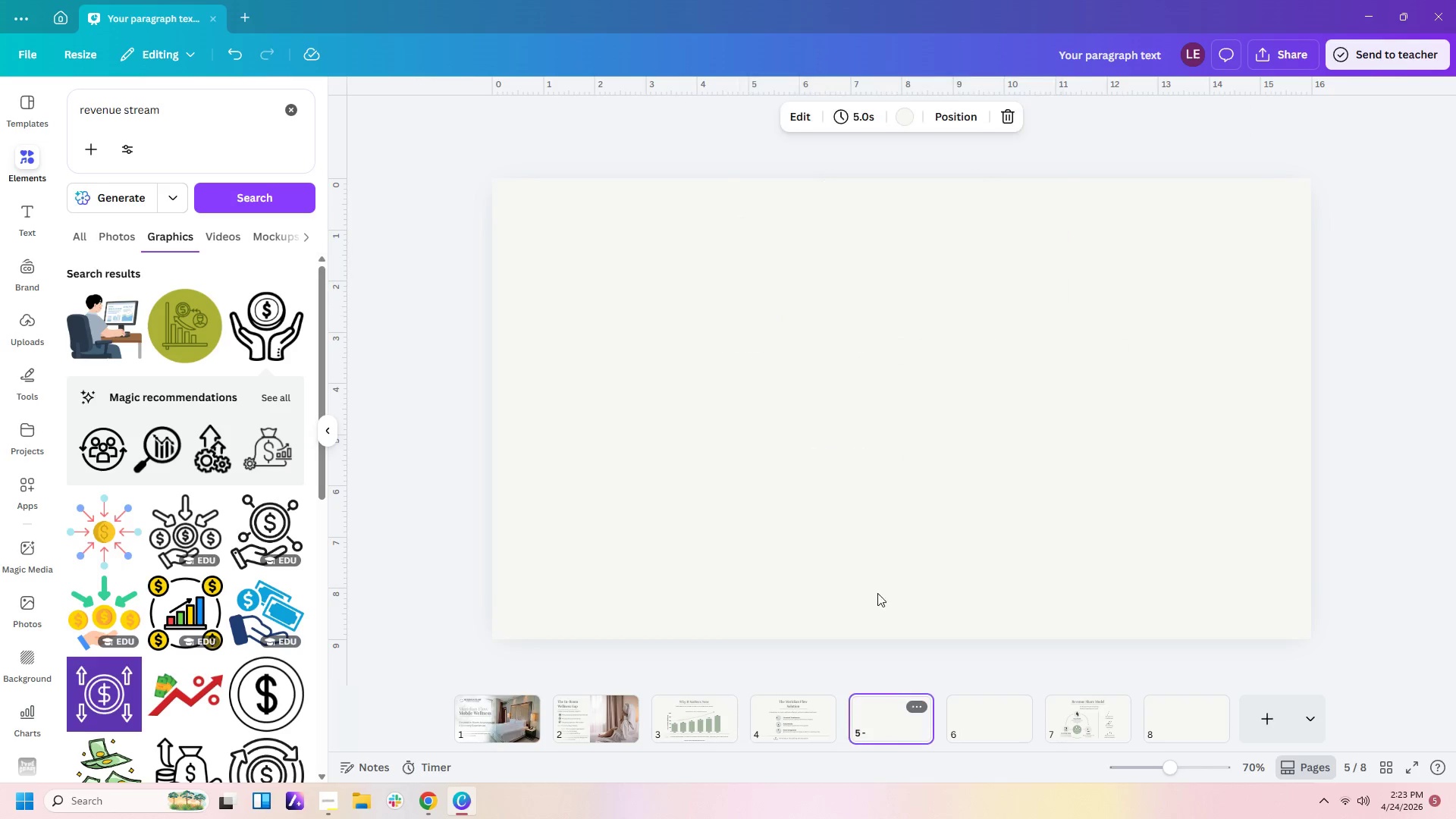 
key(Control+V)
 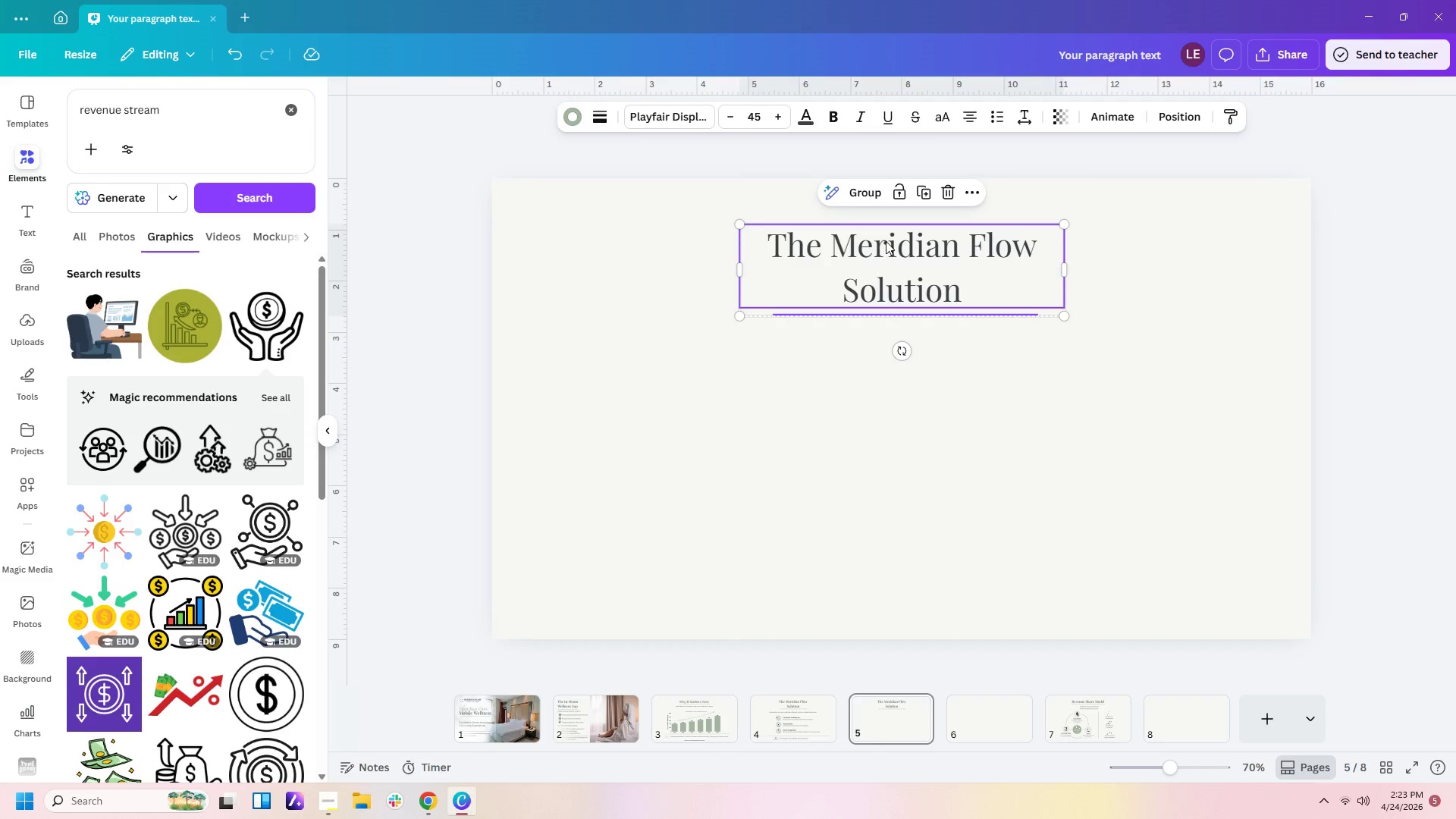 
left_click([886, 241])
 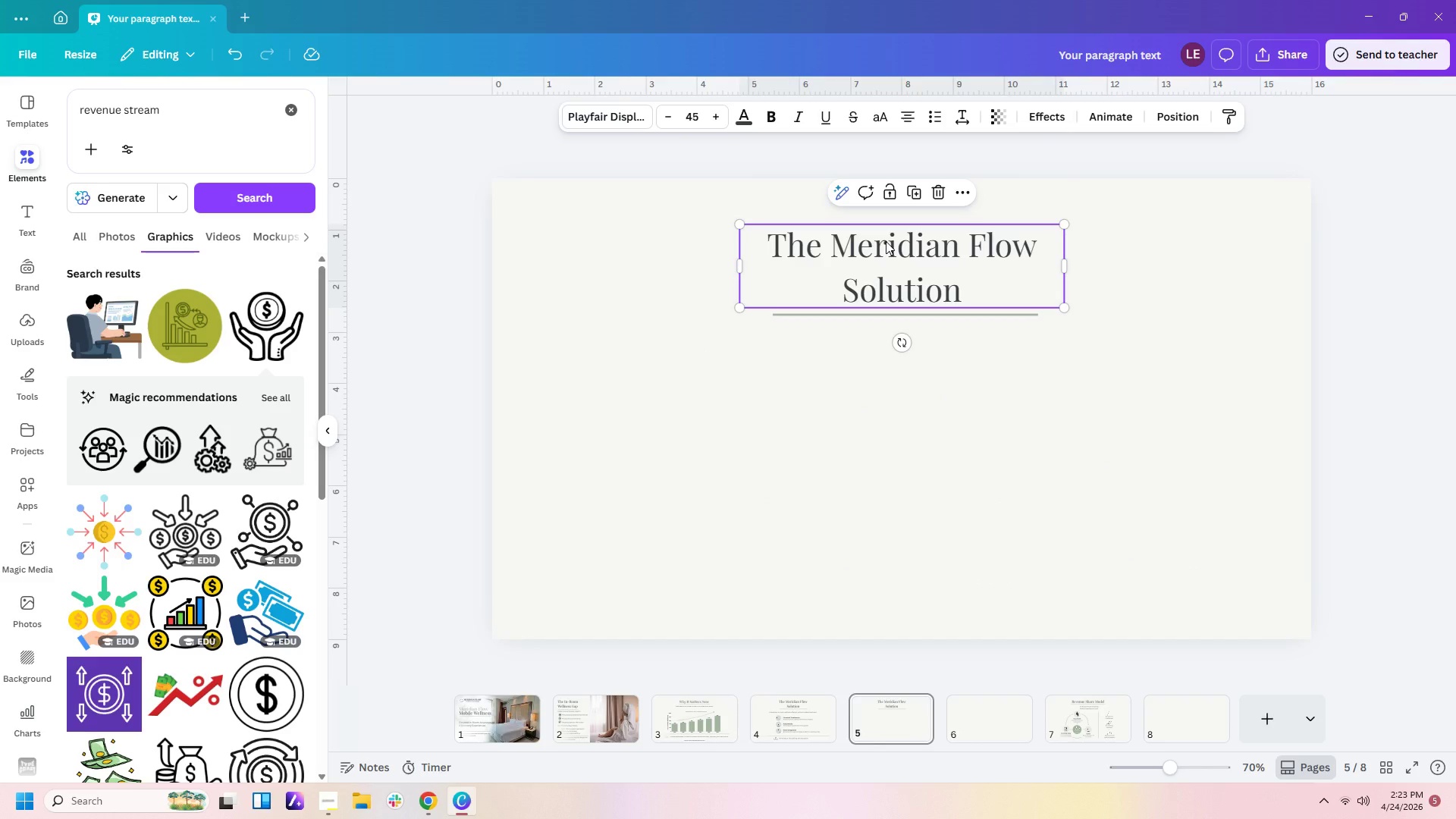 
left_click([886, 241])
 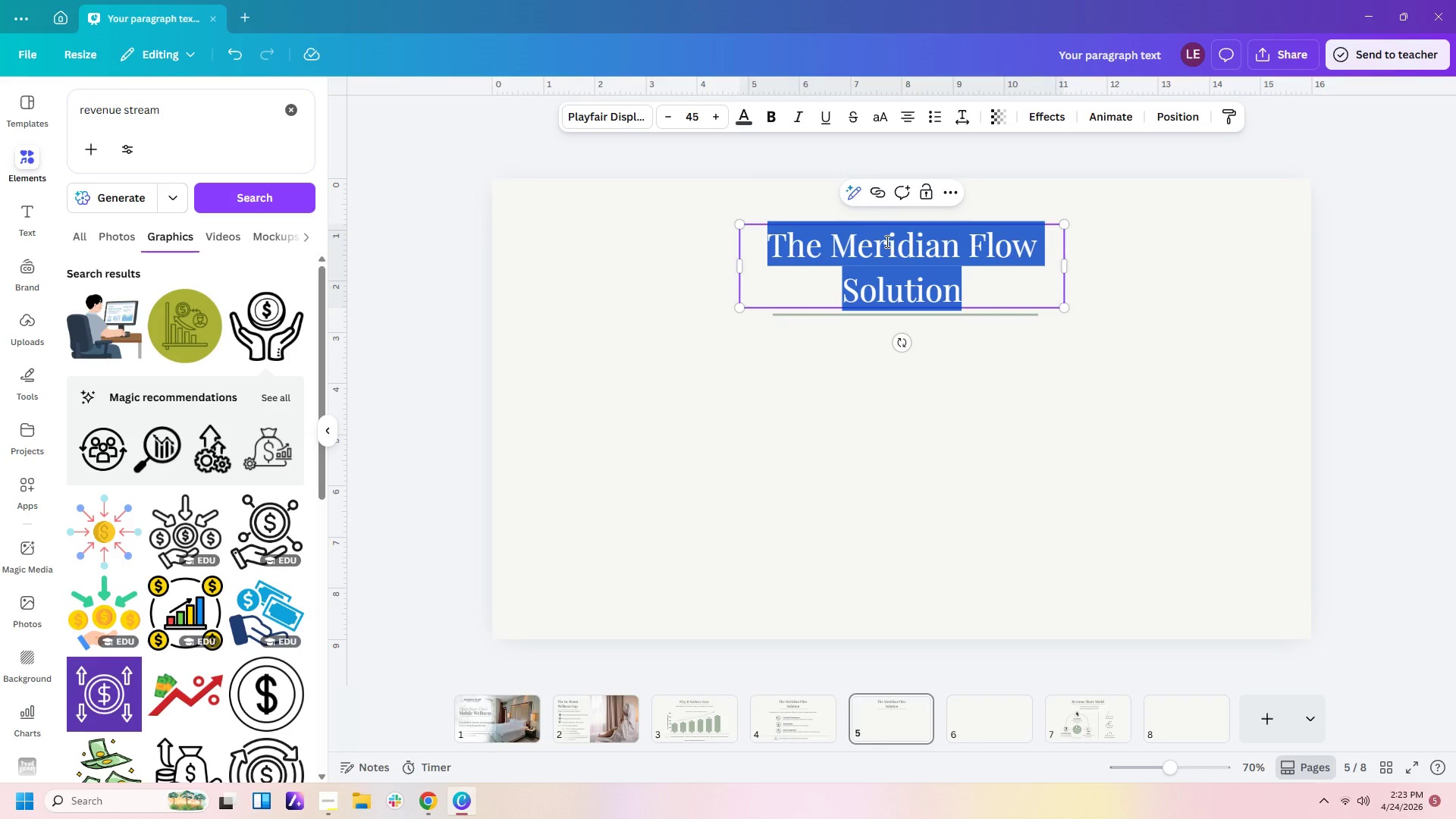 
type(Guest Safer)
key(Backspace)
type(ty & Preofessional Standards)
 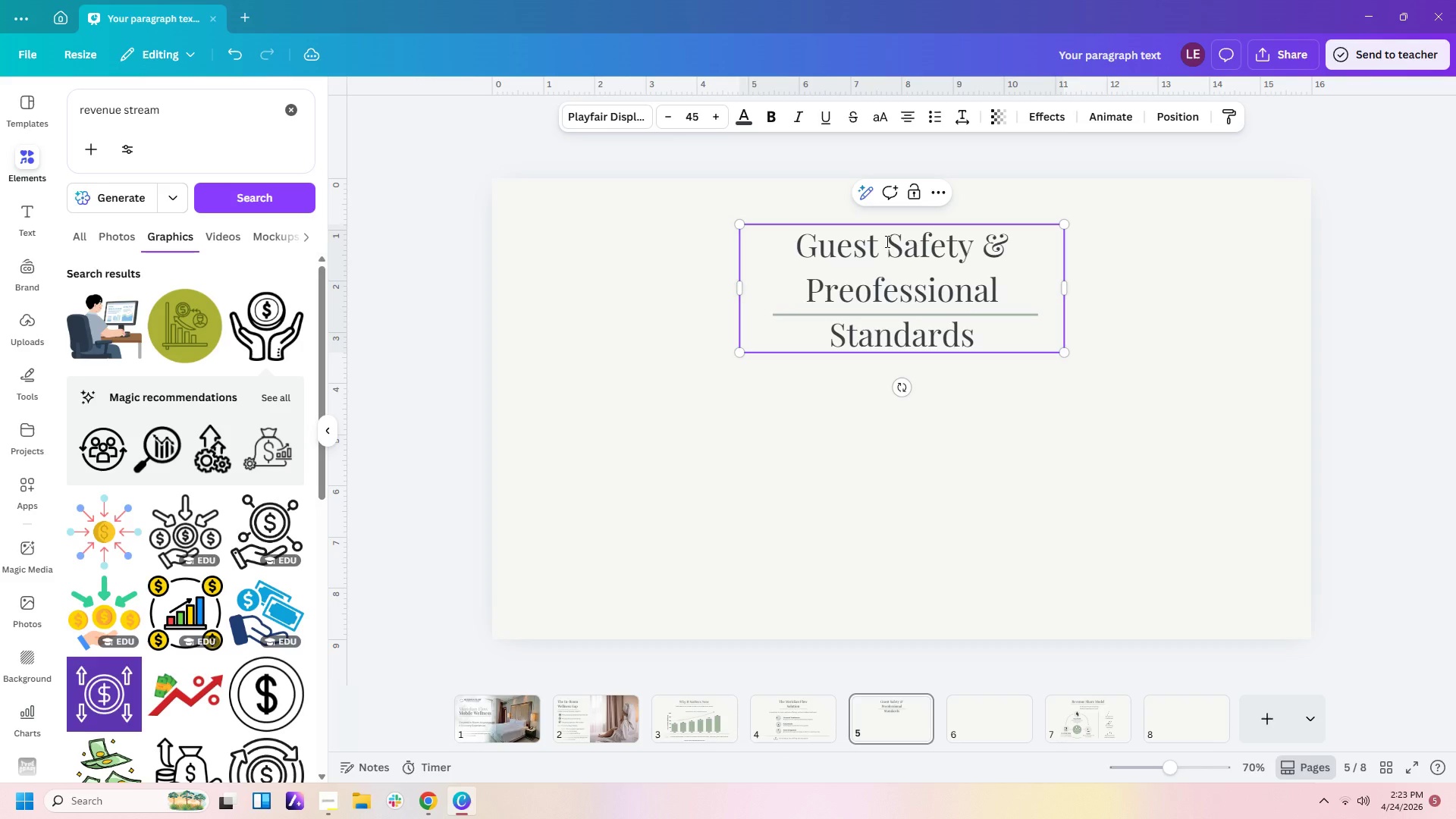 
left_click([873, 303])
 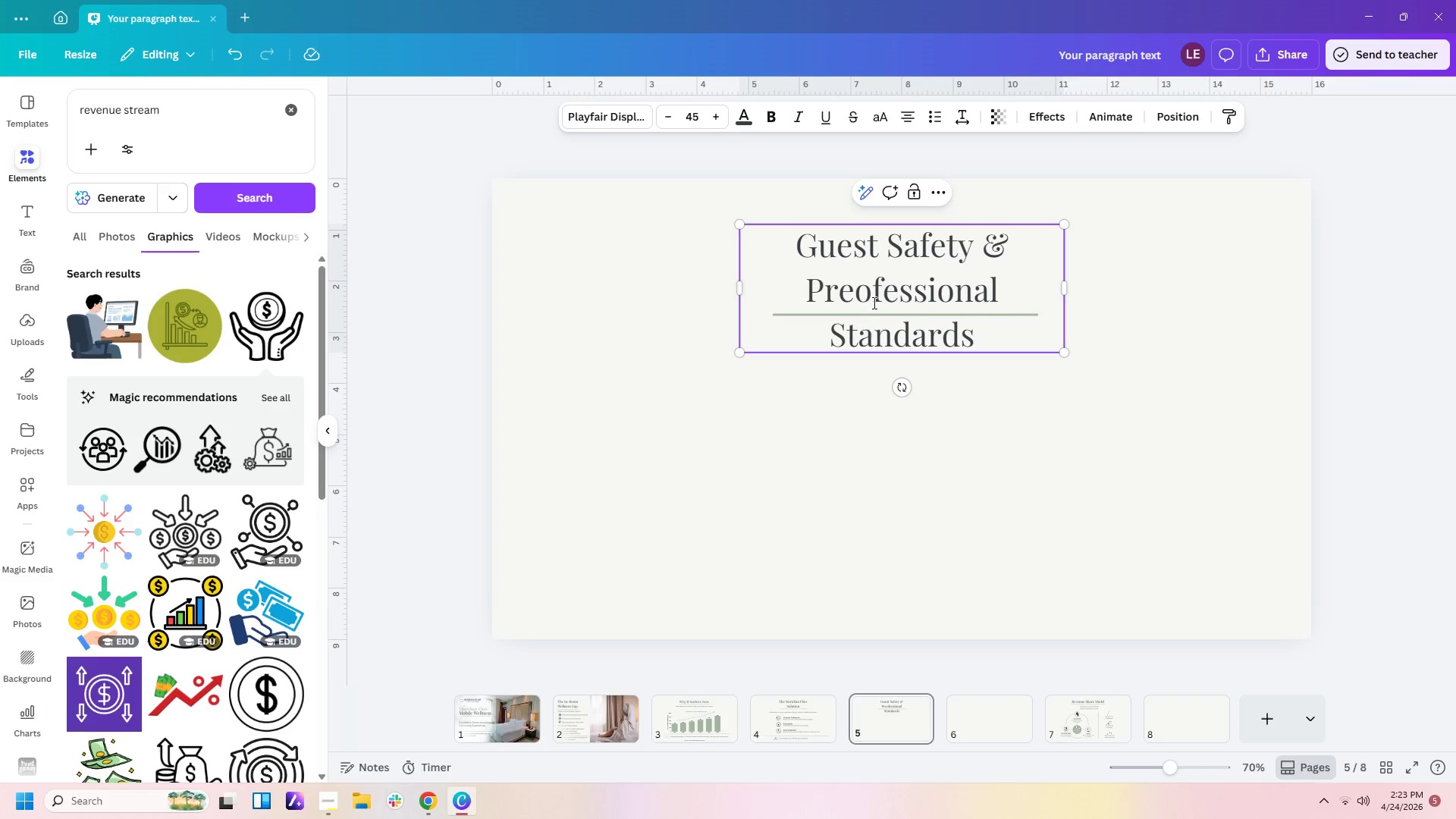 
key(Backspace)
 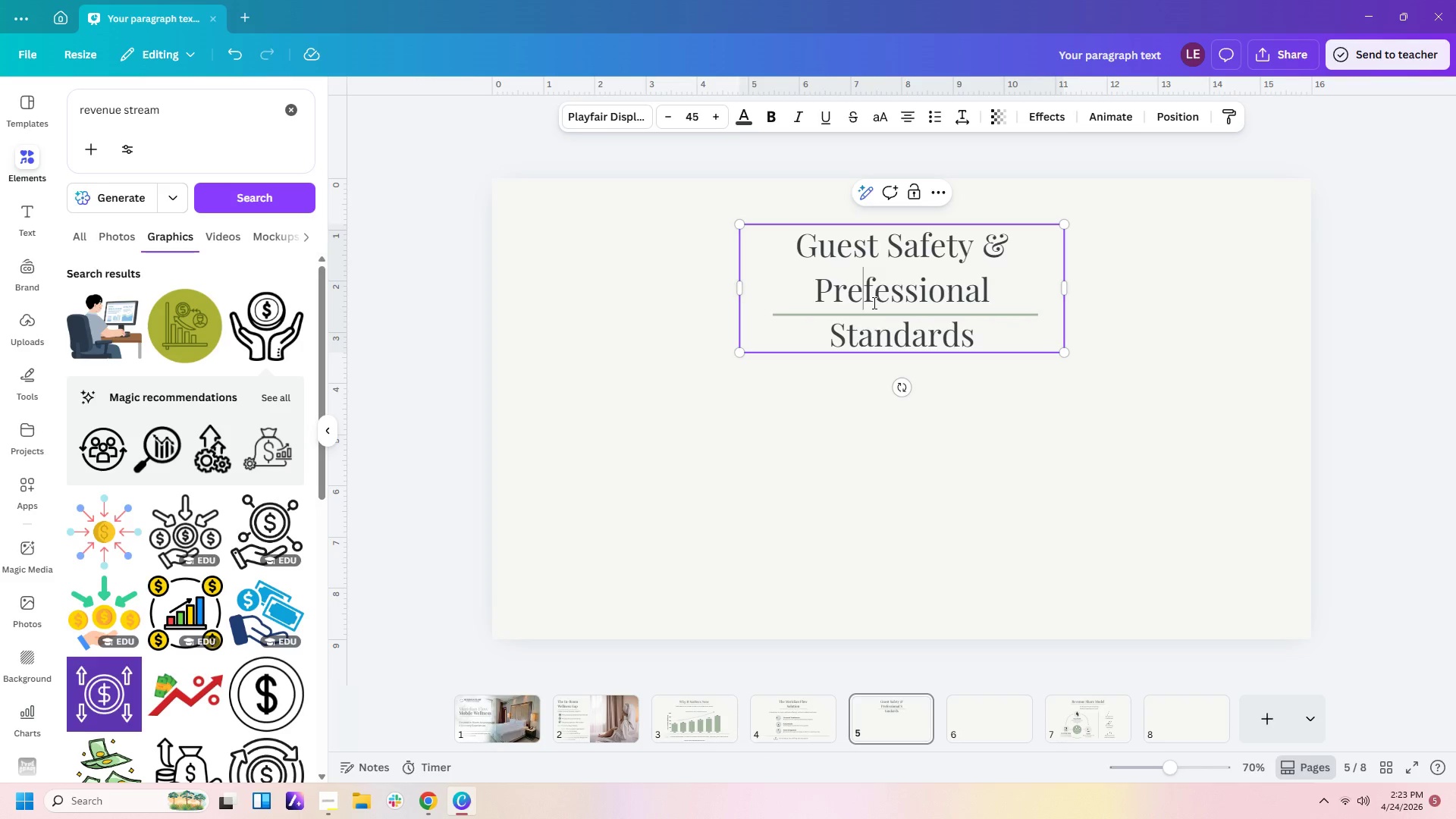 
key(Backspace)
 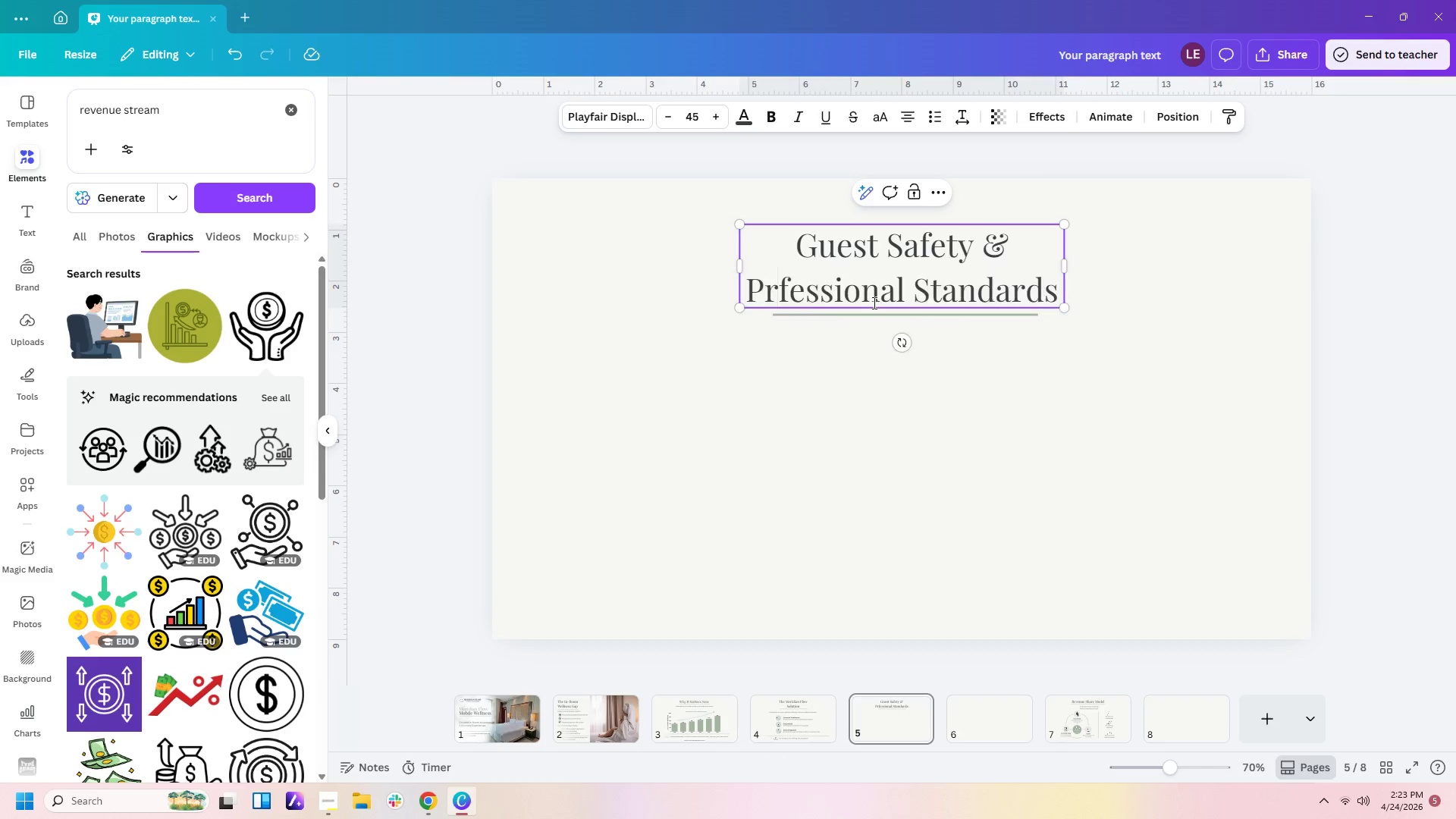 
key(O)
 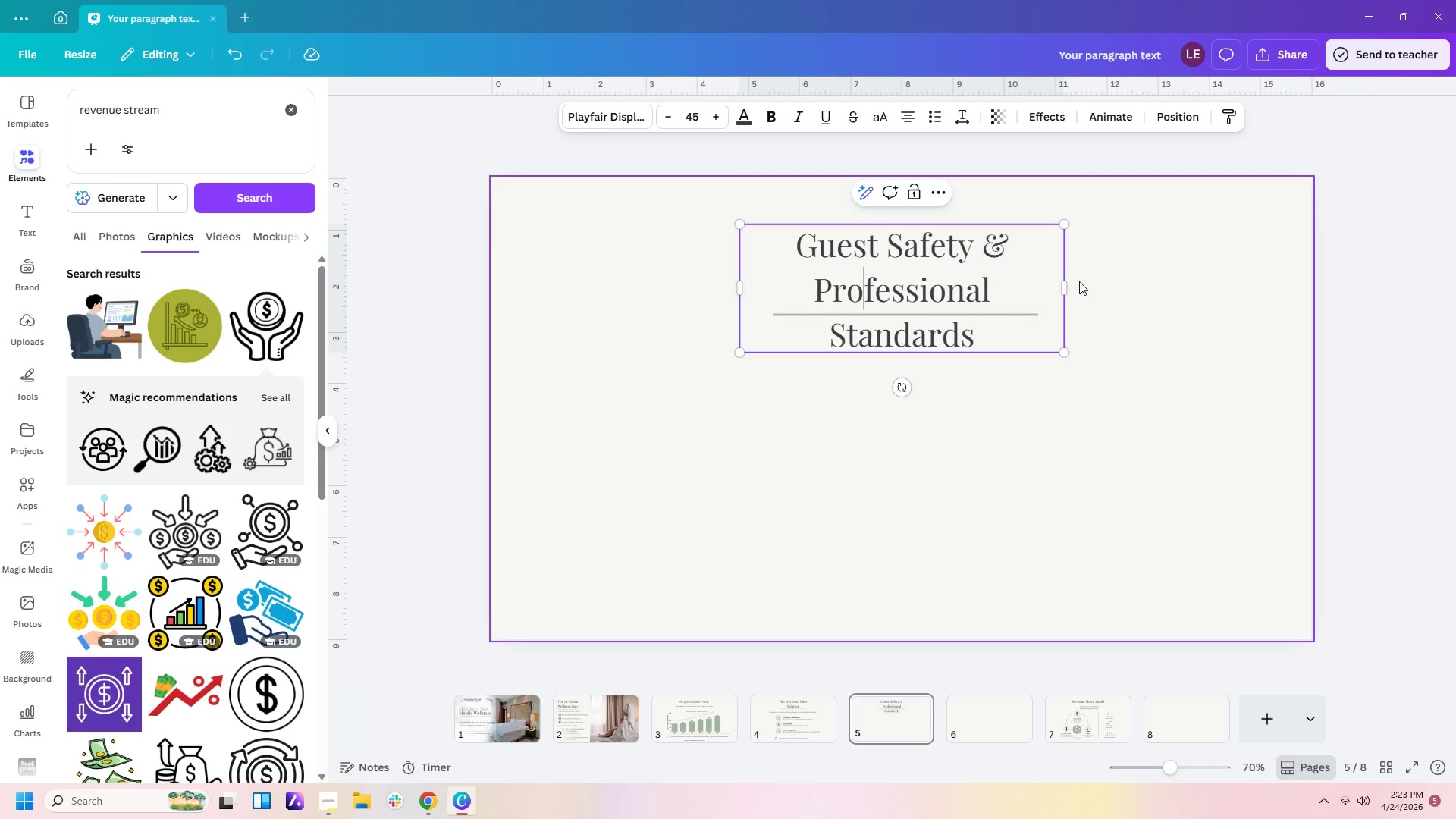 
left_click_drag(start_coordinate=[1068, 281], to_coordinate=[1117, 281])
 